 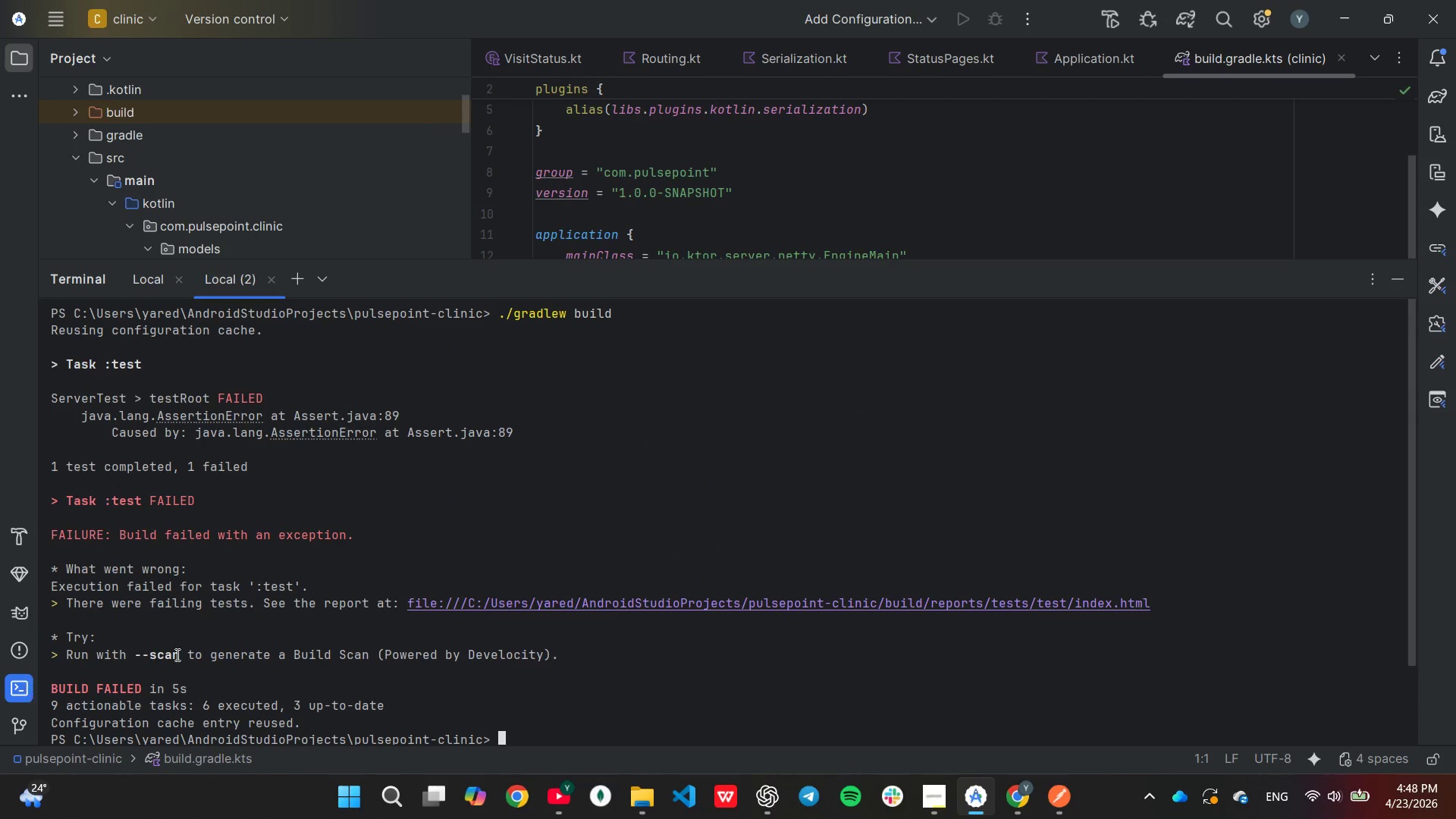 
scroll: coordinate [839, 687], scroll_direction: down, amount: 1.0
 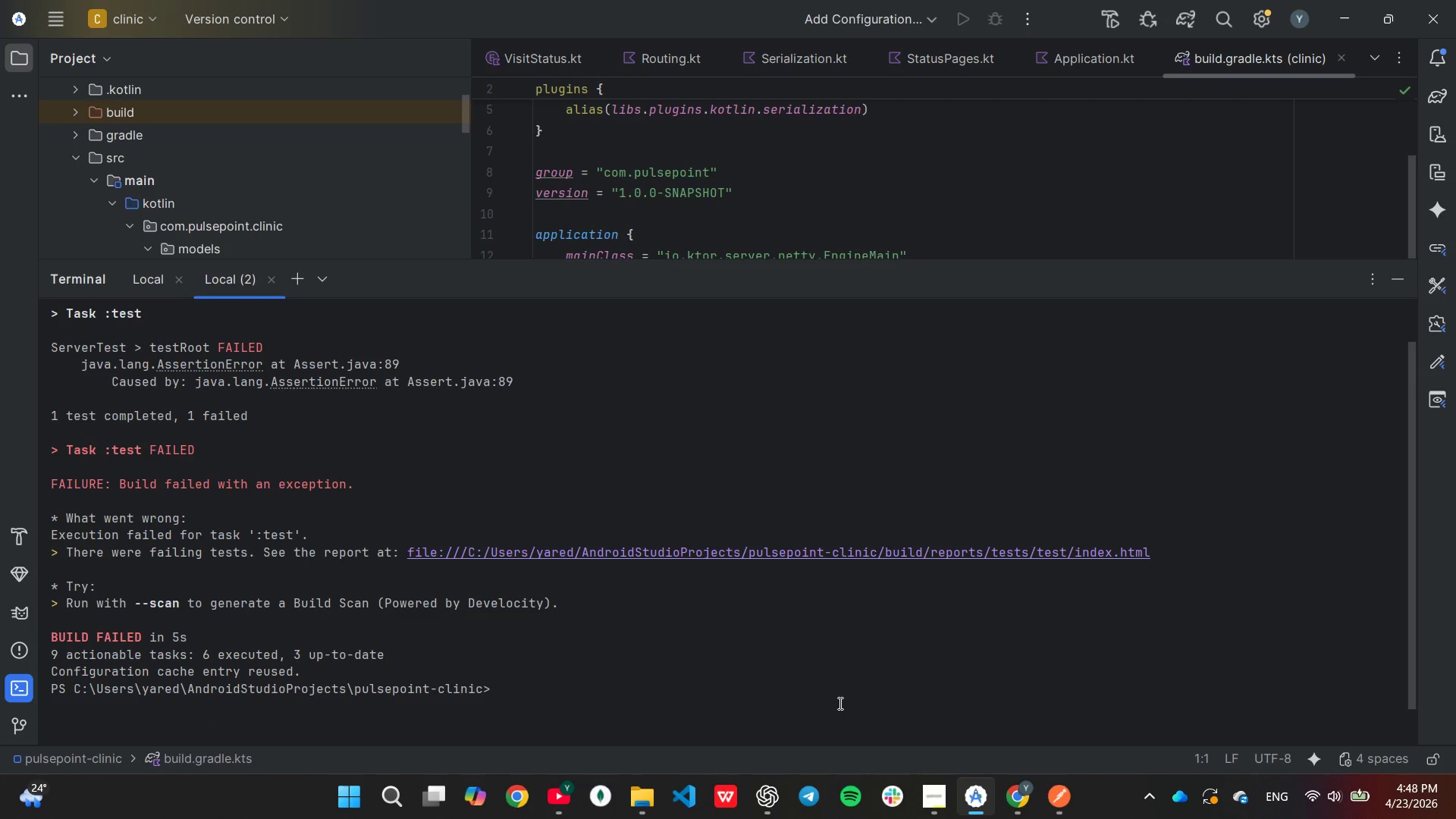 
key(ArrowUp)
 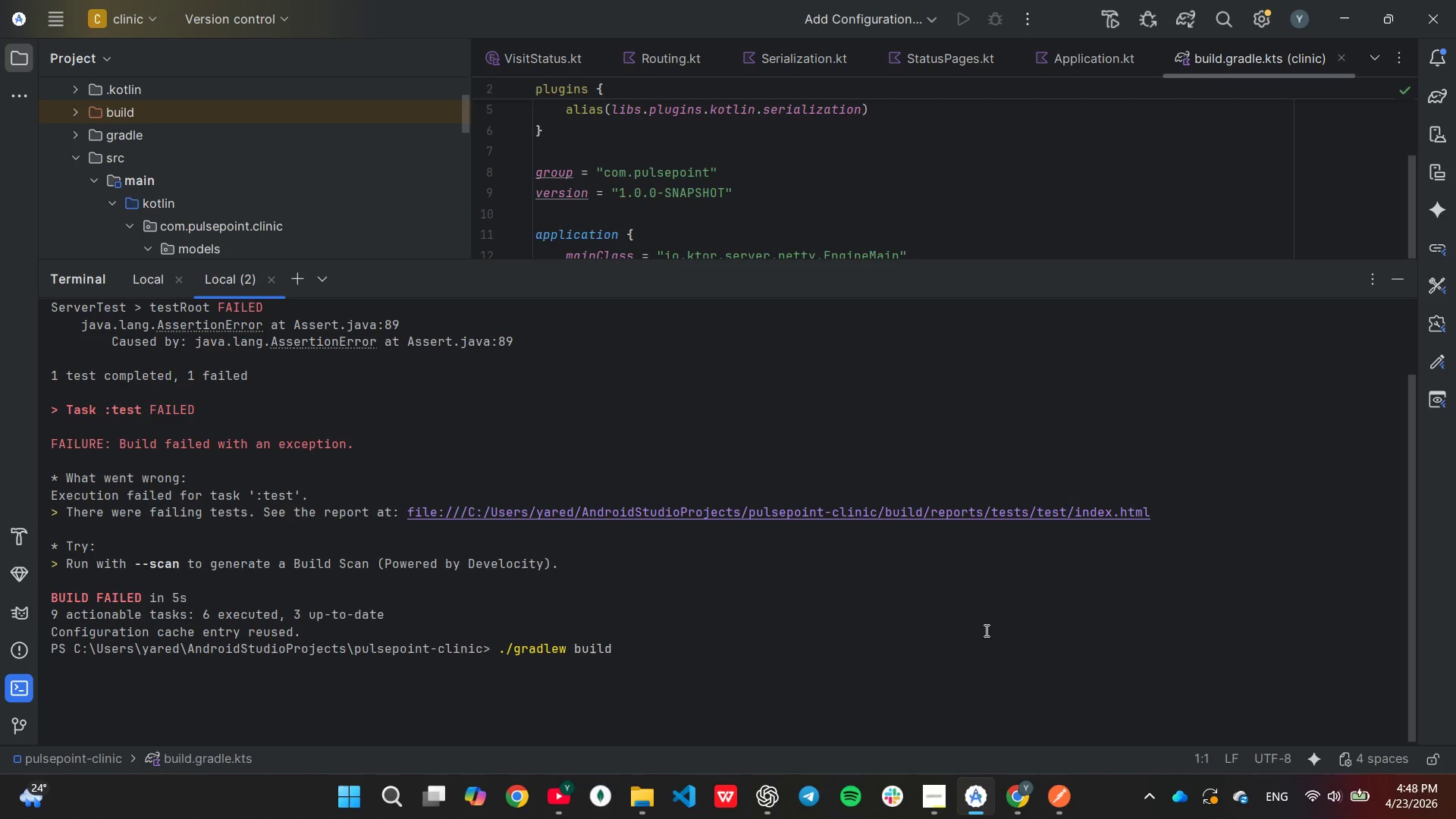 
key(Backspace)
key(Backspace)
key(Backspace)
key(Backspace)
key(Backspace)
type(test)
 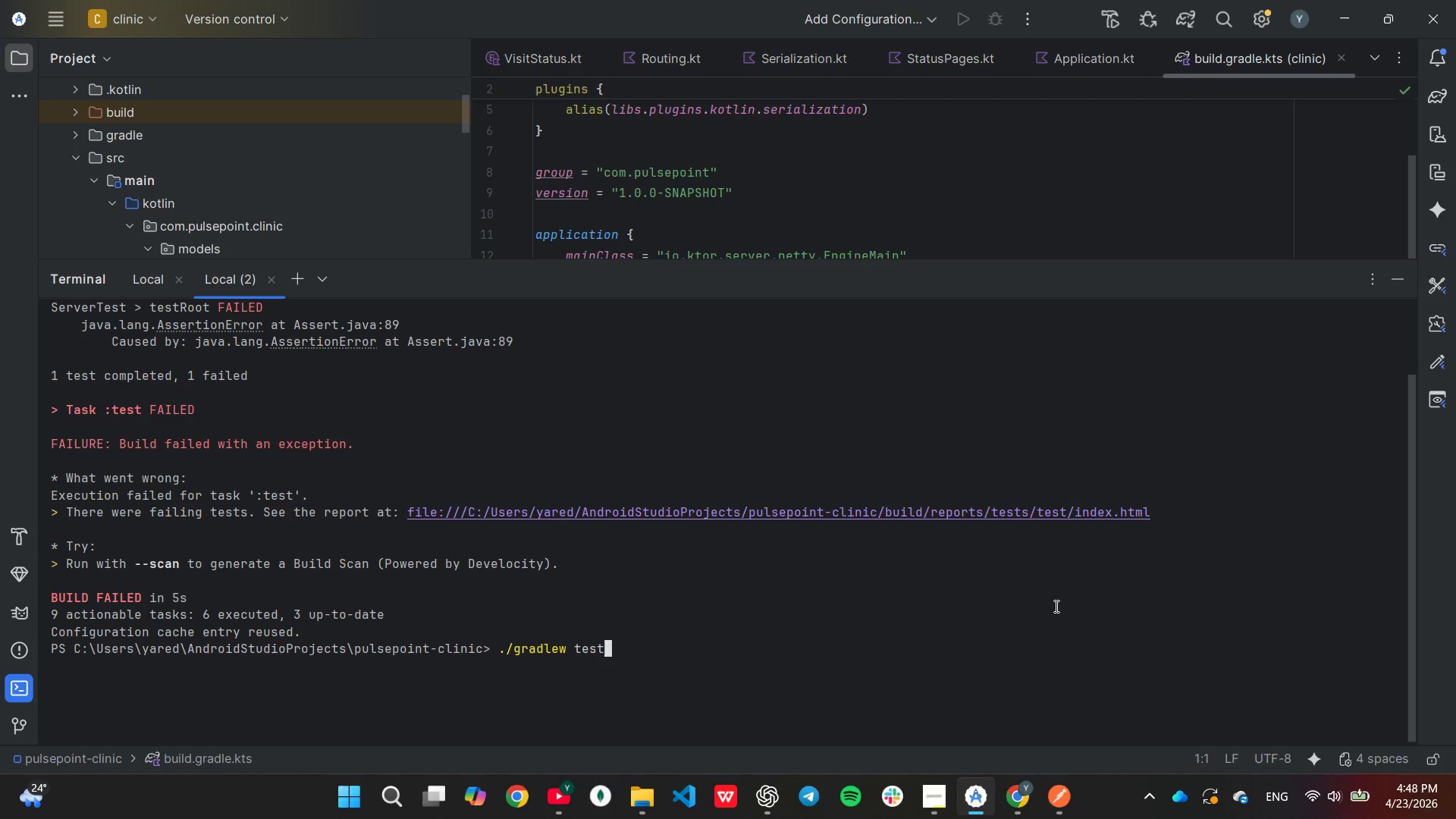 
key(Enter)
 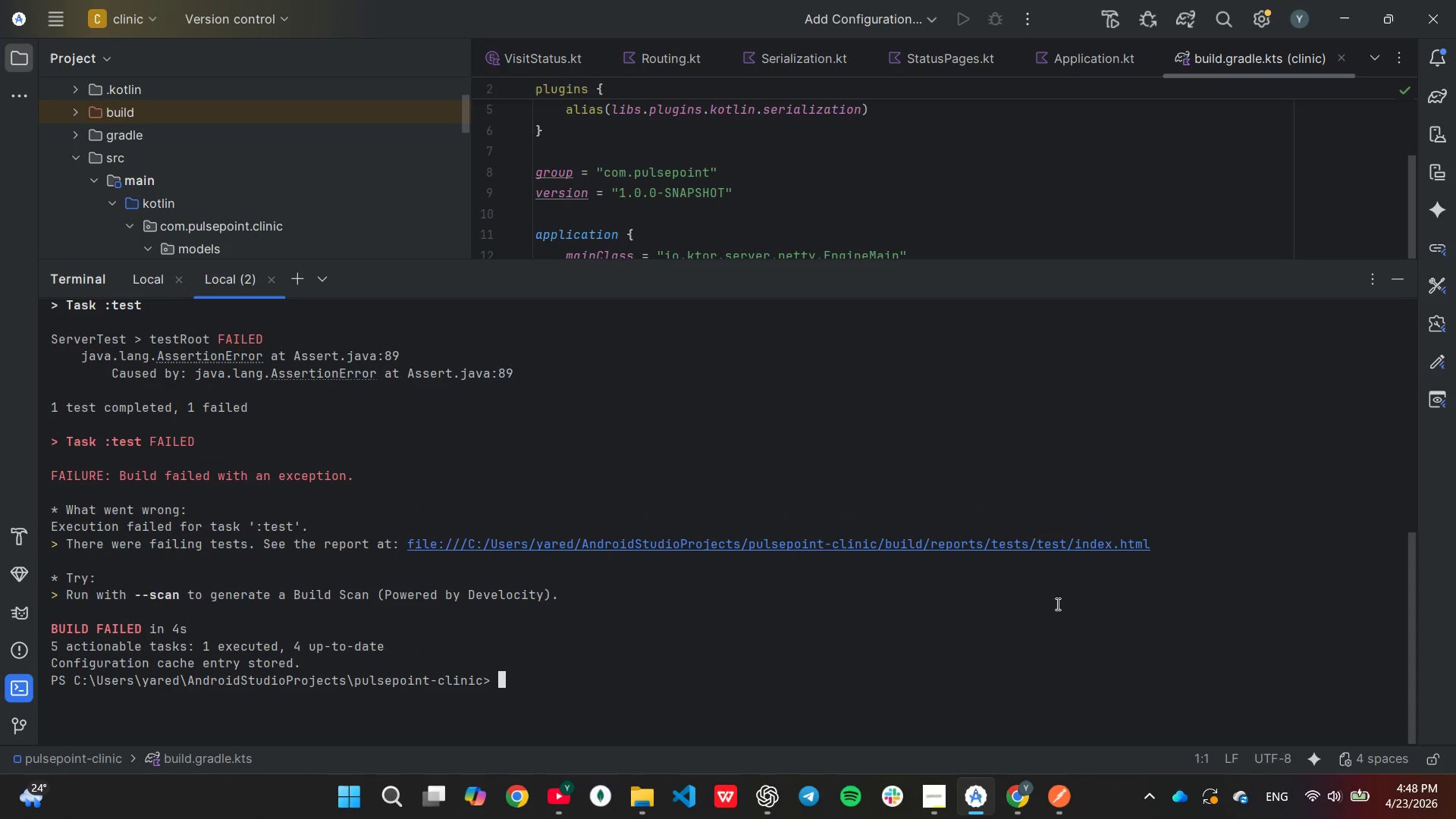 
wait(6.06)
 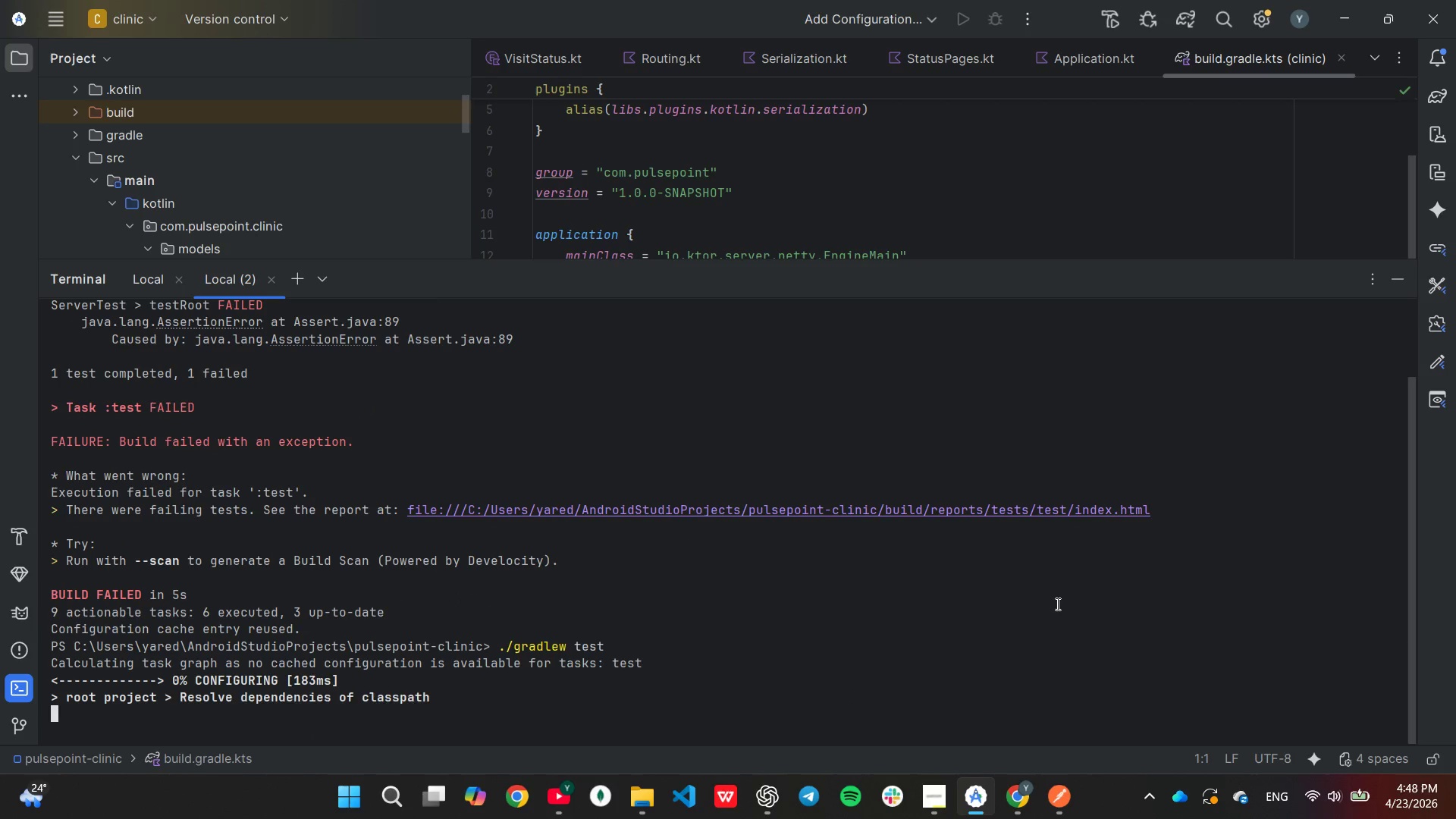 
scroll: coordinate [907, 572], scroll_direction: down, amount: 1.0
 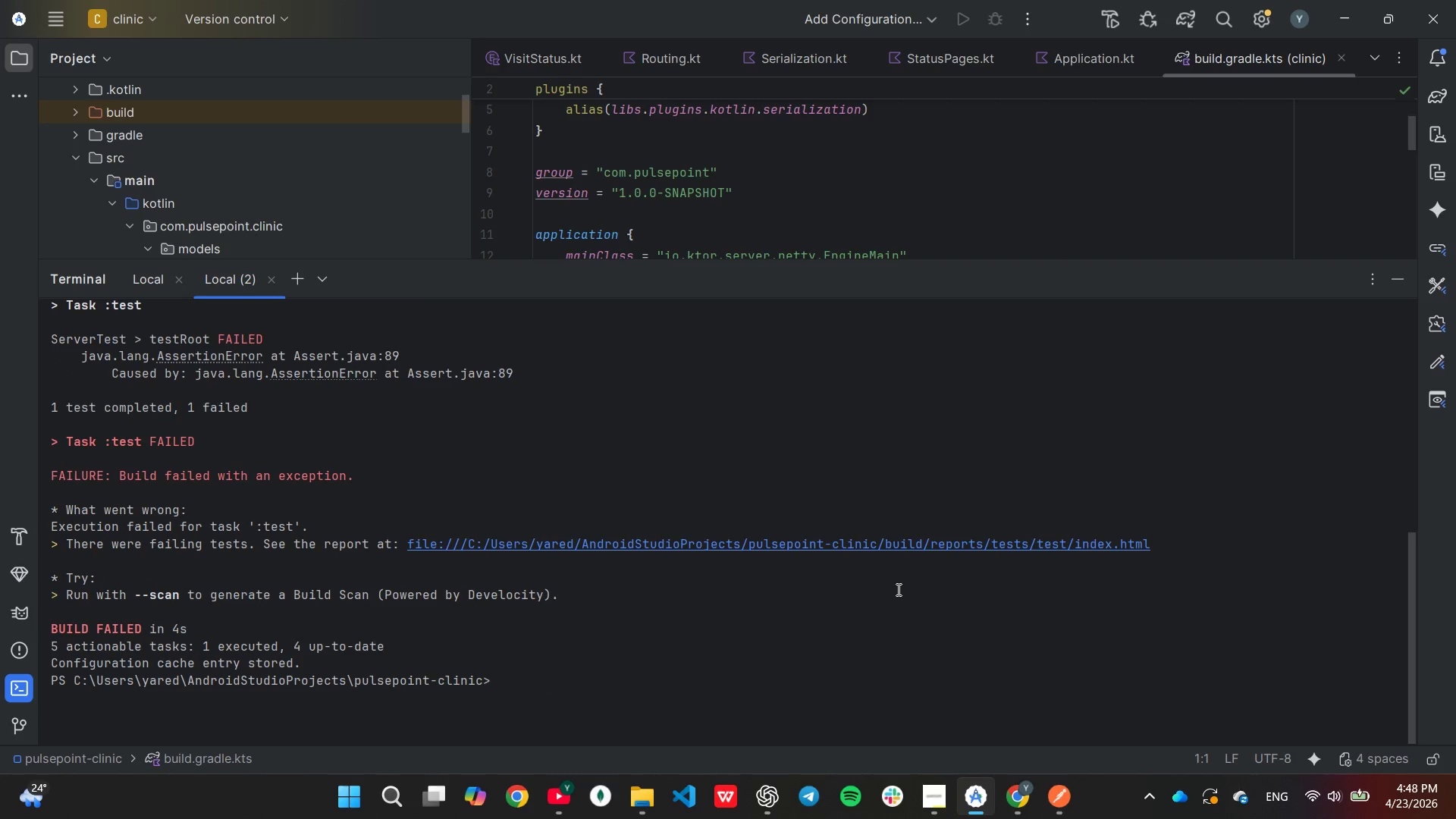 
key(ArrowUp)
 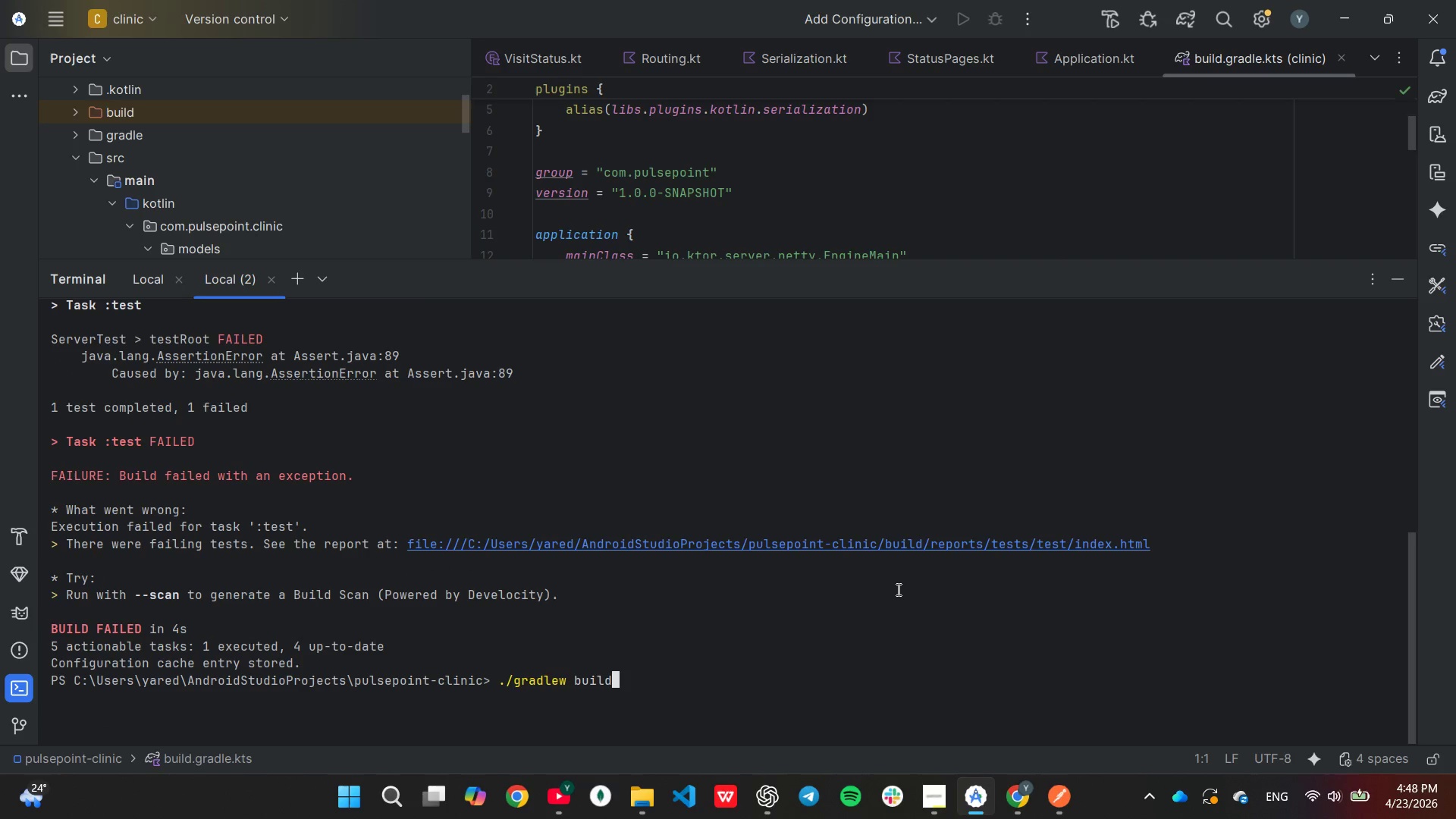 
key(ArrowUp)
 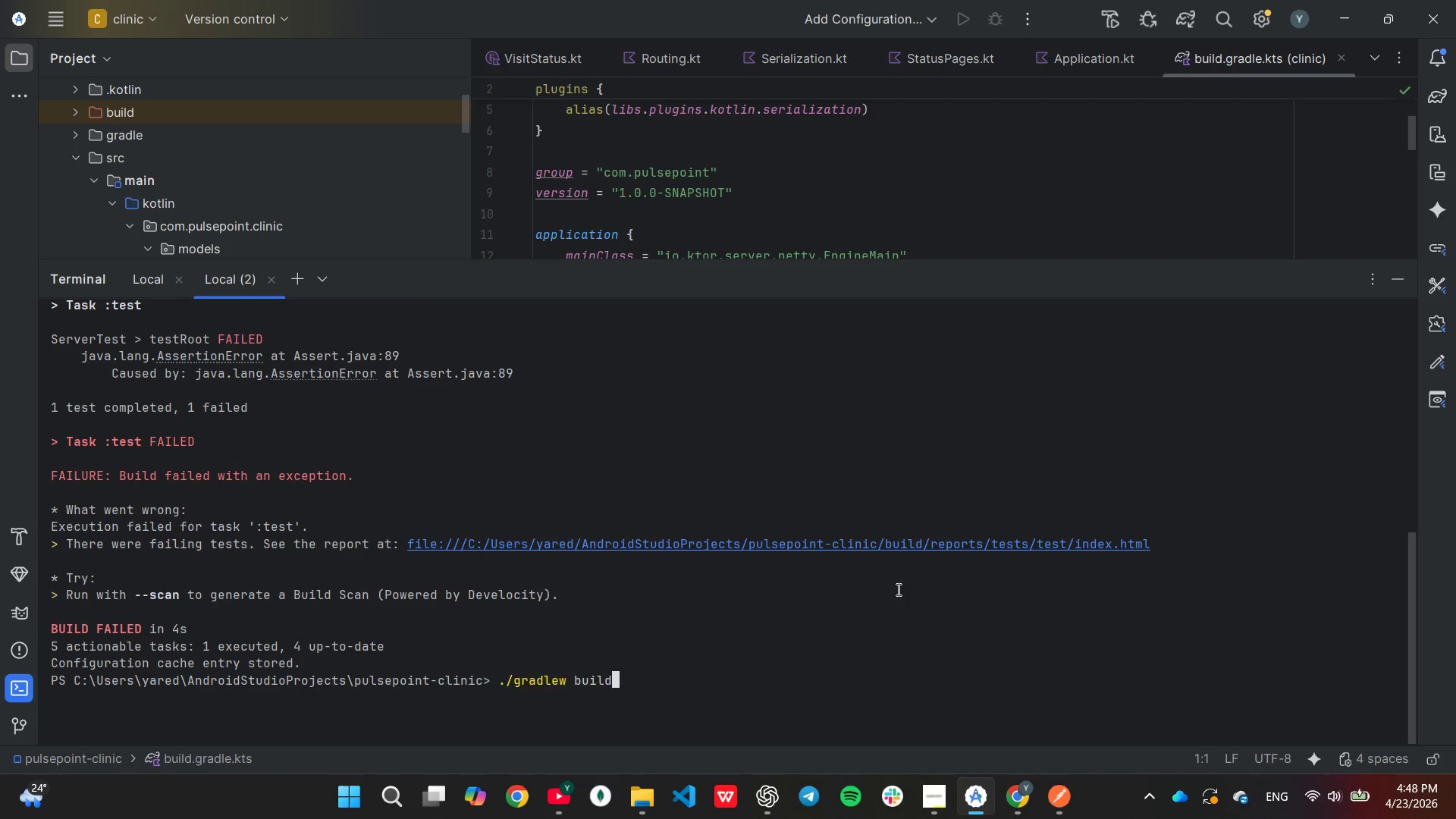 
key(ArrowUp)
 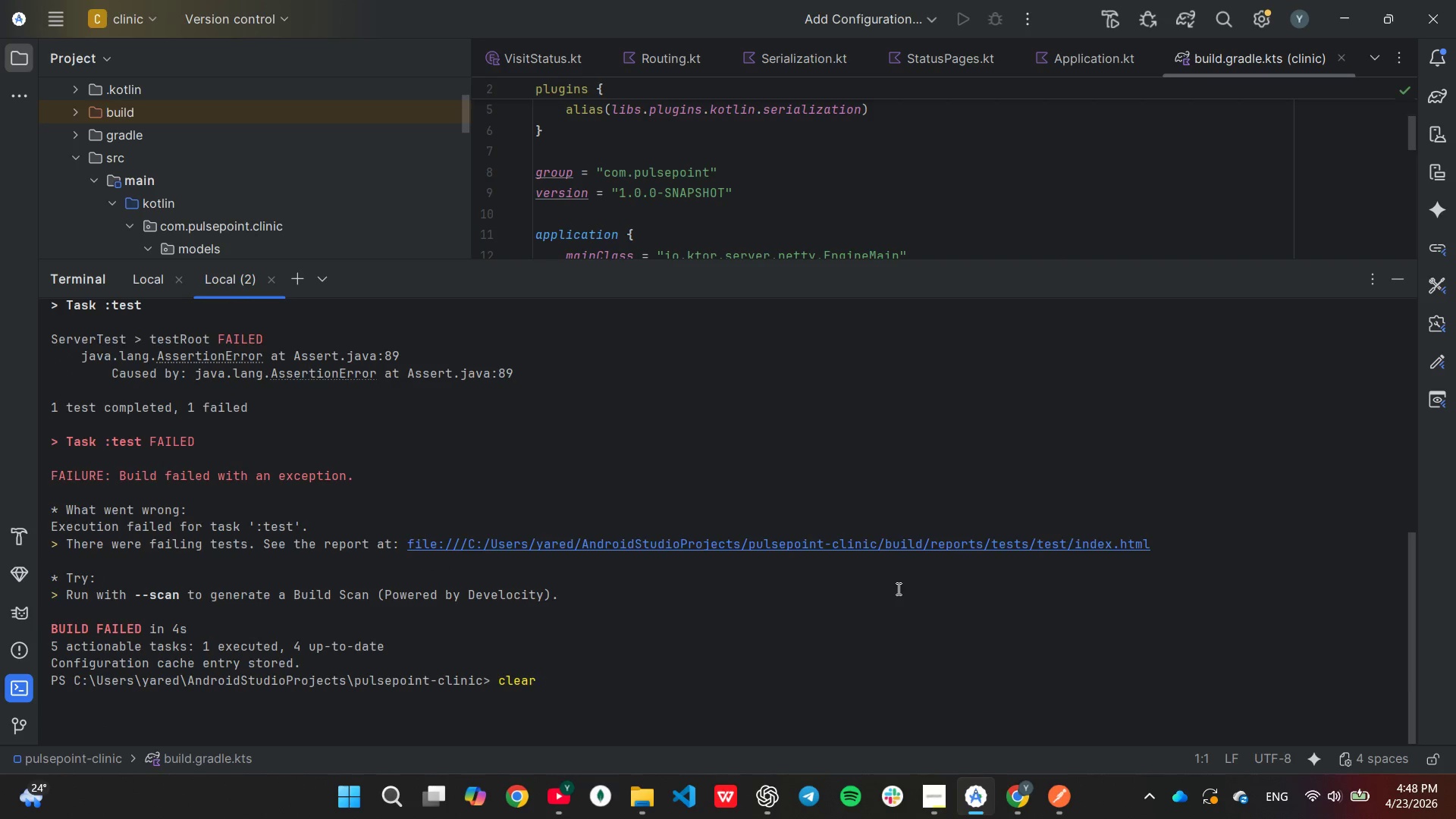 
key(Enter)
 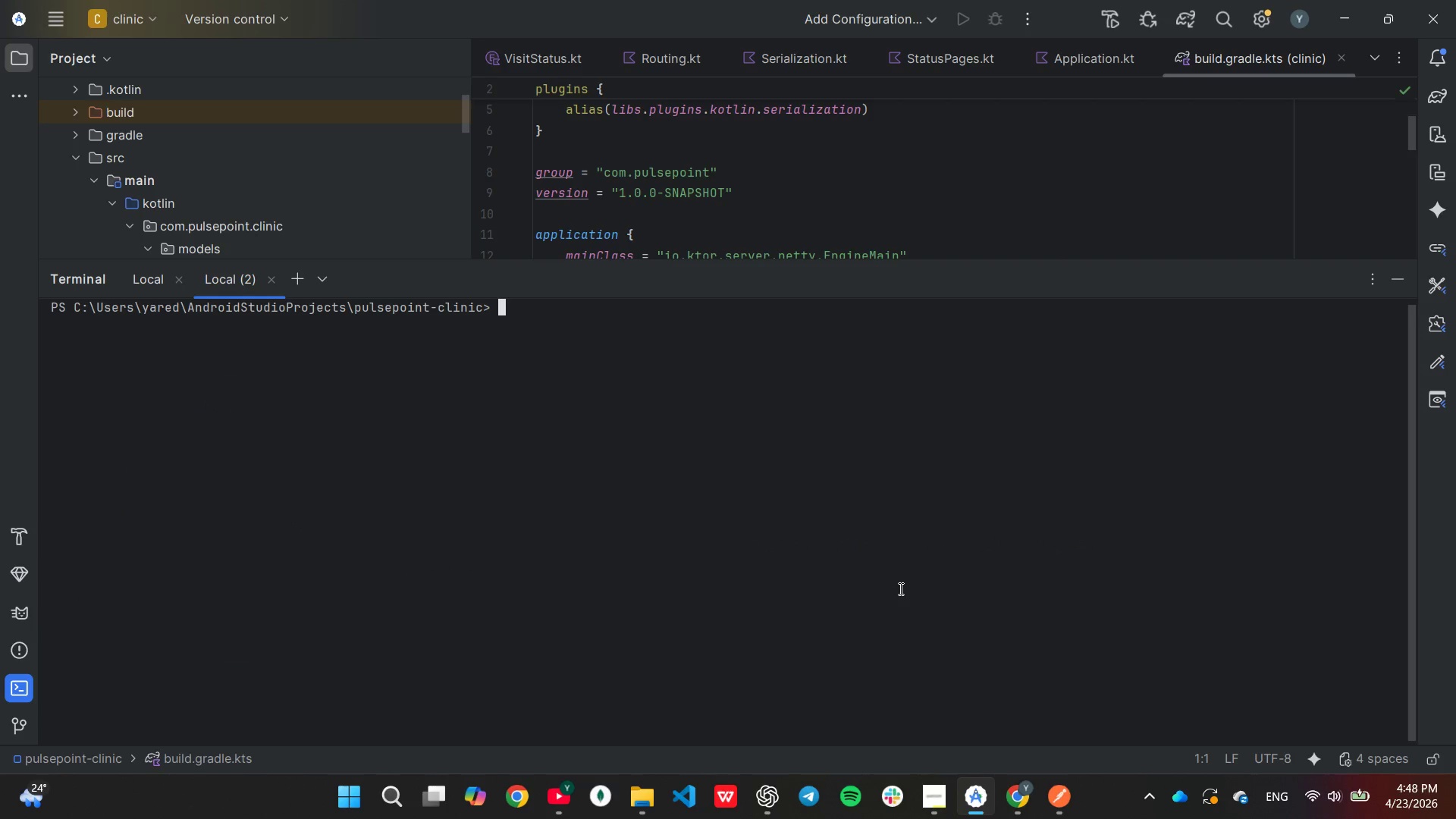 
key(ArrowUp)
 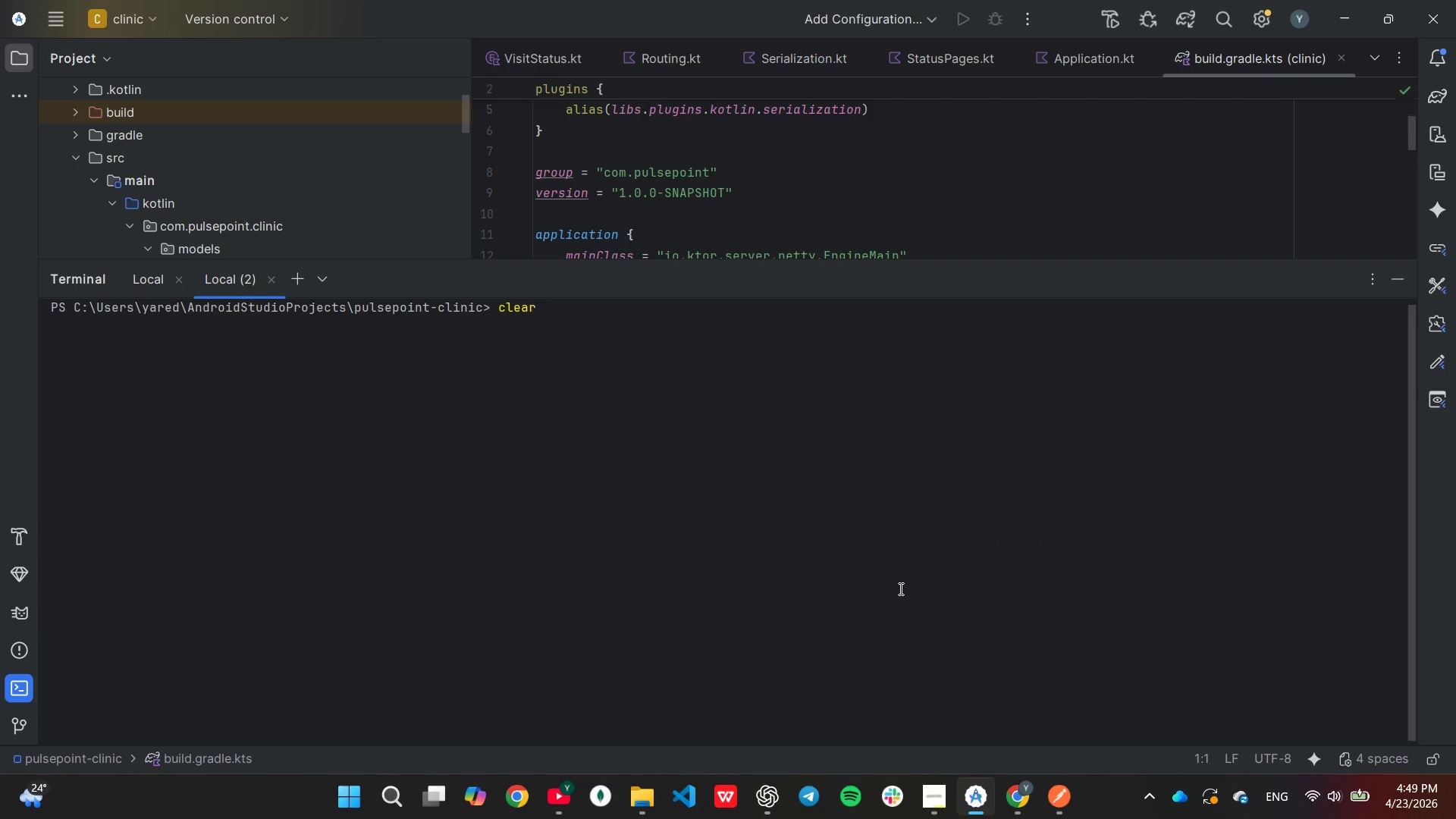 
key(ArrowUp)
 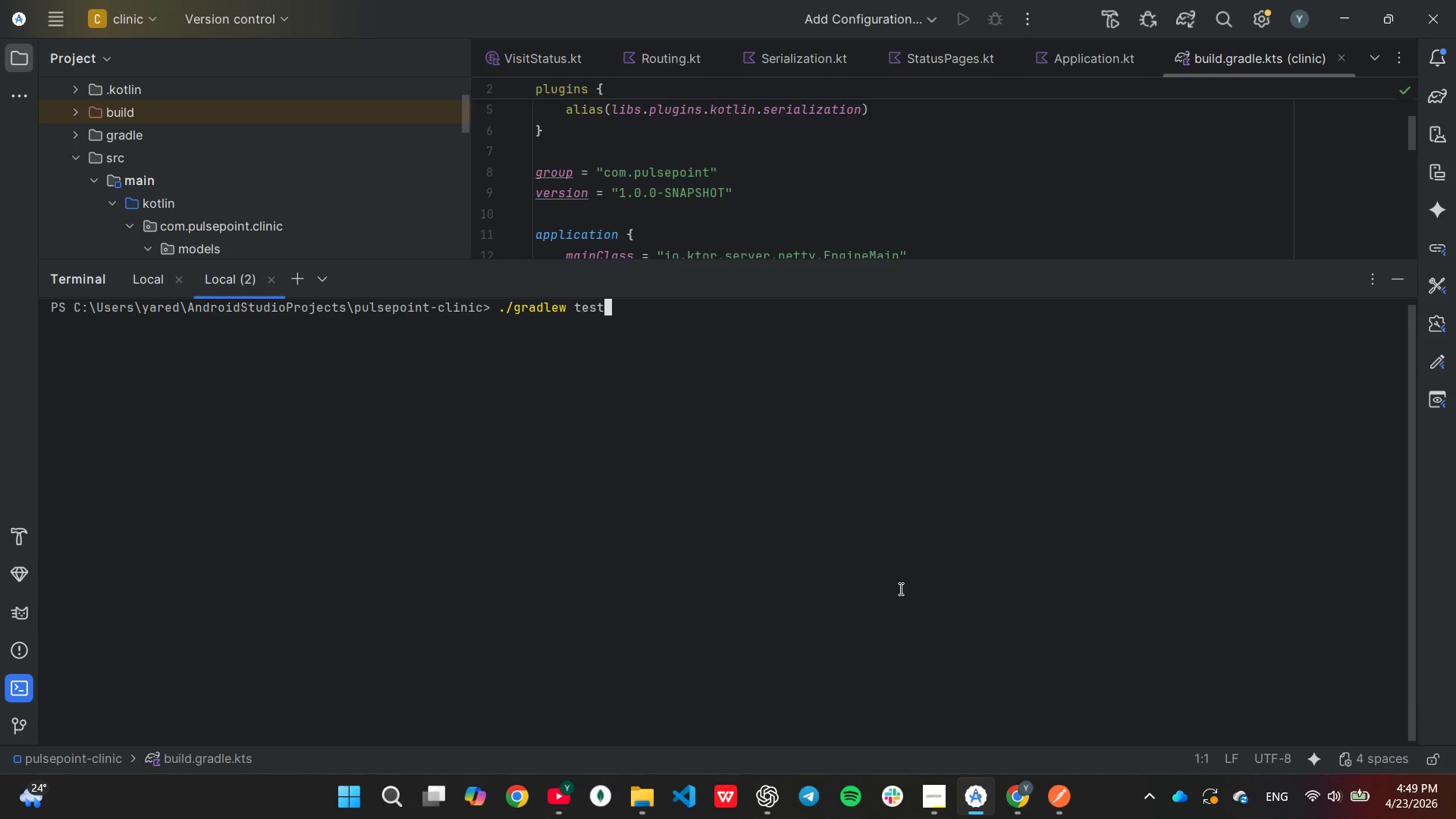 
key(ArrowUp)
 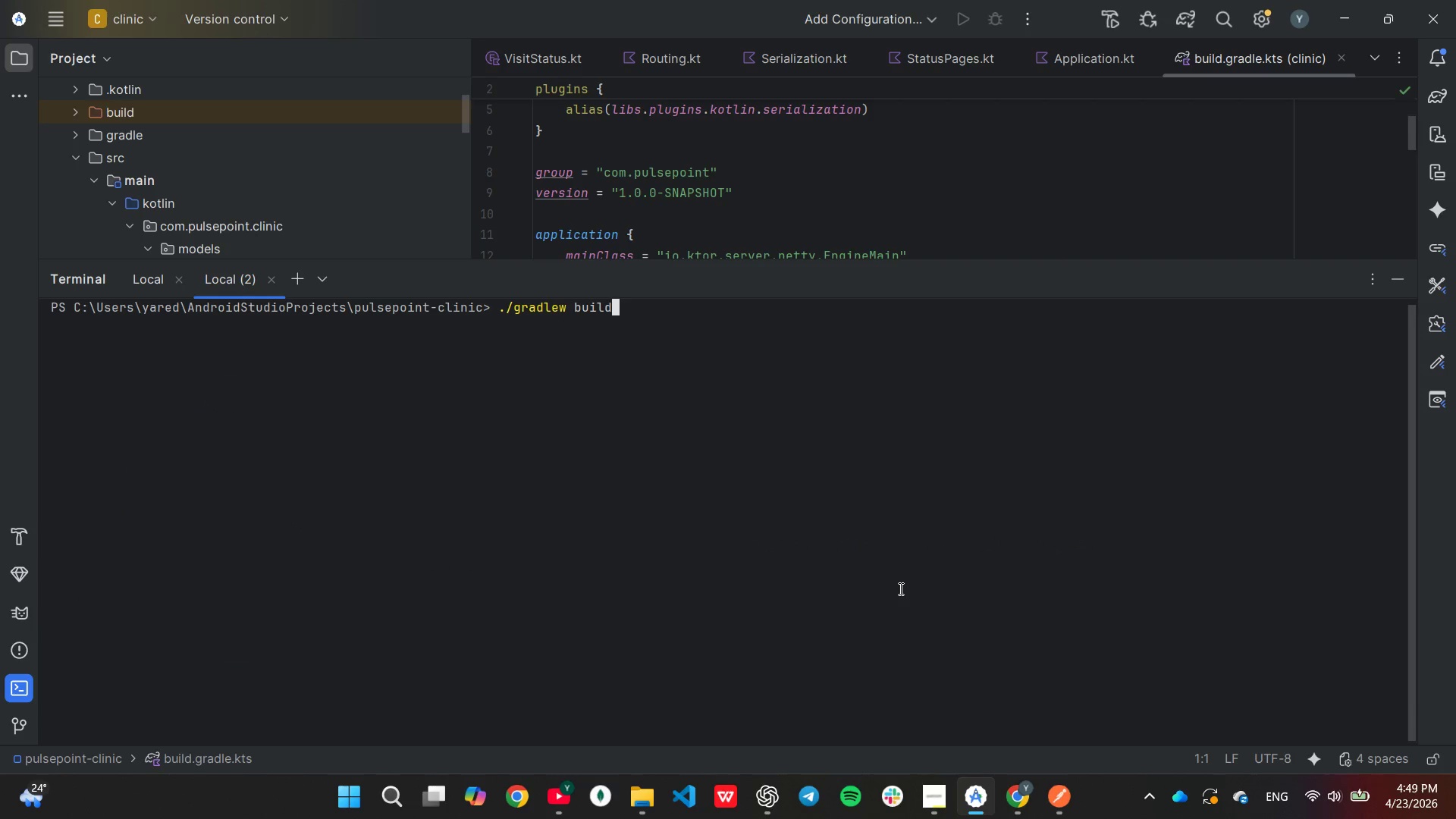 
key(ArrowUp)
 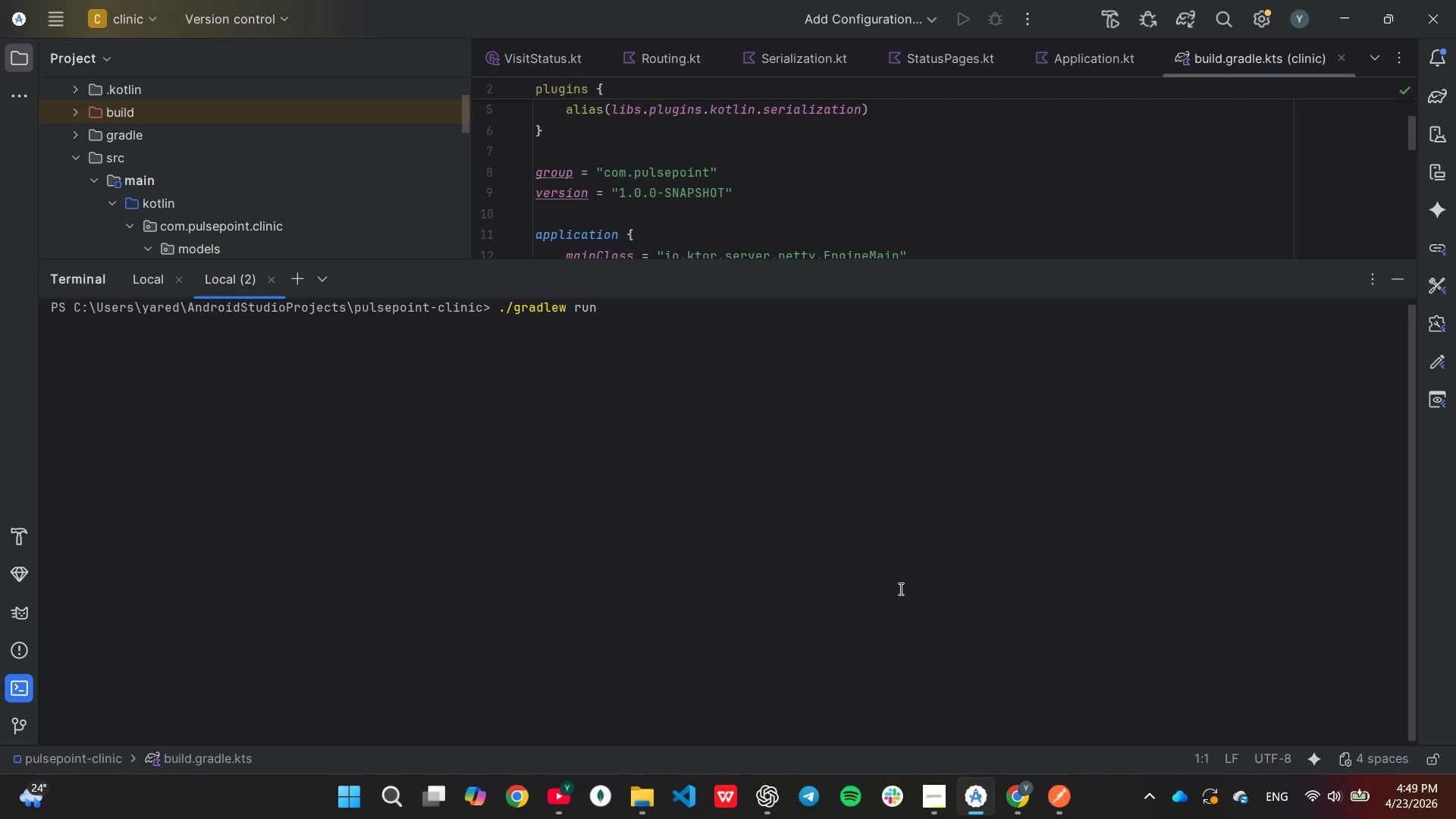 
key(Enter)
 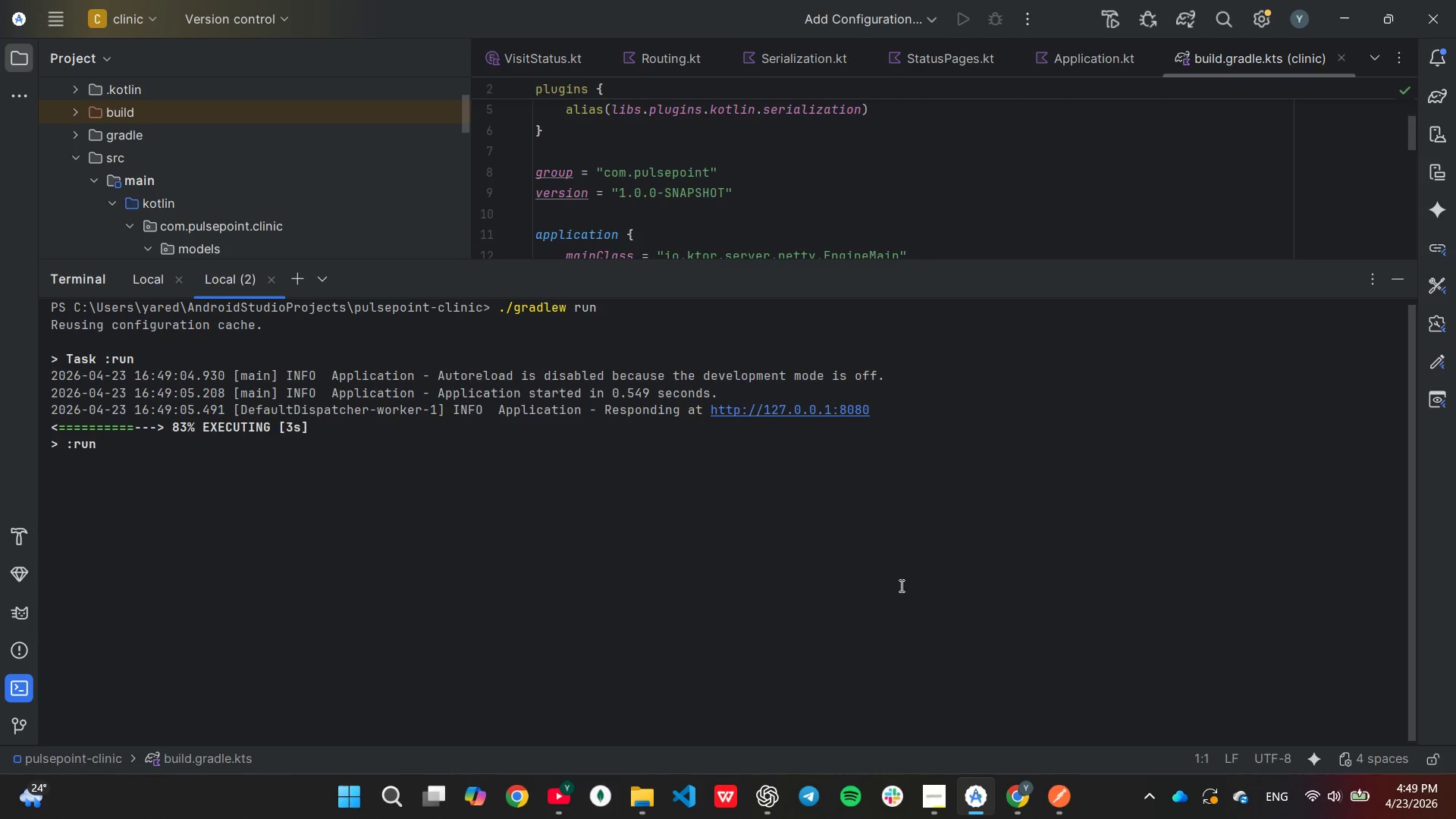 
wait(6.78)
 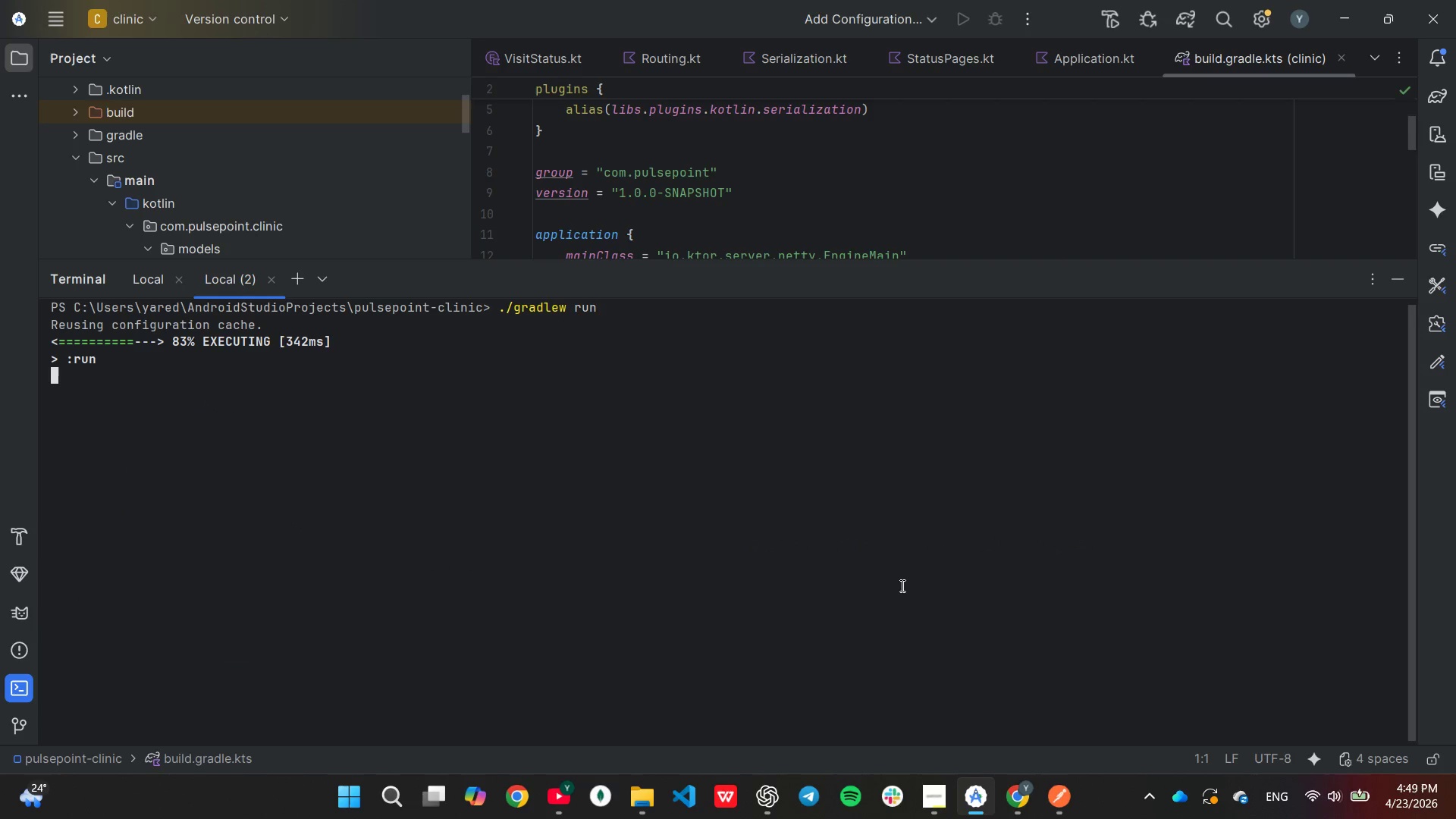 
left_click_drag(start_coordinate=[802, 259], to_coordinate=[810, 285])
 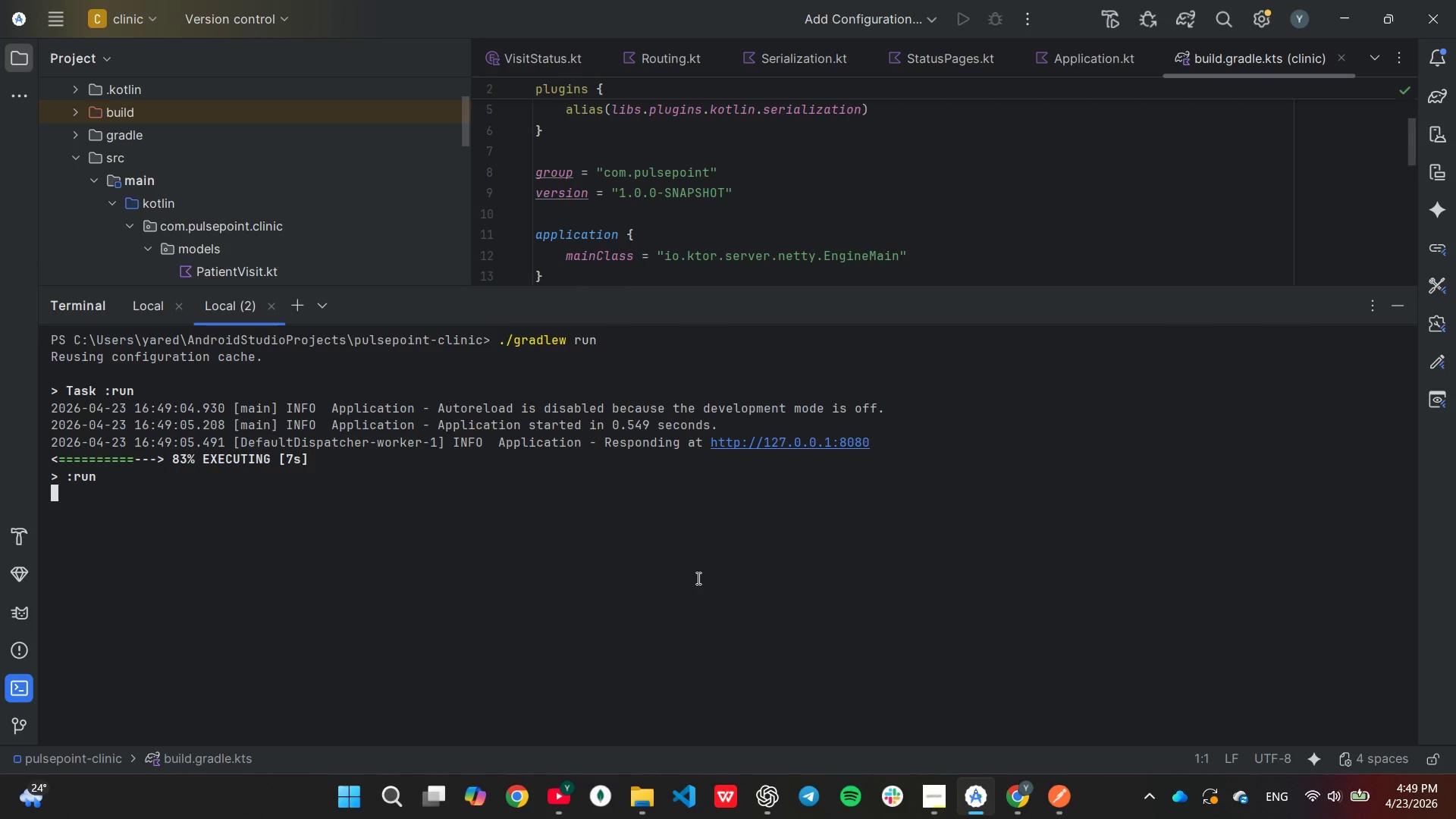 
scroll: coordinate [697, 578], scroll_direction: up, amount: 2.0
 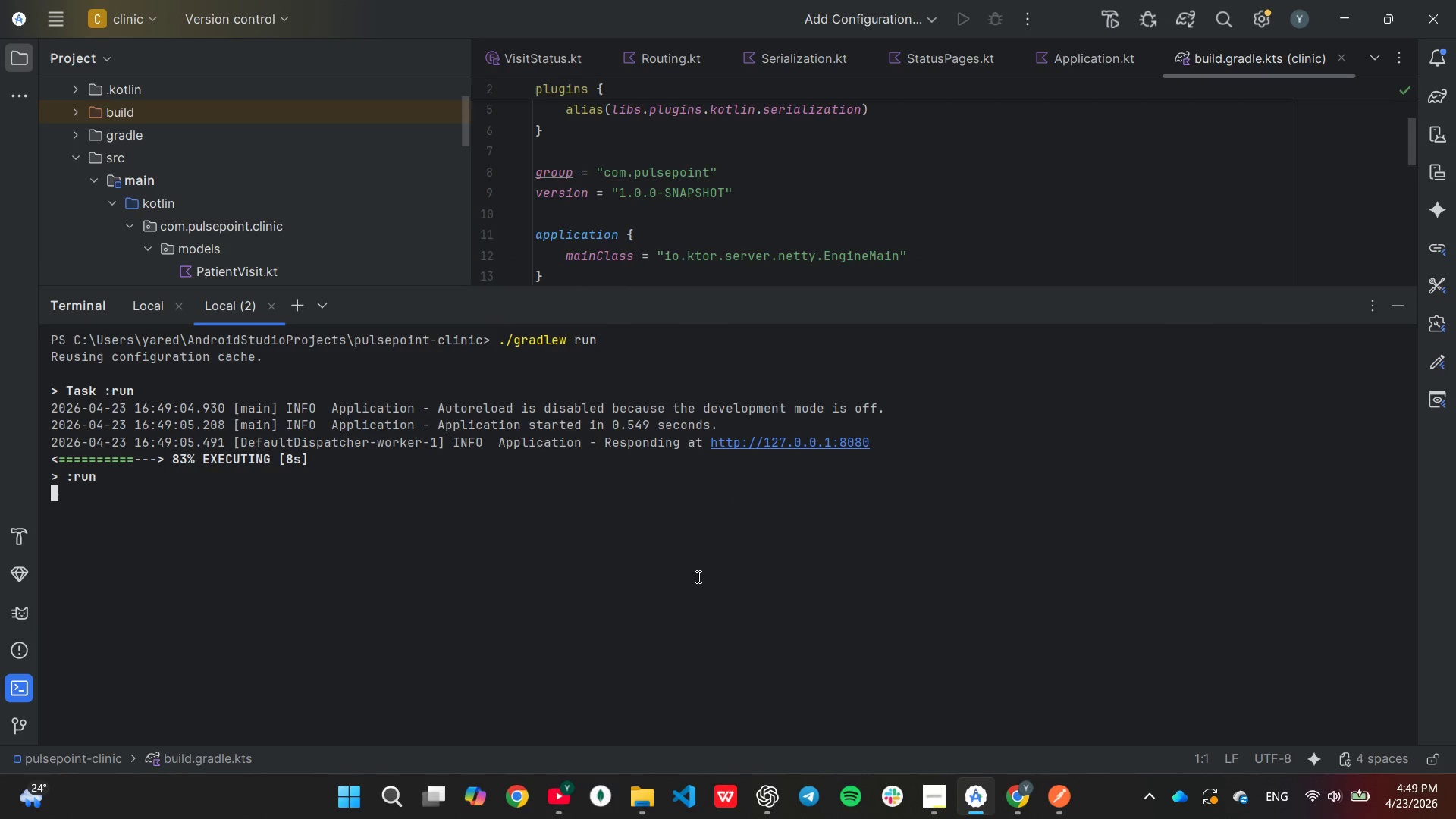 
key(PrintScreen)
 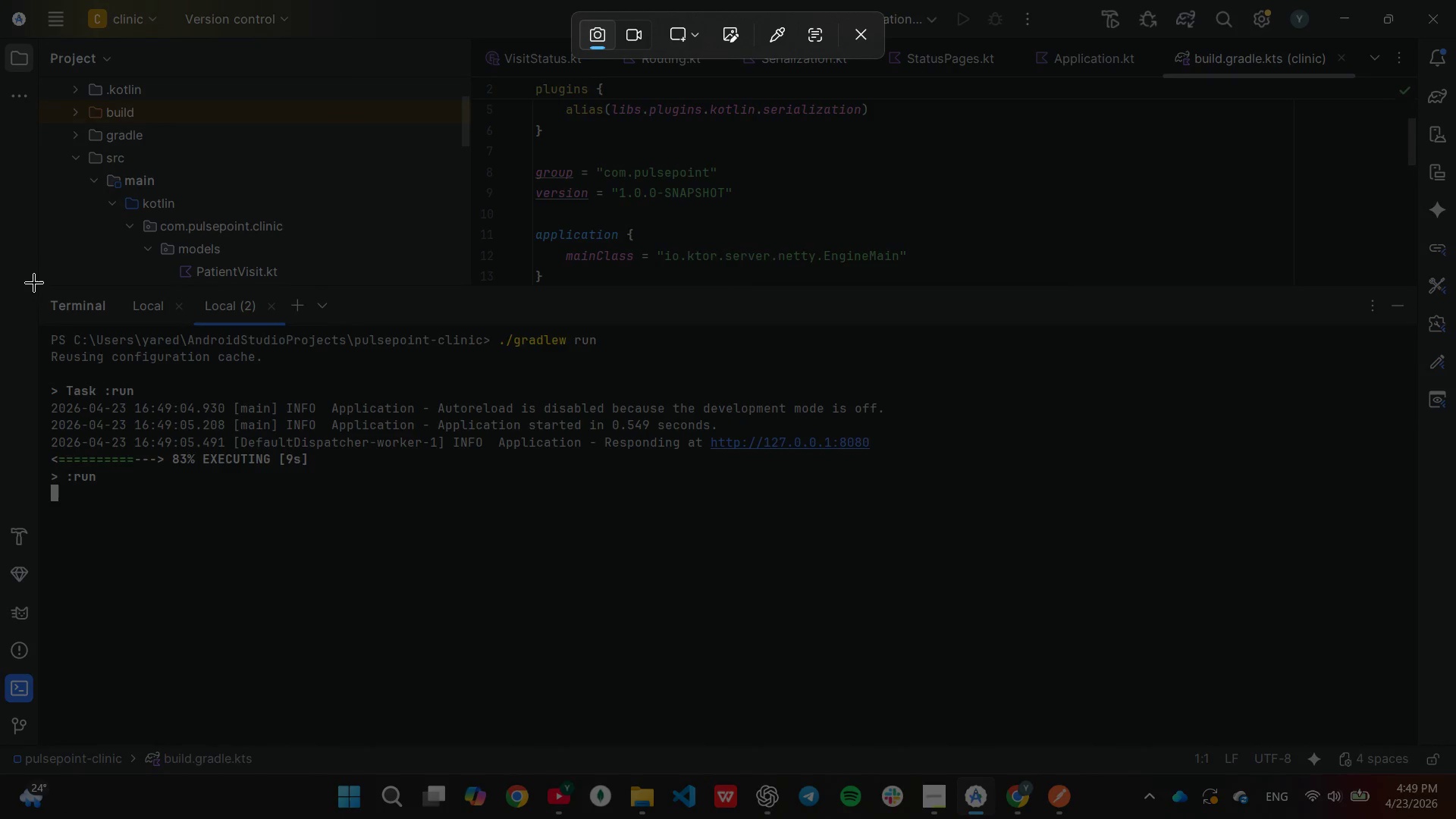 
left_click_drag(start_coordinate=[34, 283], to_coordinate=[971, 551])
 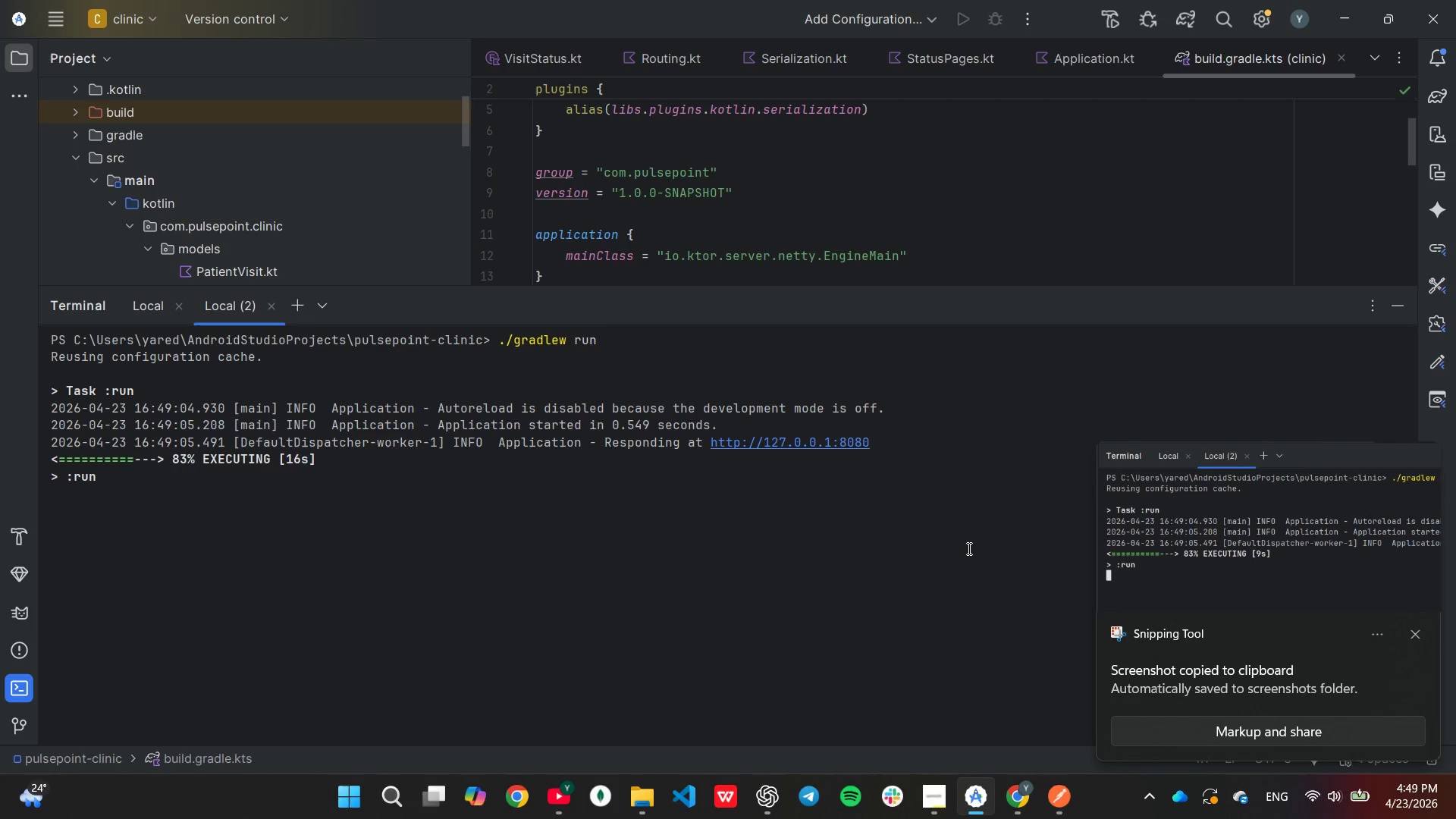 
wait(8.11)
 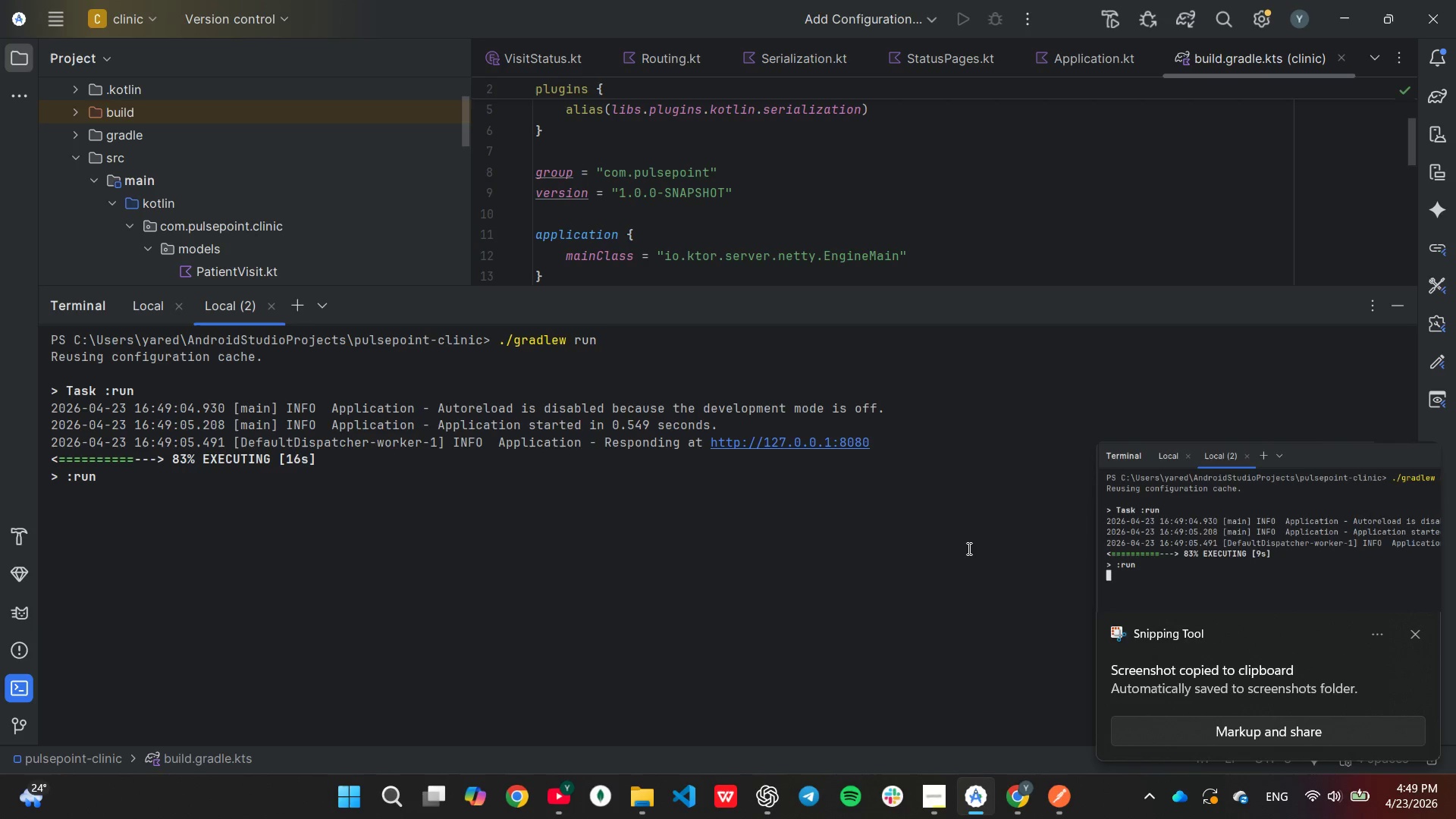 
left_click([1413, 636])
 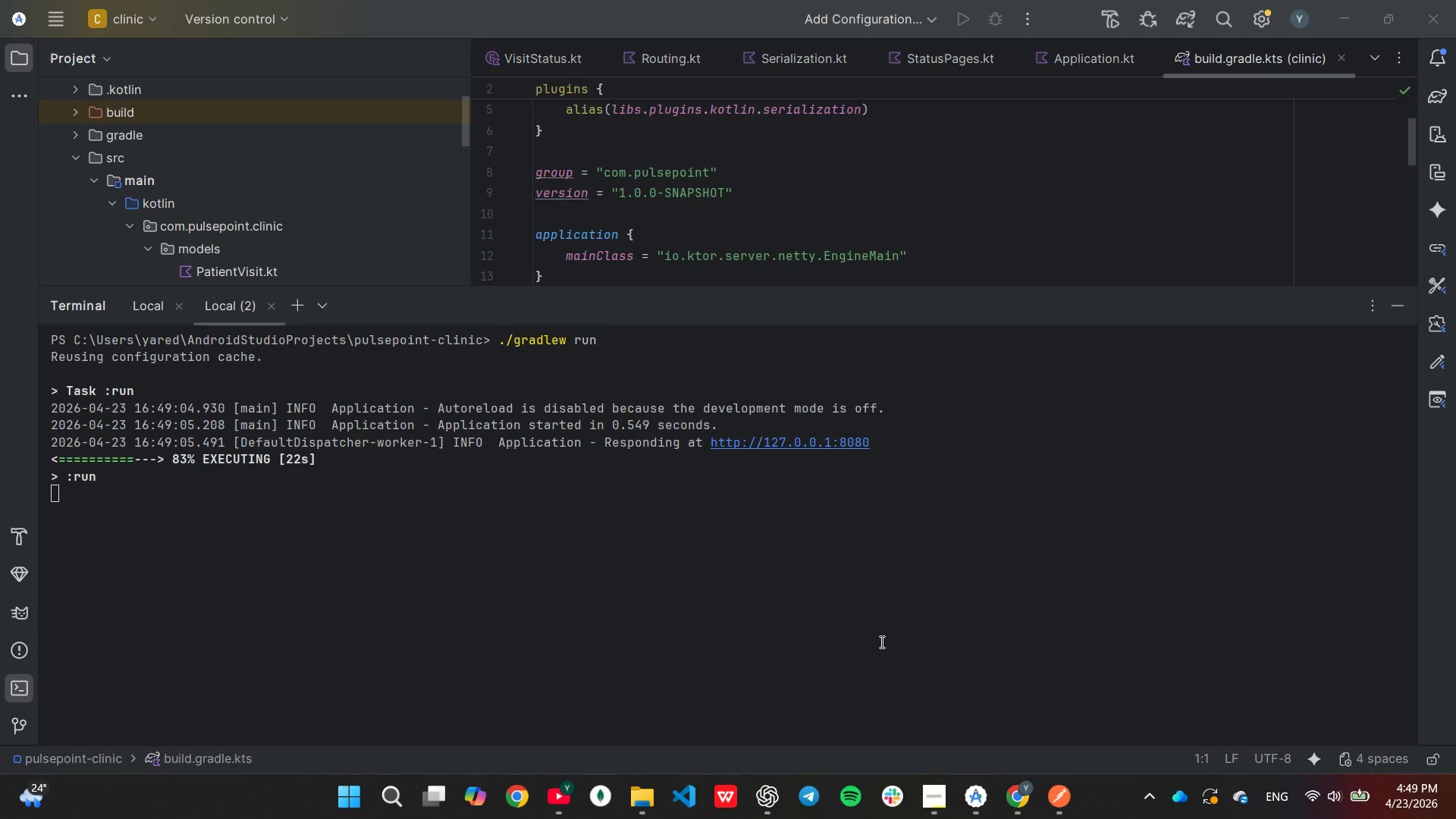 
scroll: coordinate [879, 641], scroll_direction: up, amount: 4.0
 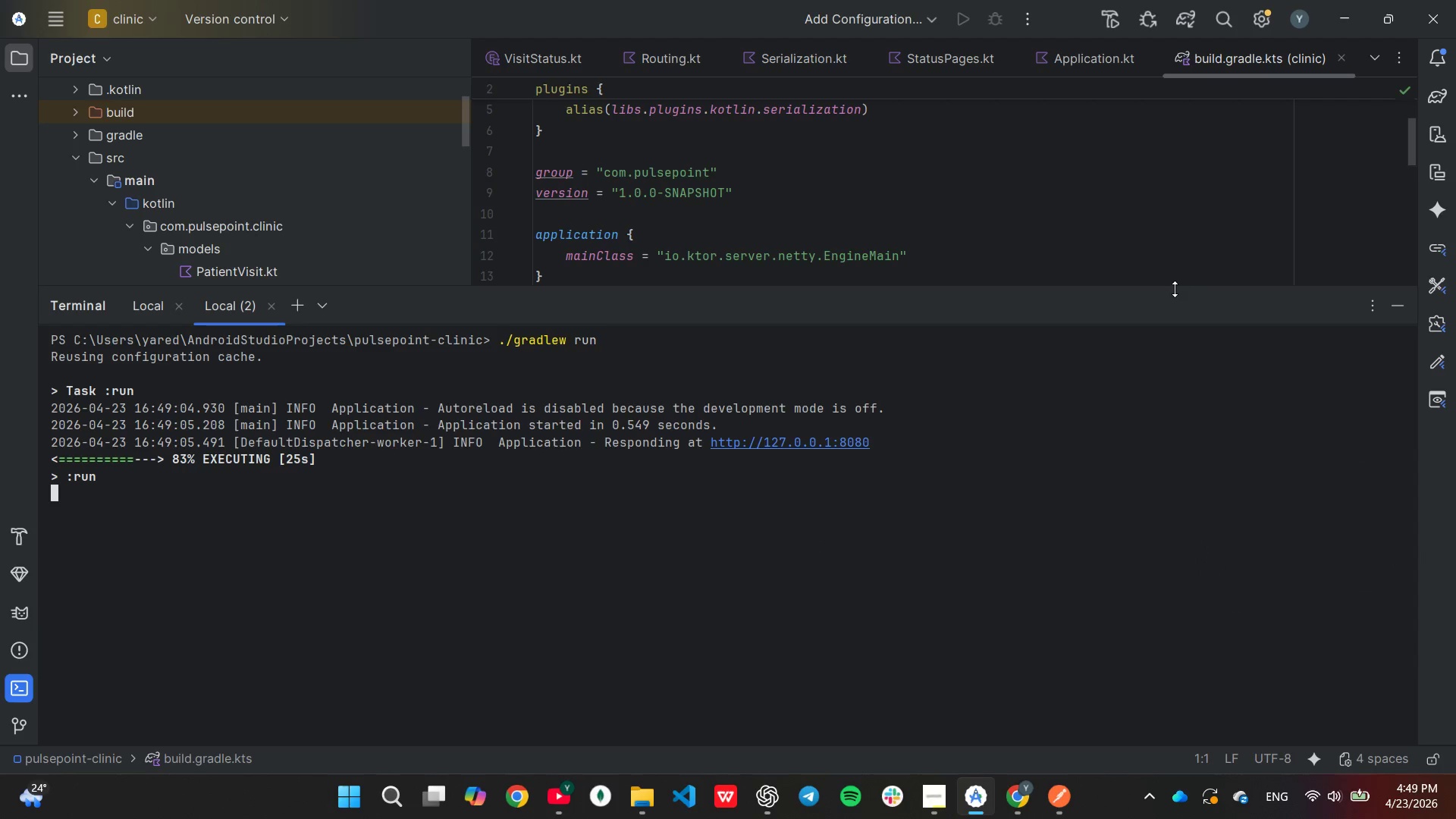 
left_click_drag(start_coordinate=[1172, 286], to_coordinate=[1198, 438])
 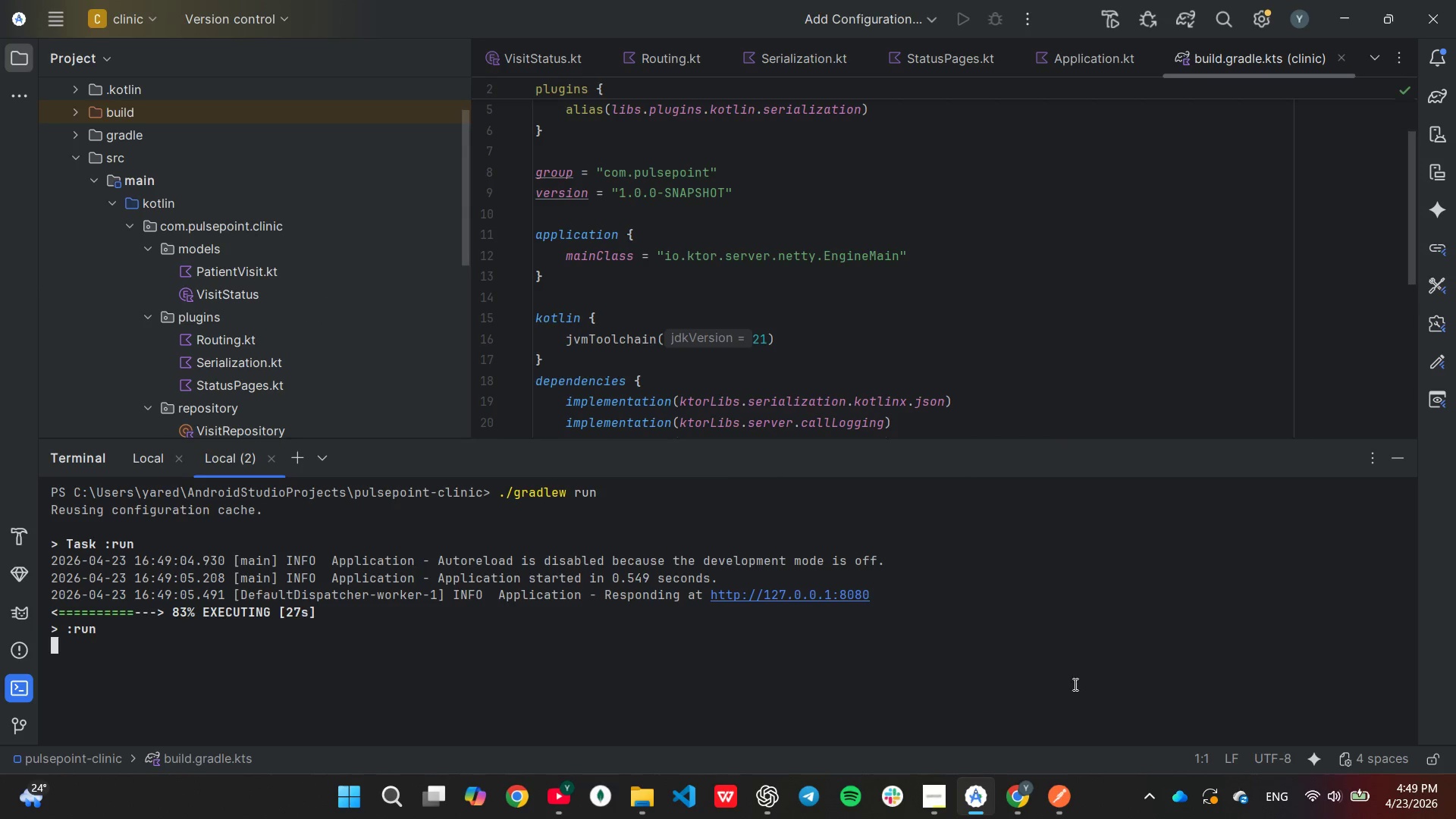 
scroll: coordinate [1069, 651], scroll_direction: up, amount: 2.0
 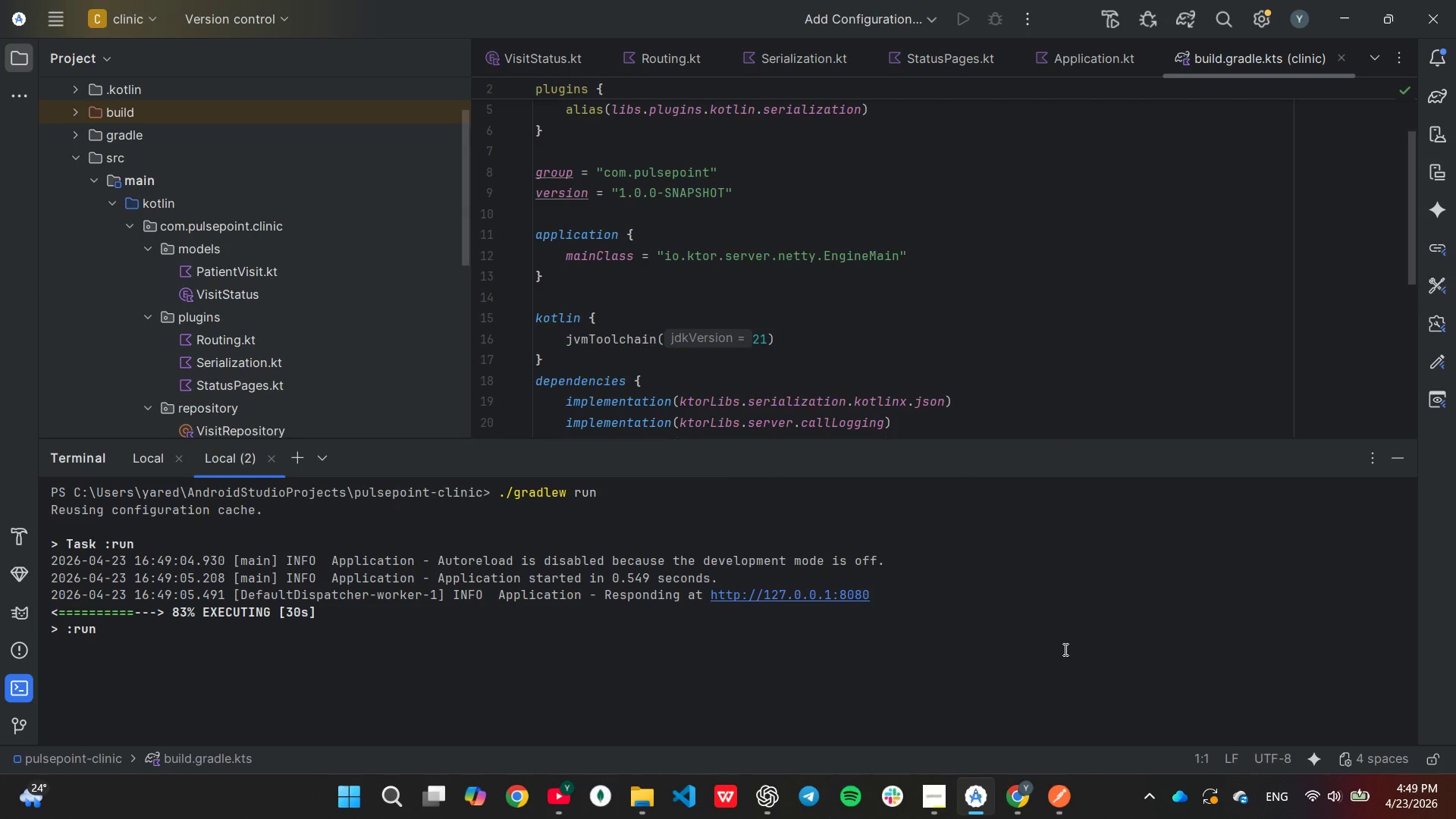 
wait(7.6)
 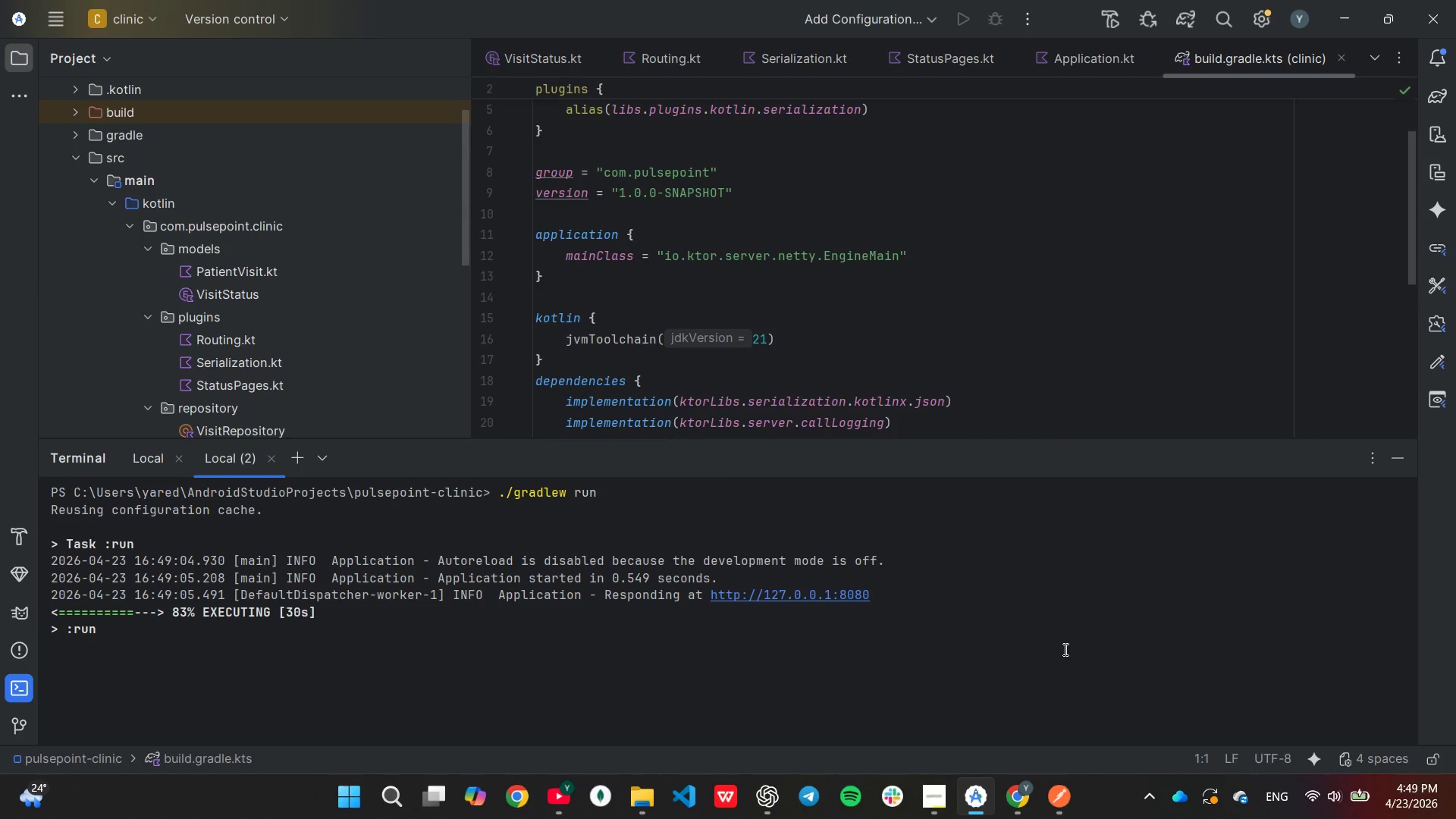 
left_click([1046, 789])
 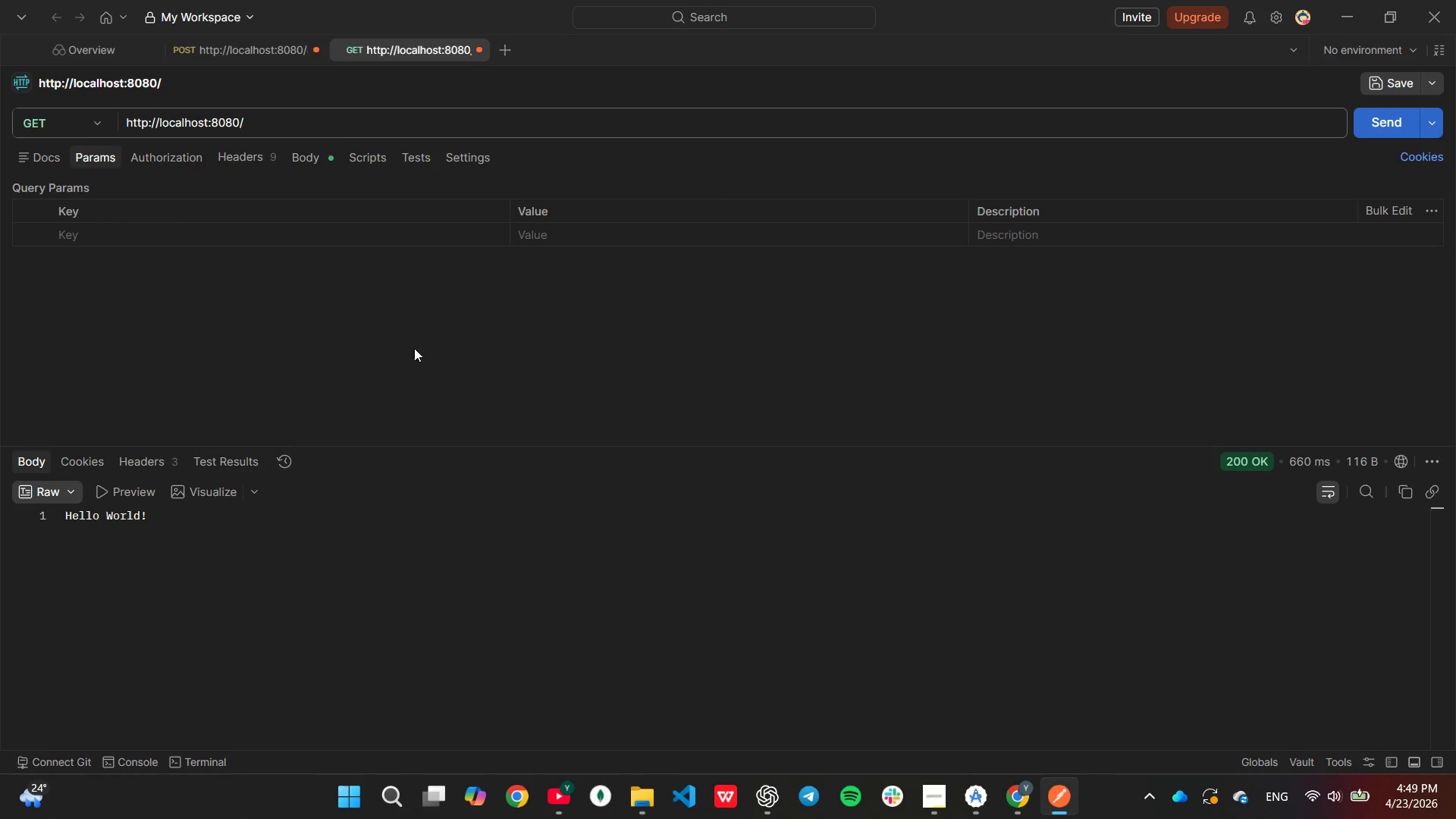 
left_click([305, 131])
 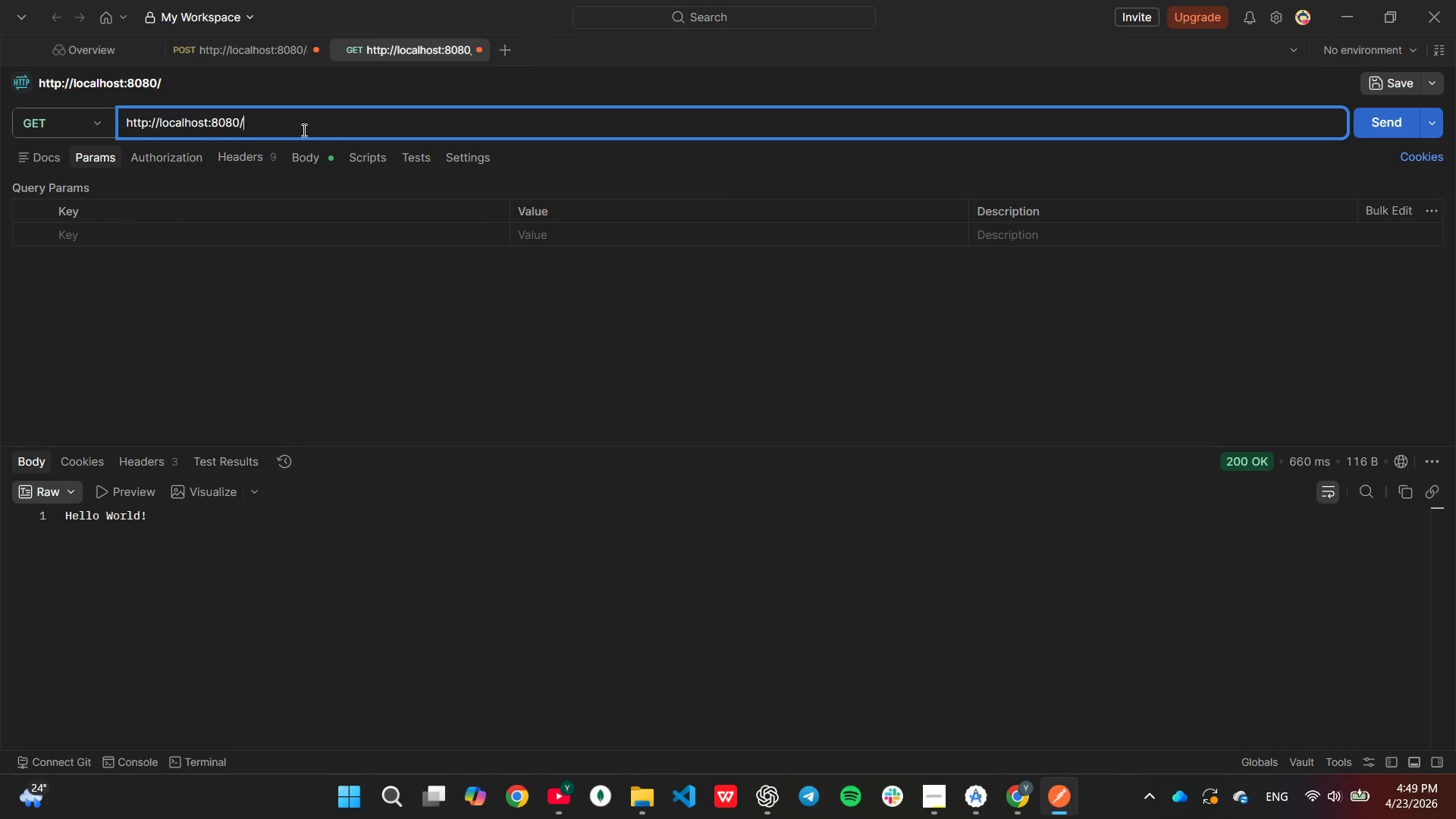 
type(visits)
 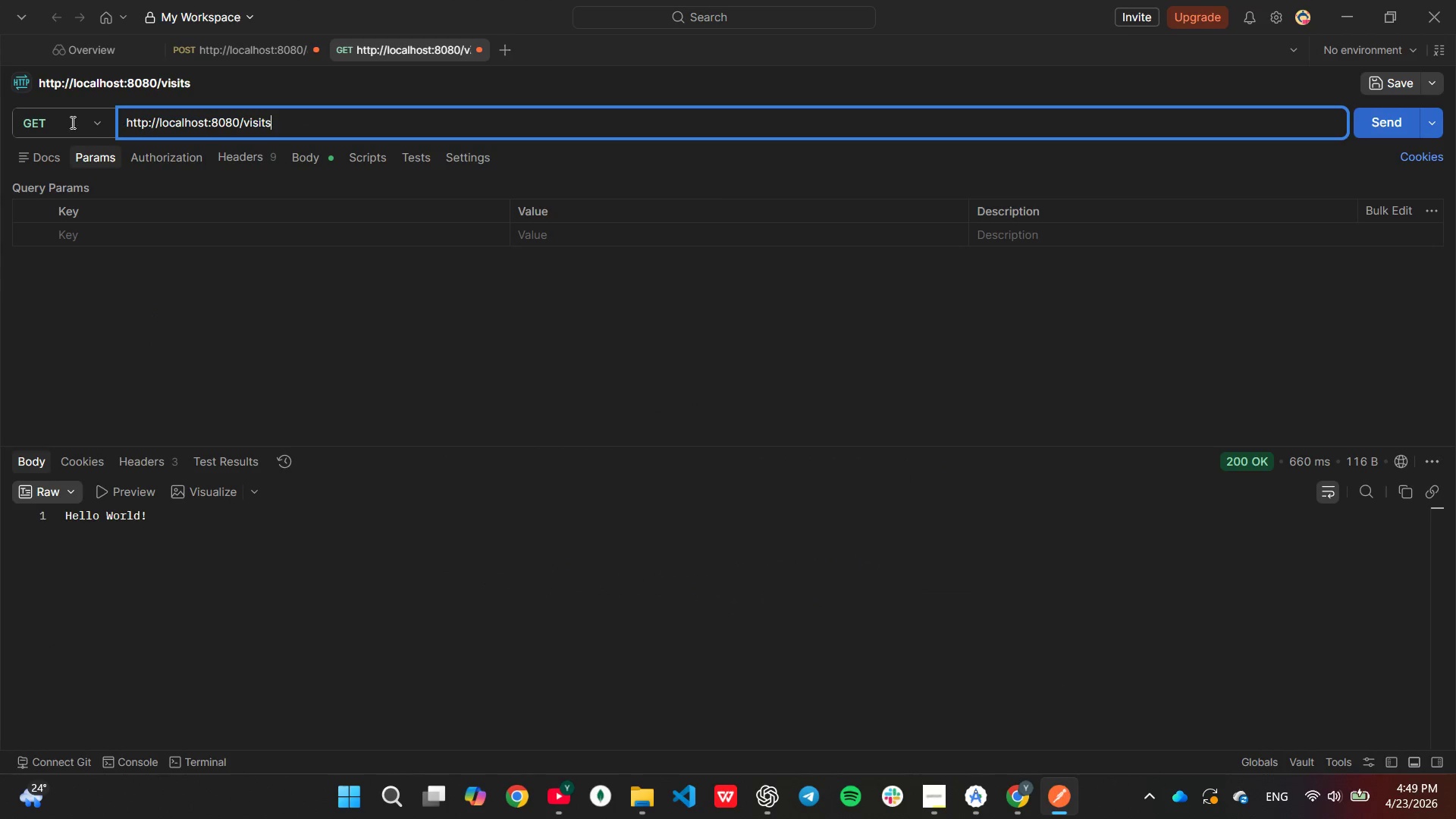 
left_click([88, 124])
 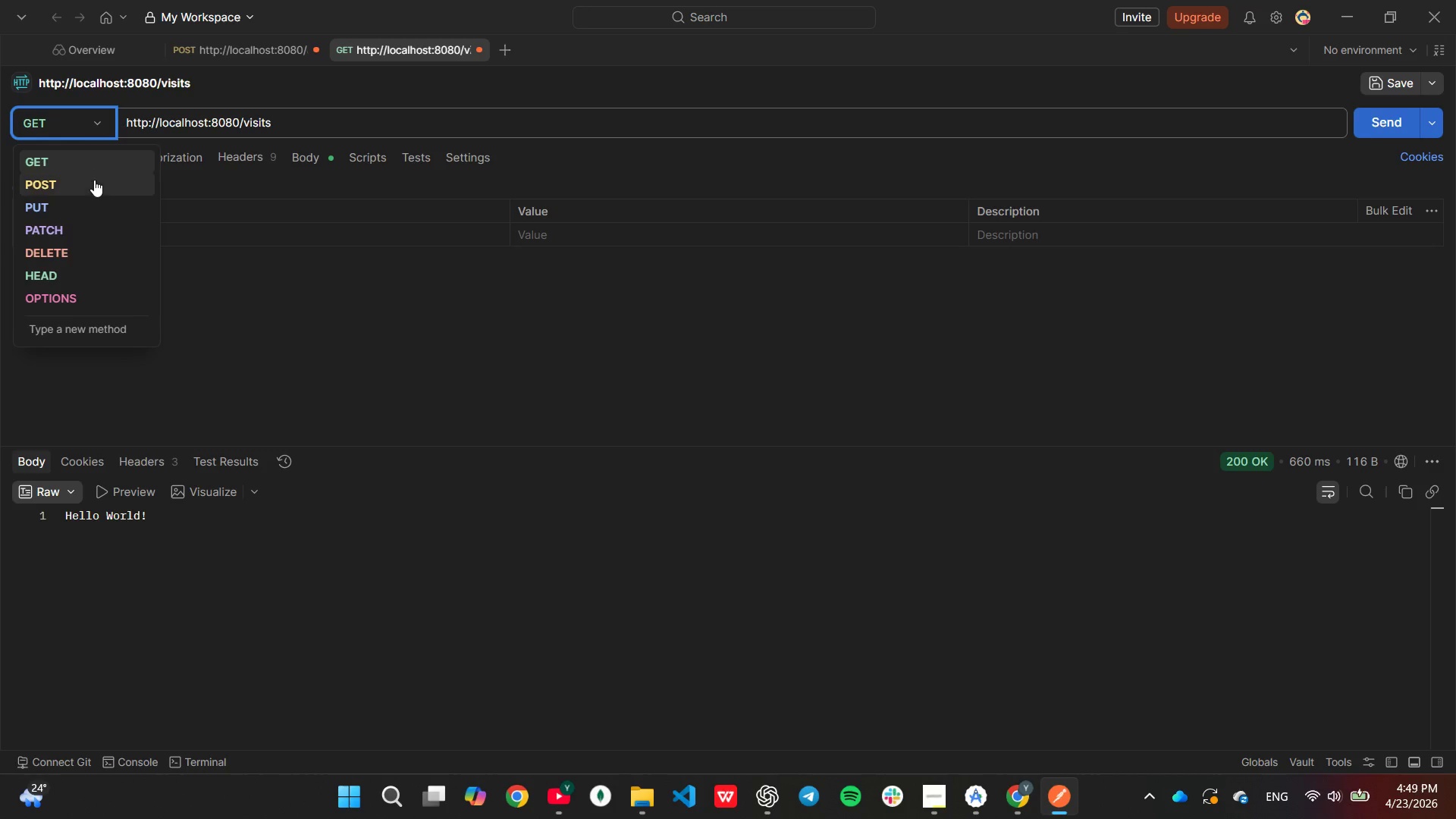 
left_click([94, 182])
 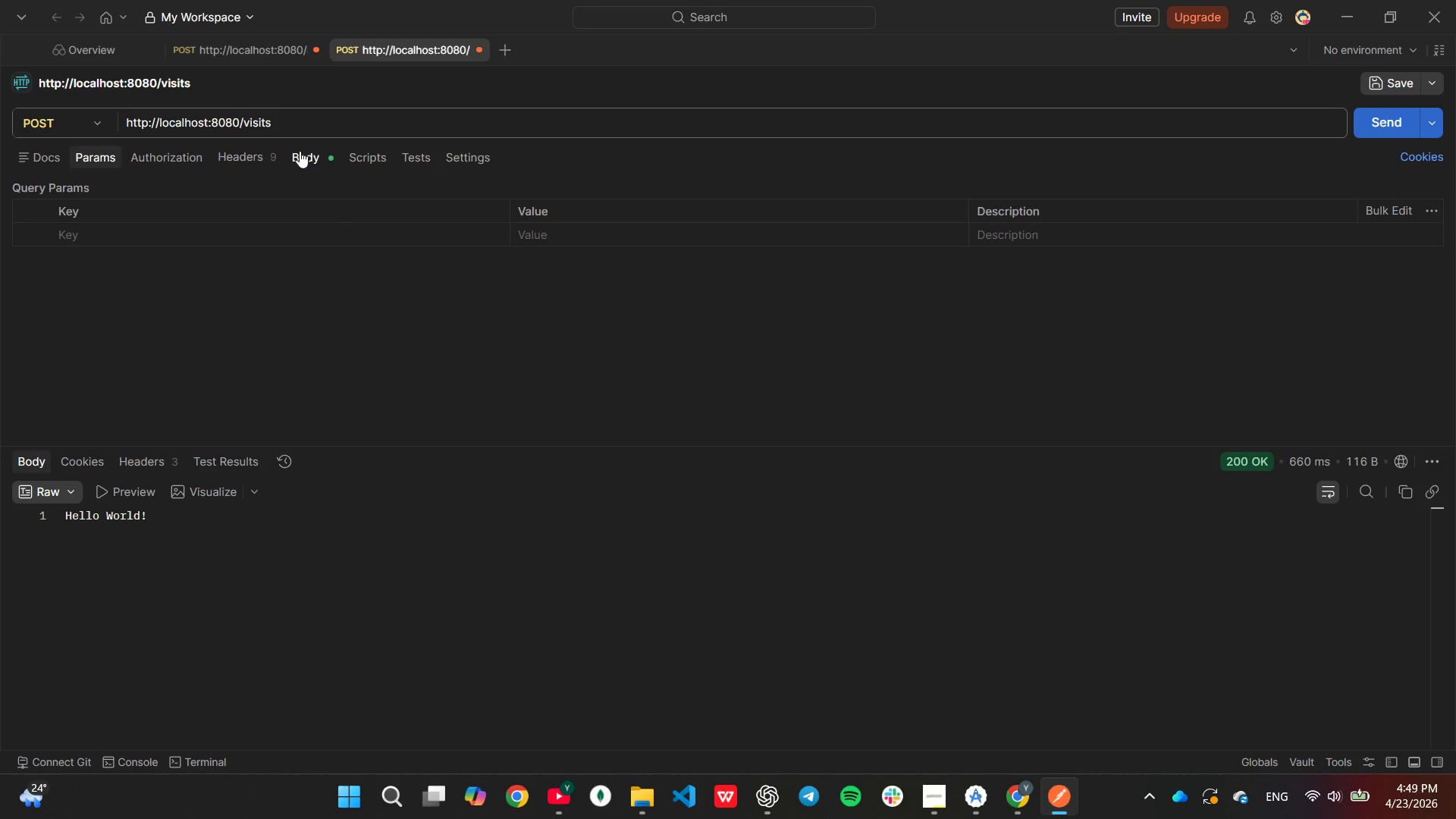 
left_click([256, 156])
 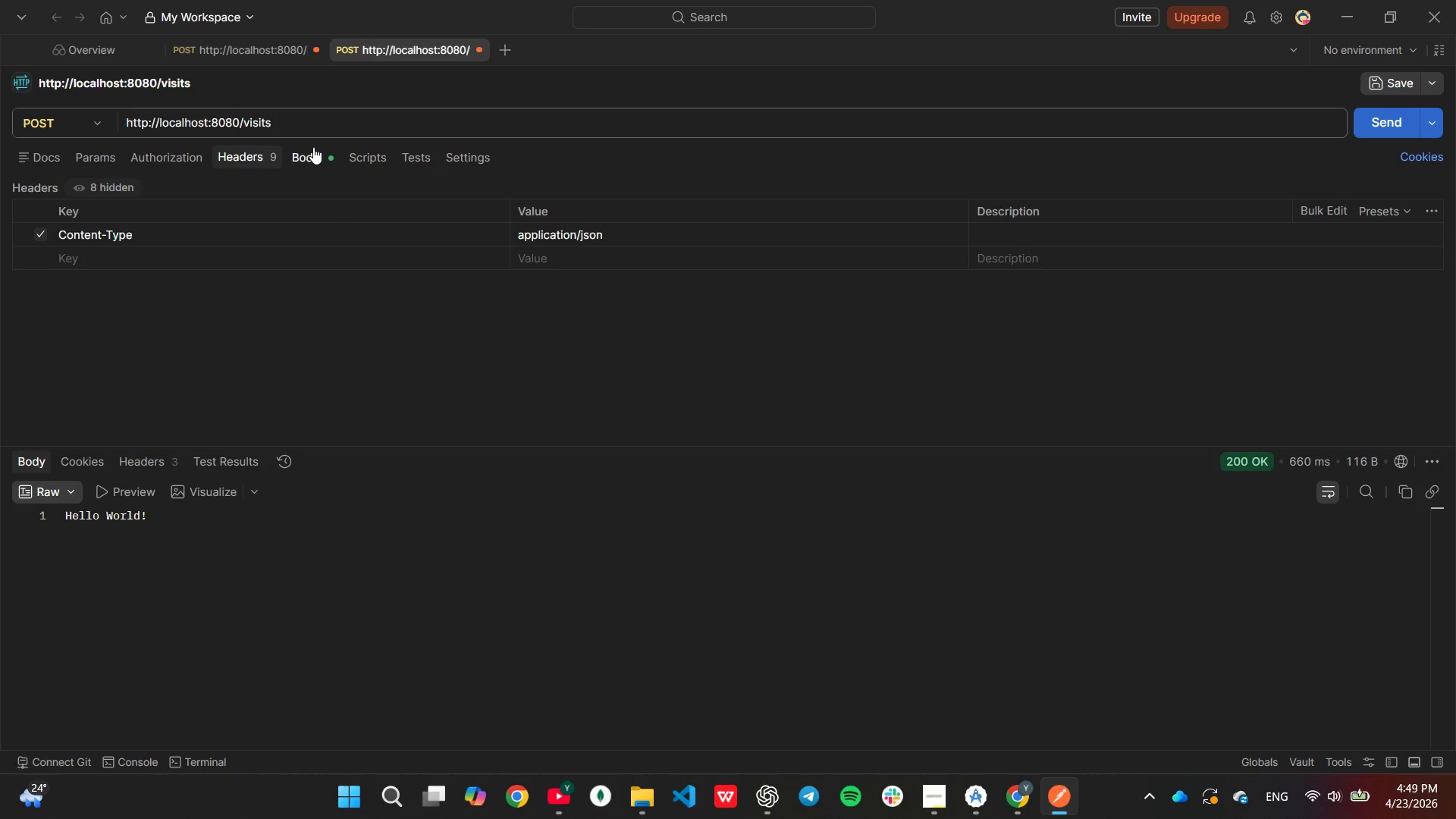 
left_click([314, 147])
 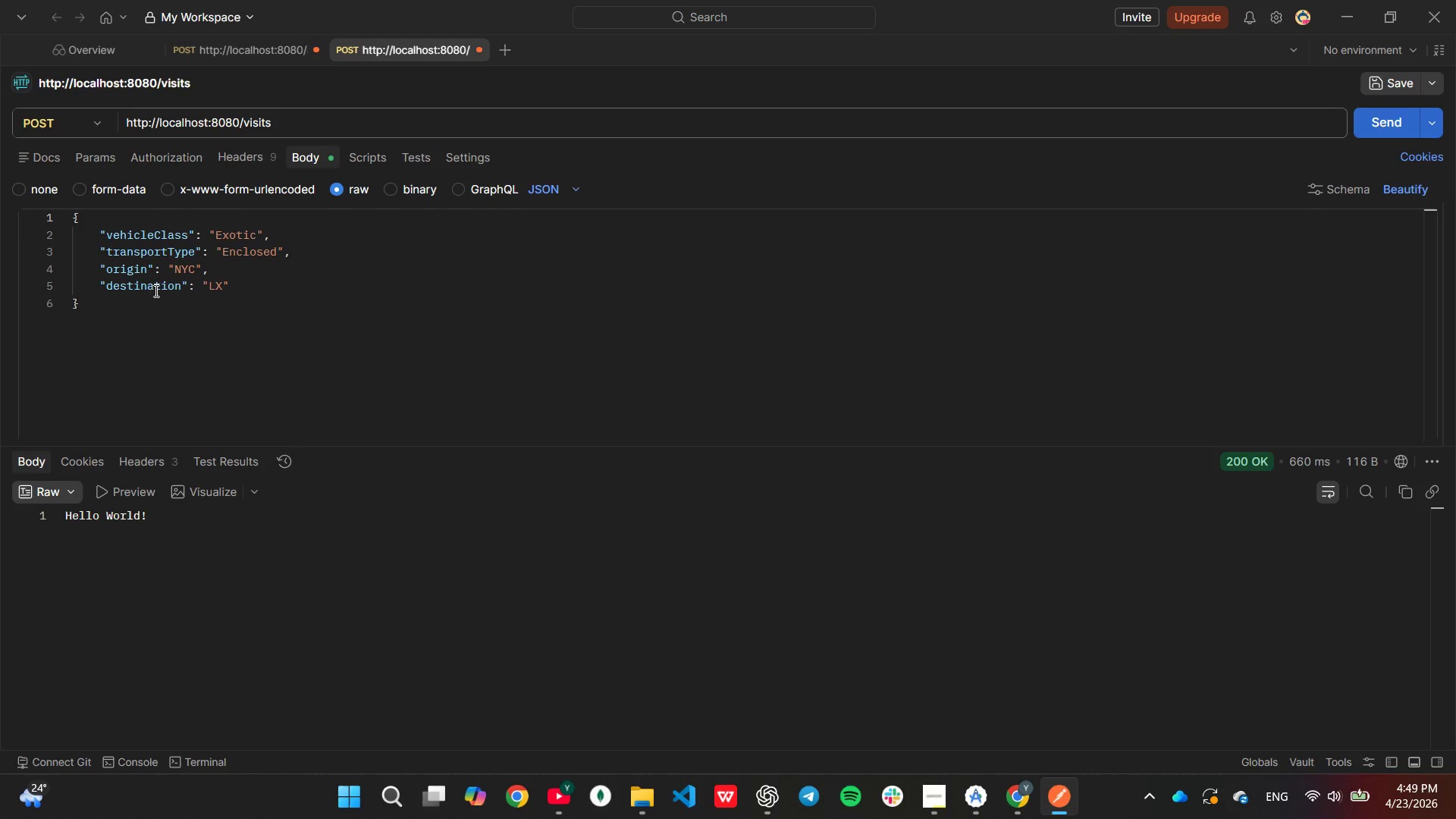 
mouse_move([102, 199])
 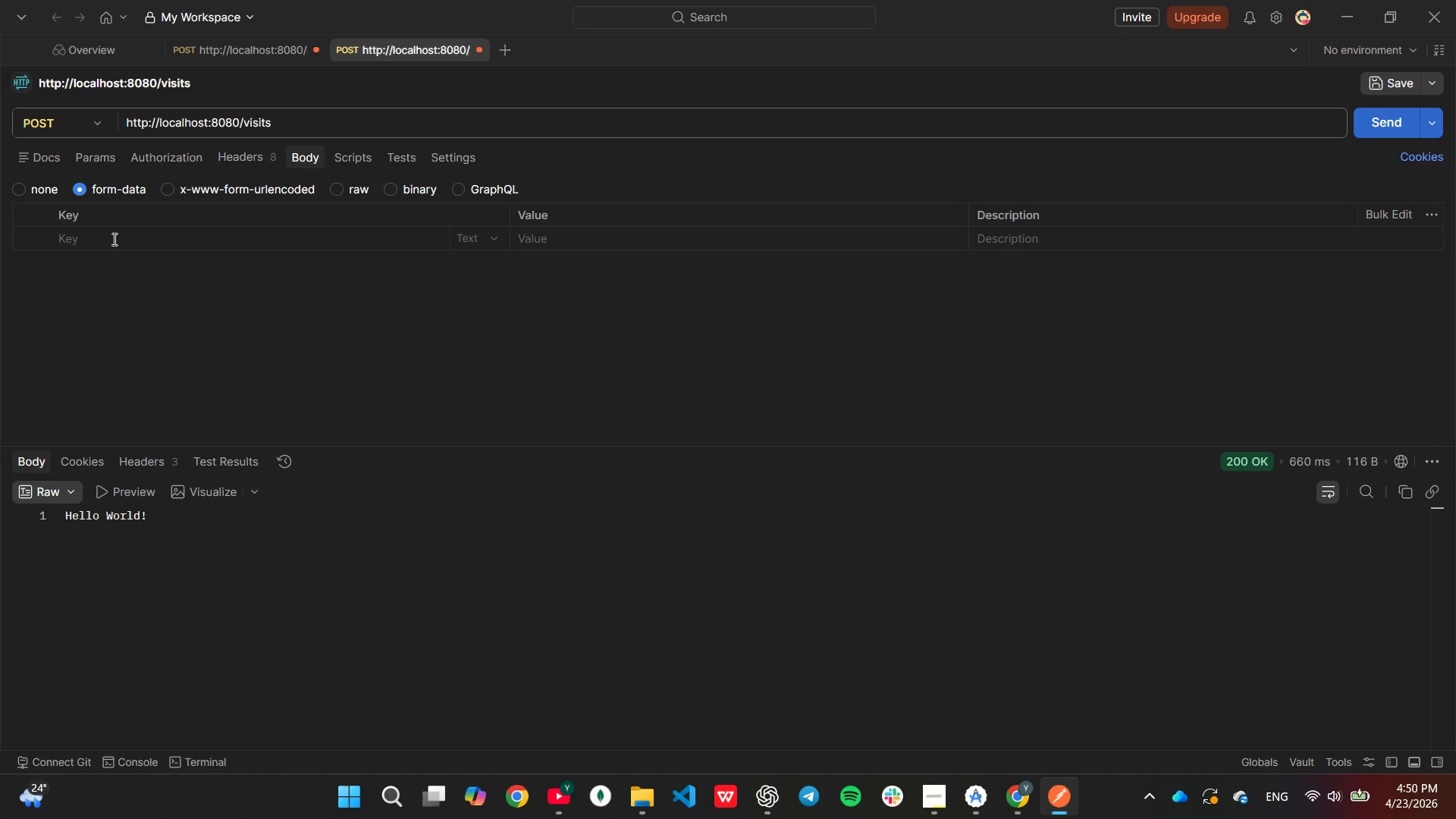 
left_click([113, 239])
 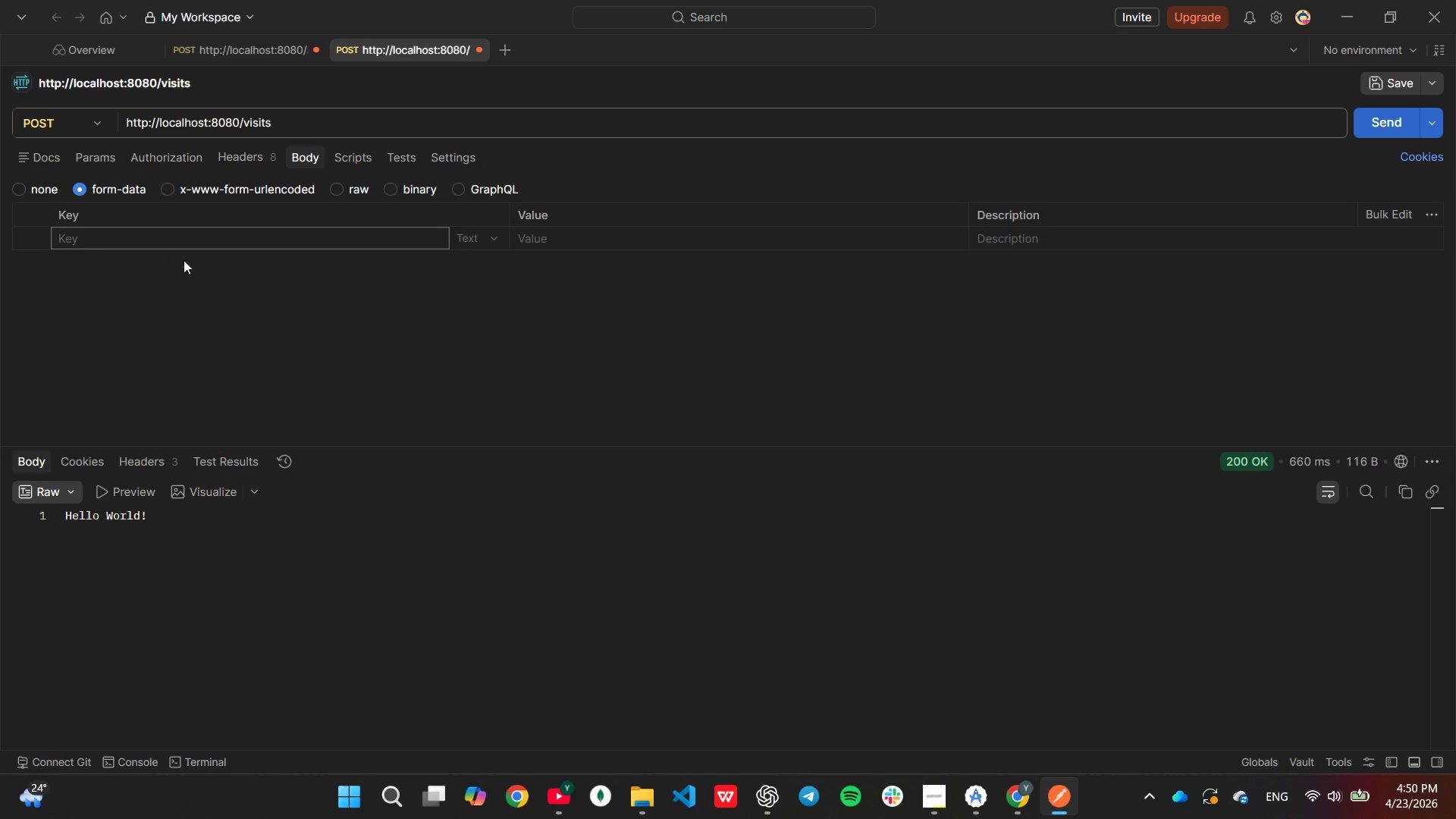 
type(name)
 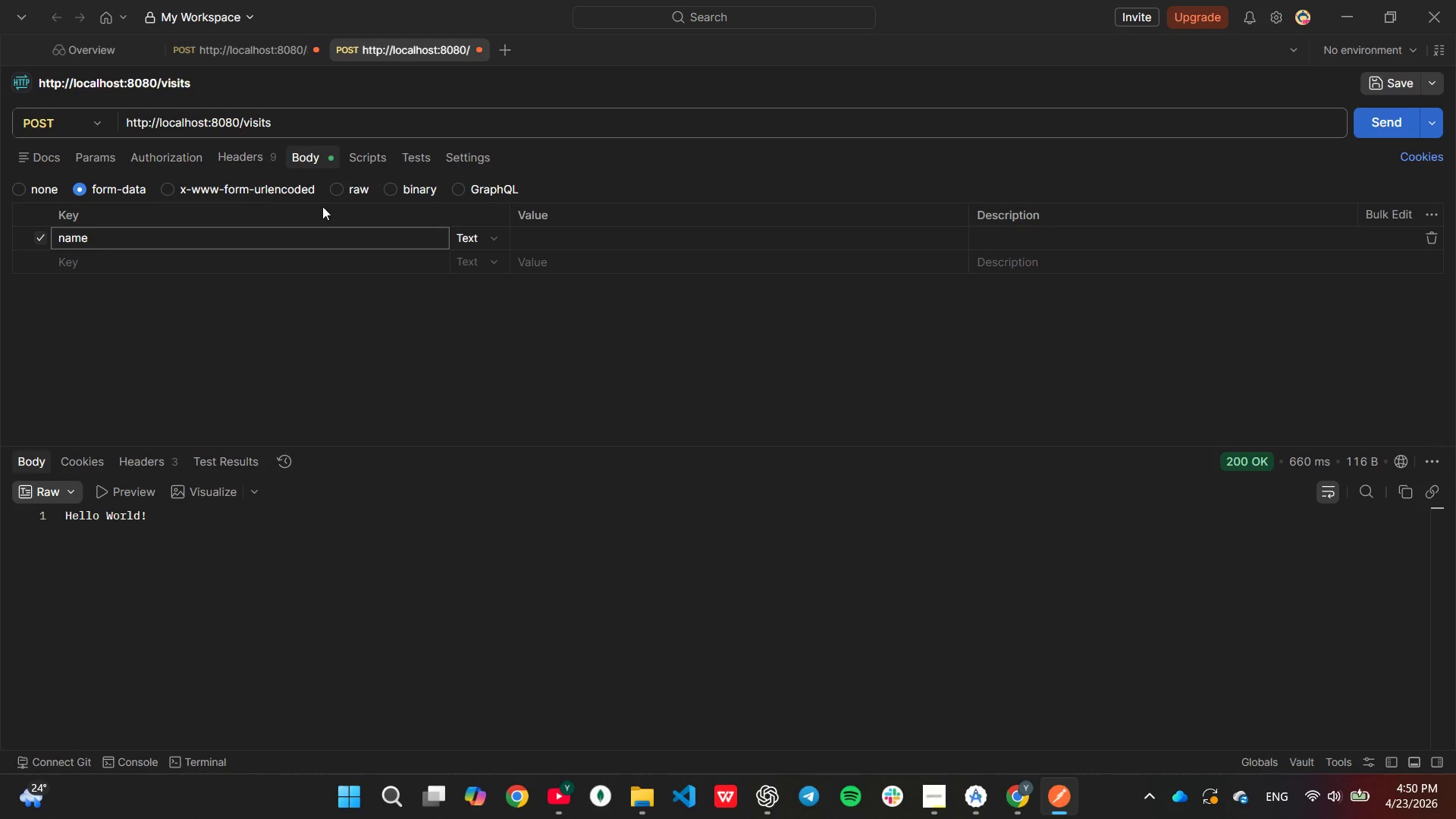 
mouse_move([499, 239])
 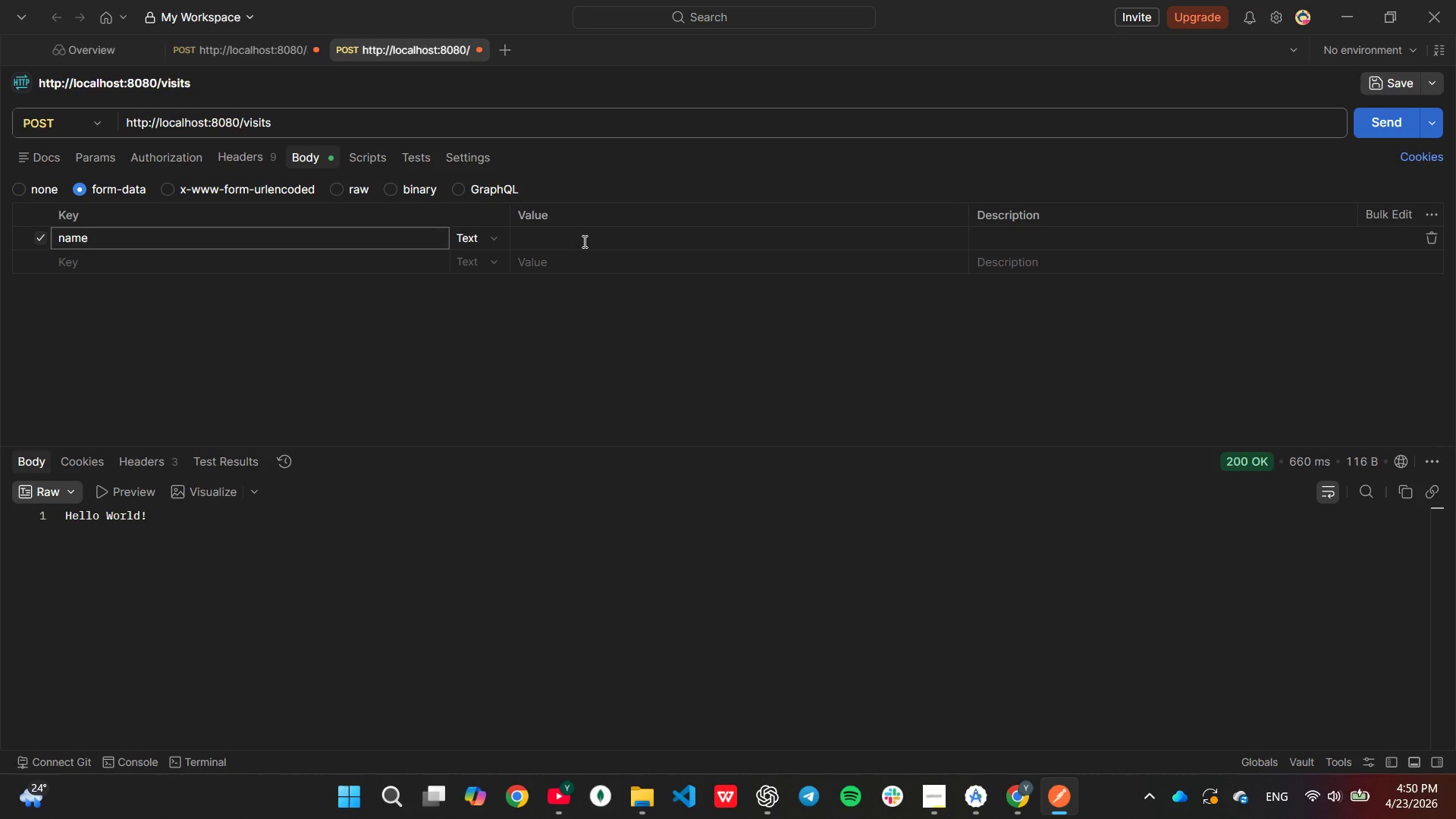 
left_click([583, 241])
 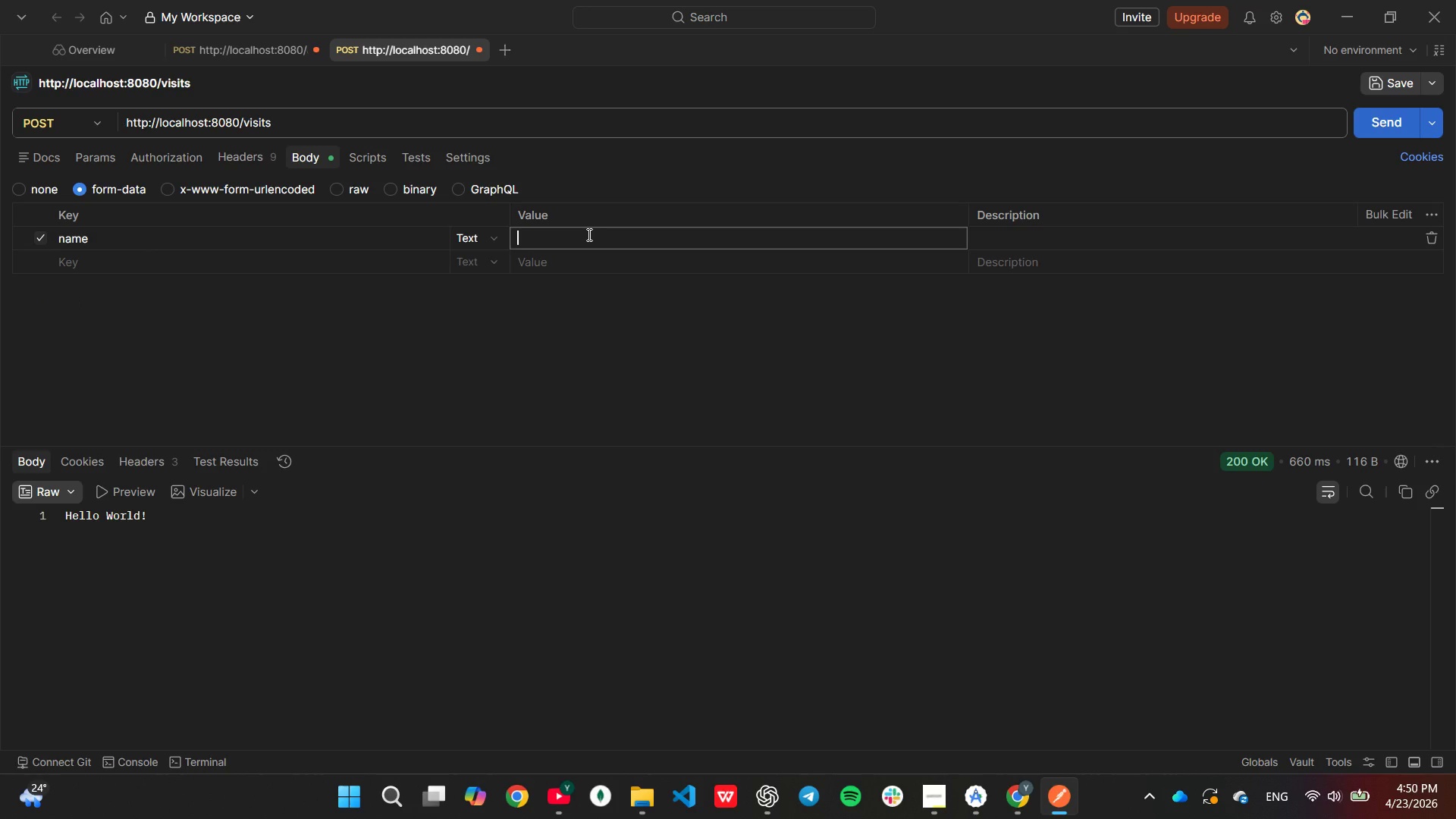 
type(Abebe Kebede)
 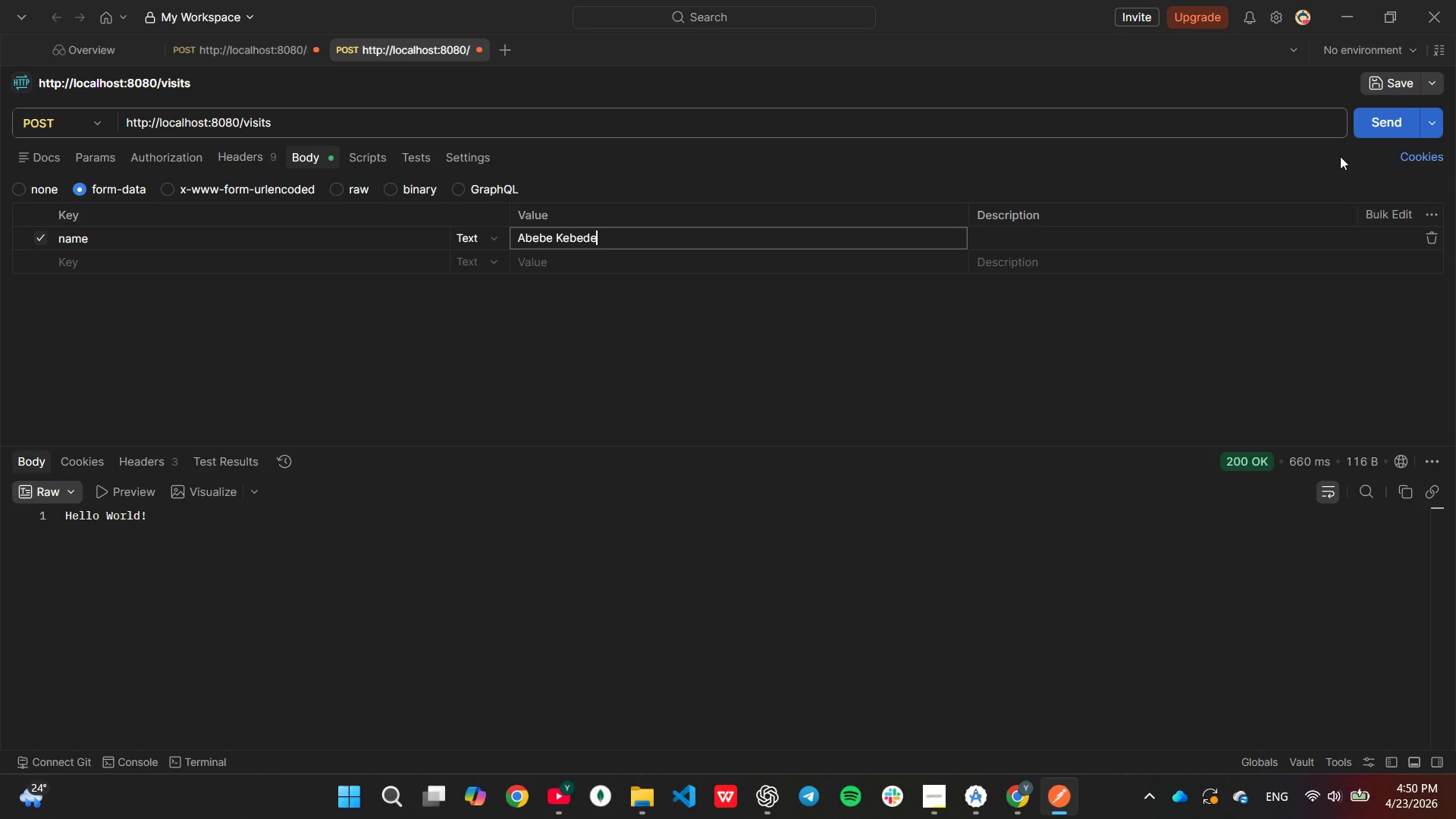 
left_click([1363, 124])
 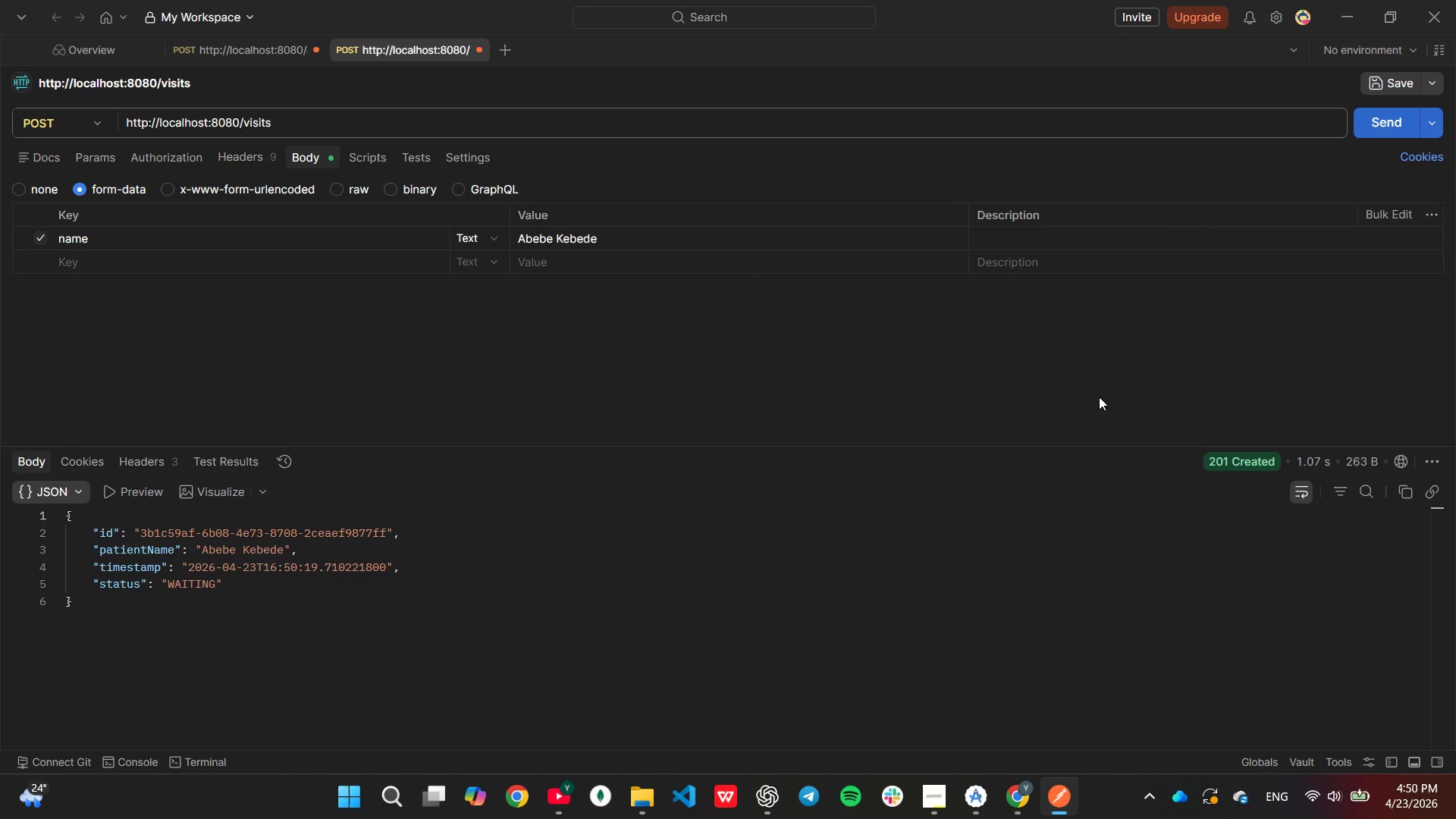 
wait(8.23)
 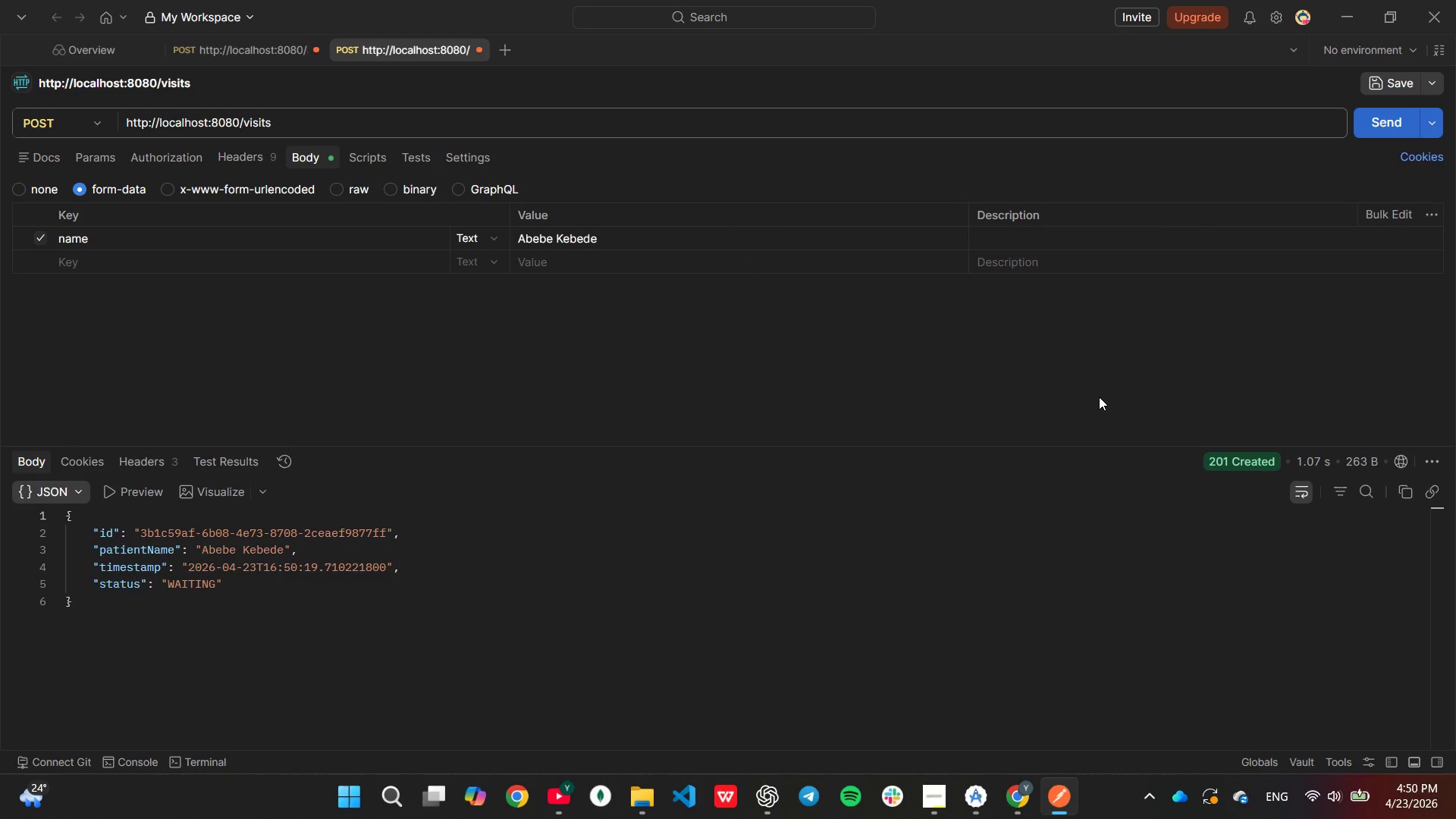 
left_click_drag(start_coordinate=[140, 529], to_coordinate=[383, 535])
 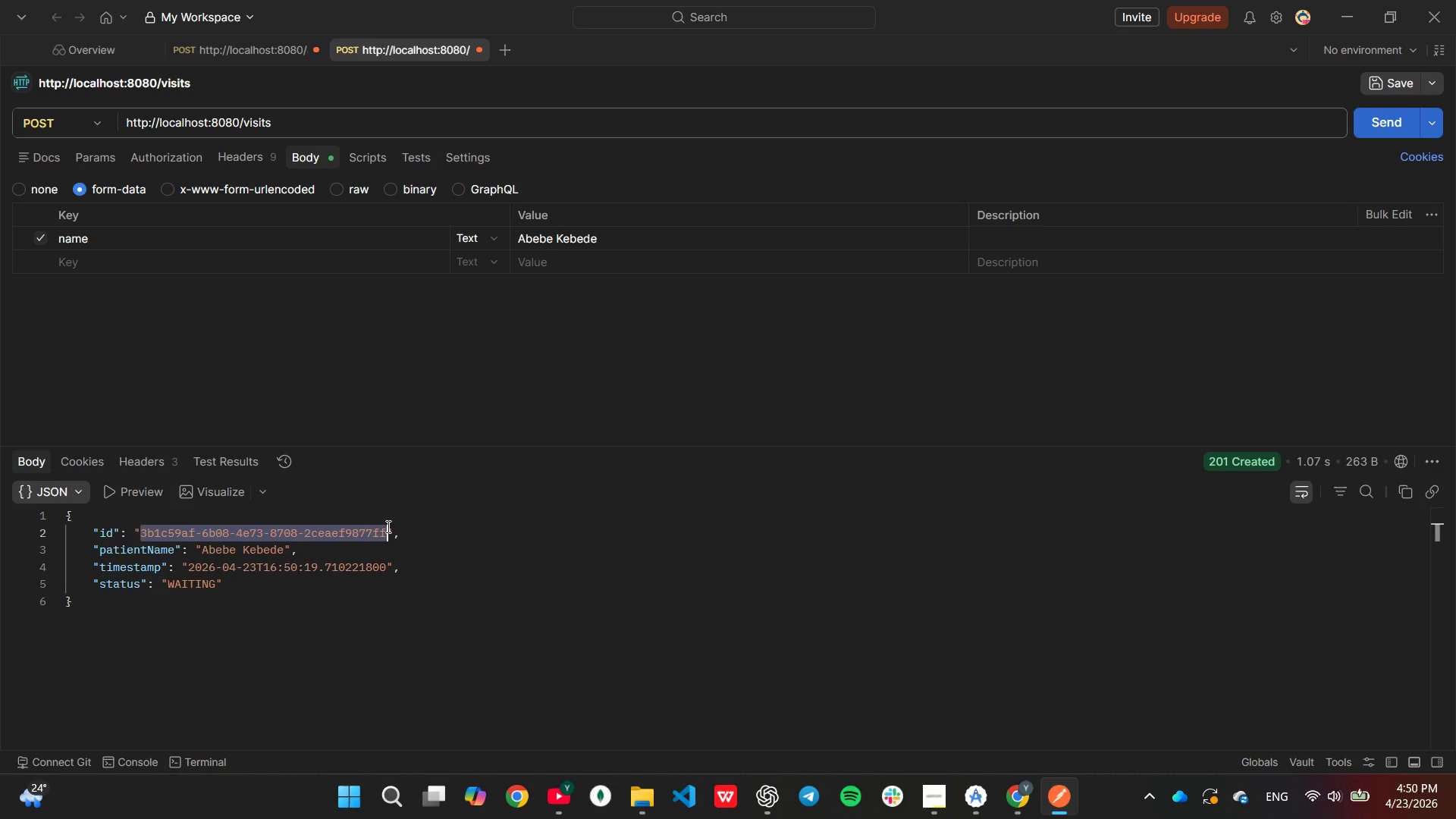 
key(Control+C)
 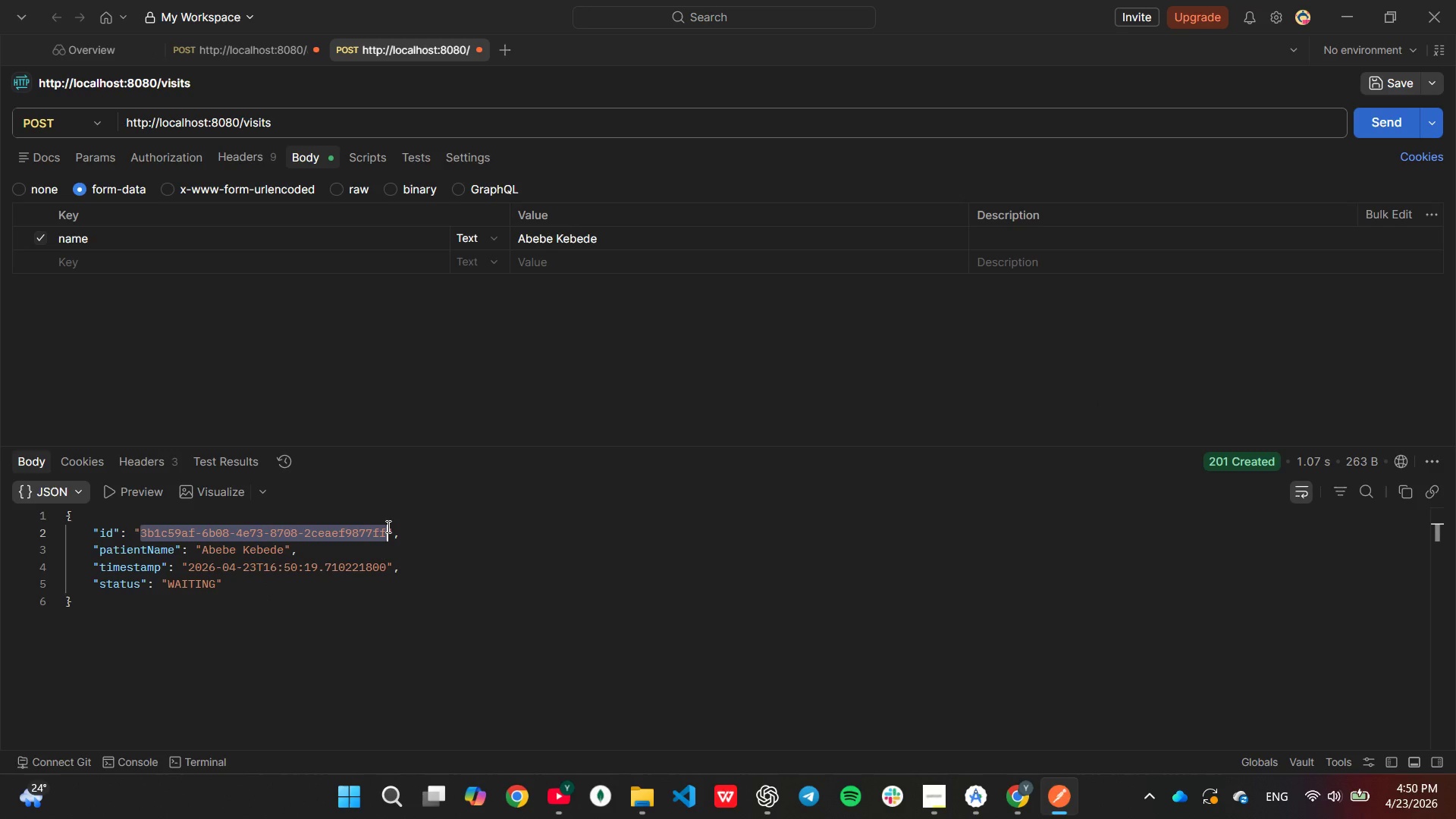 
wait(9.2)
 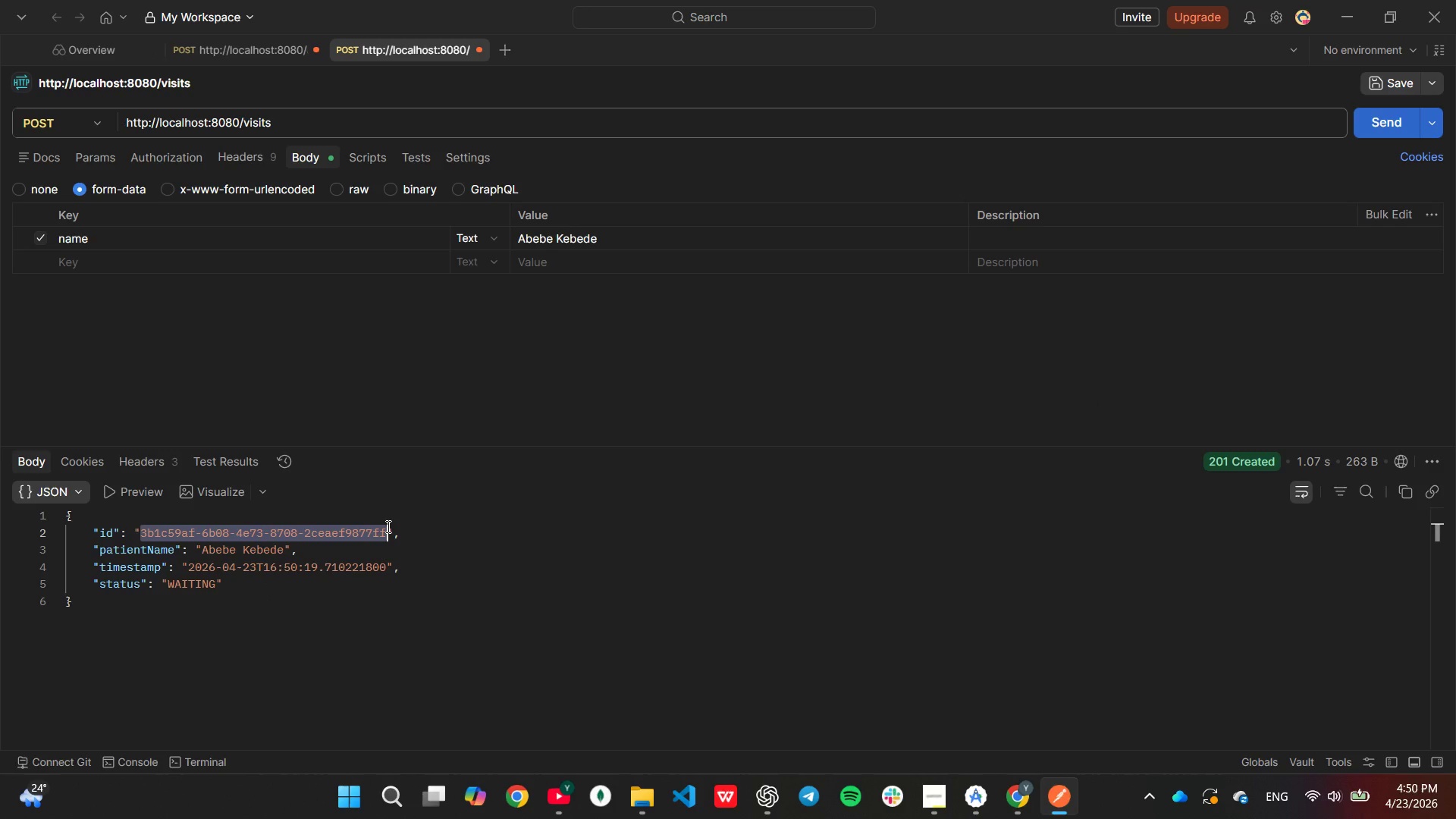 
left_click([99, 129])
 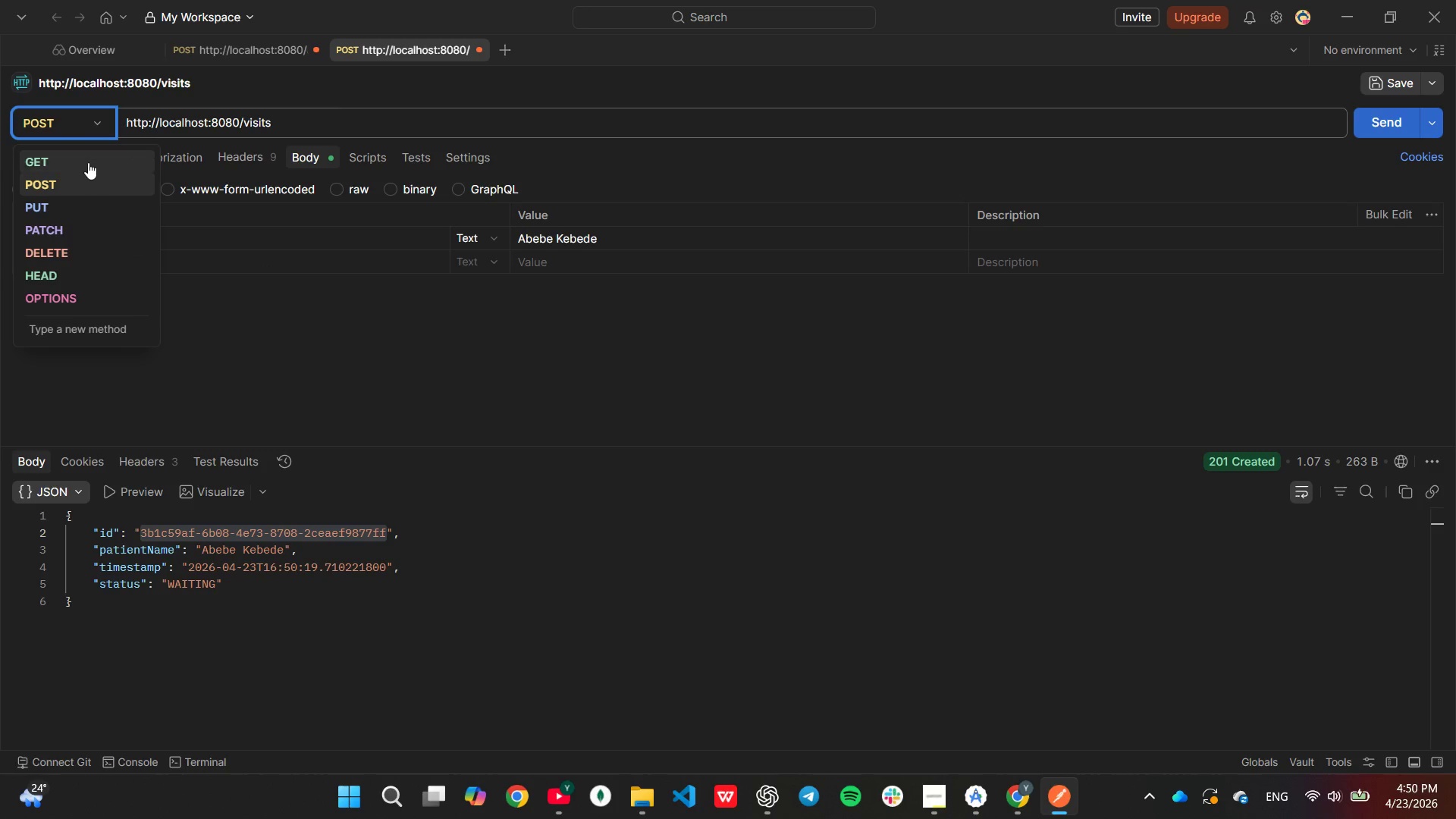 
left_click([86, 154])
 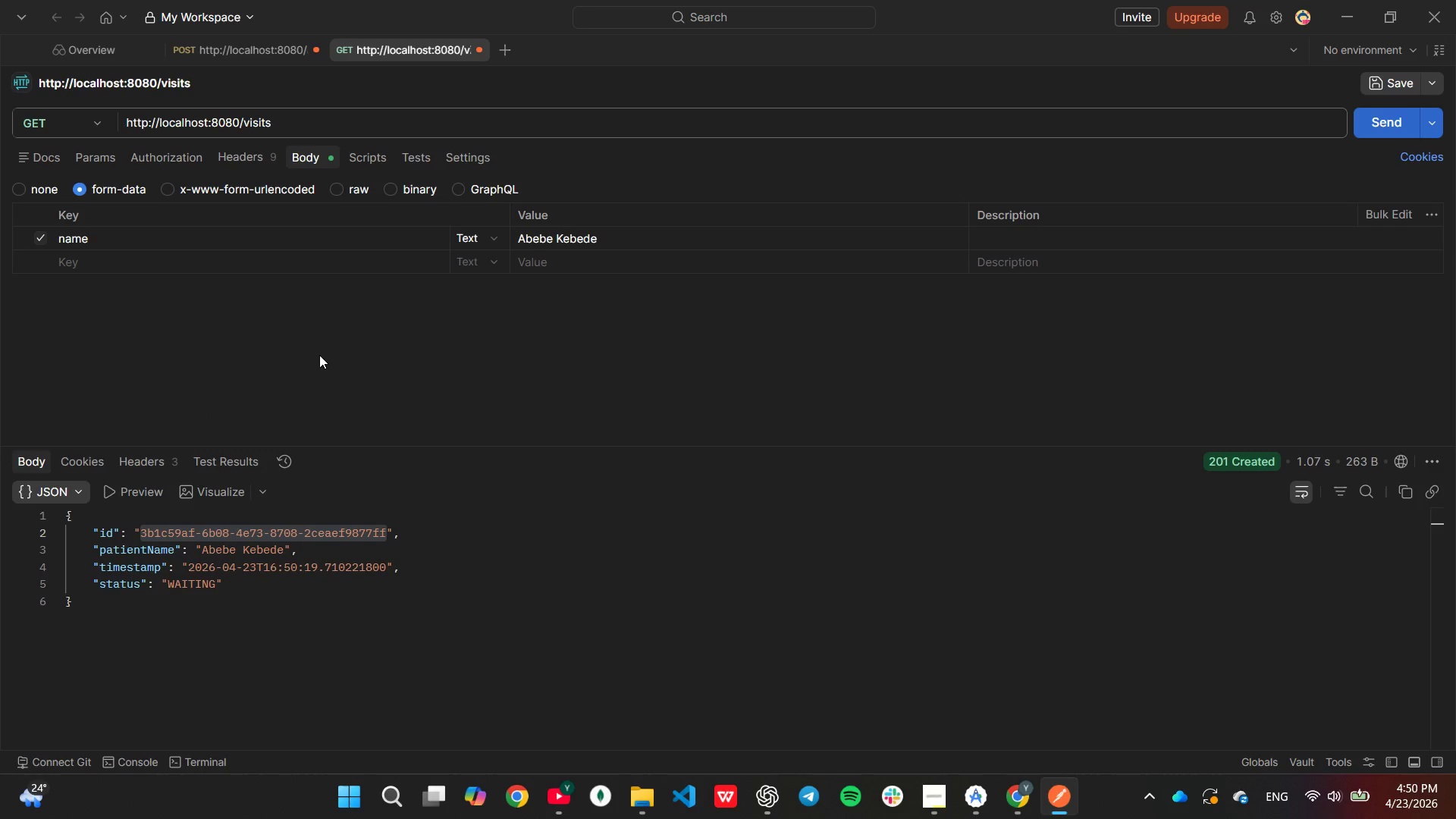 
wait(10.5)
 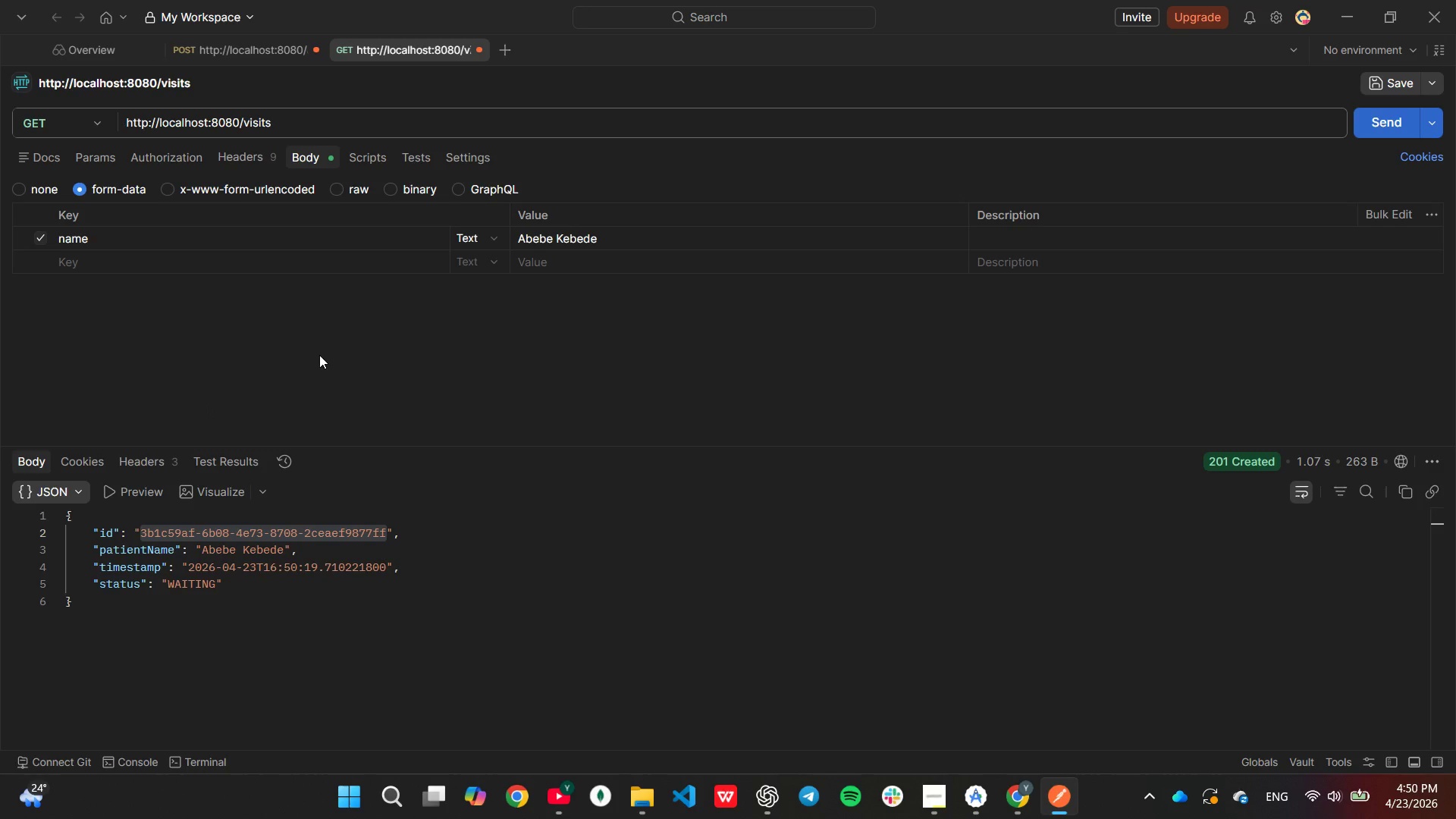 
left_click([1363, 128])
 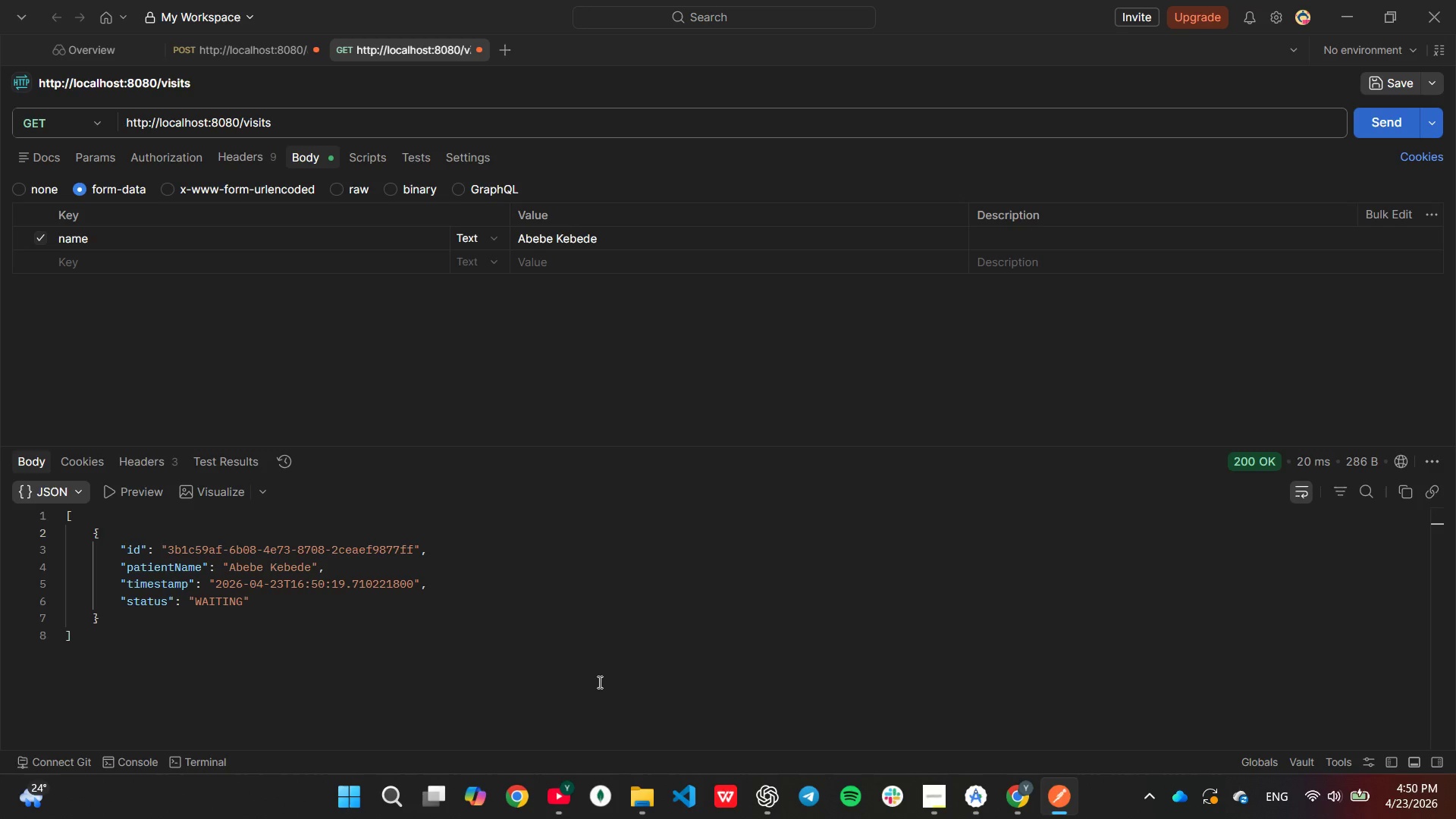 
wait(8.86)
 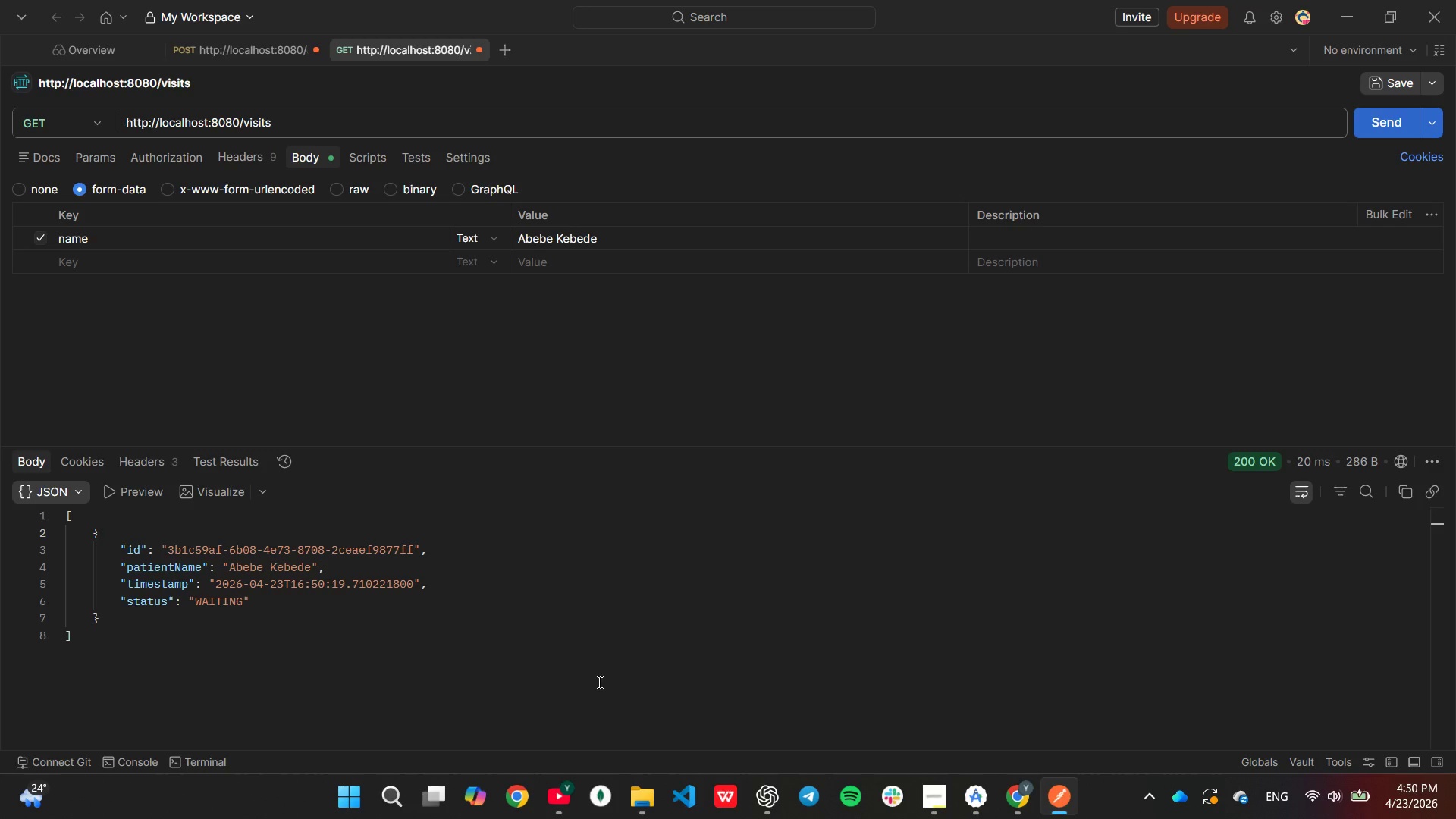 
left_click([98, 121])
 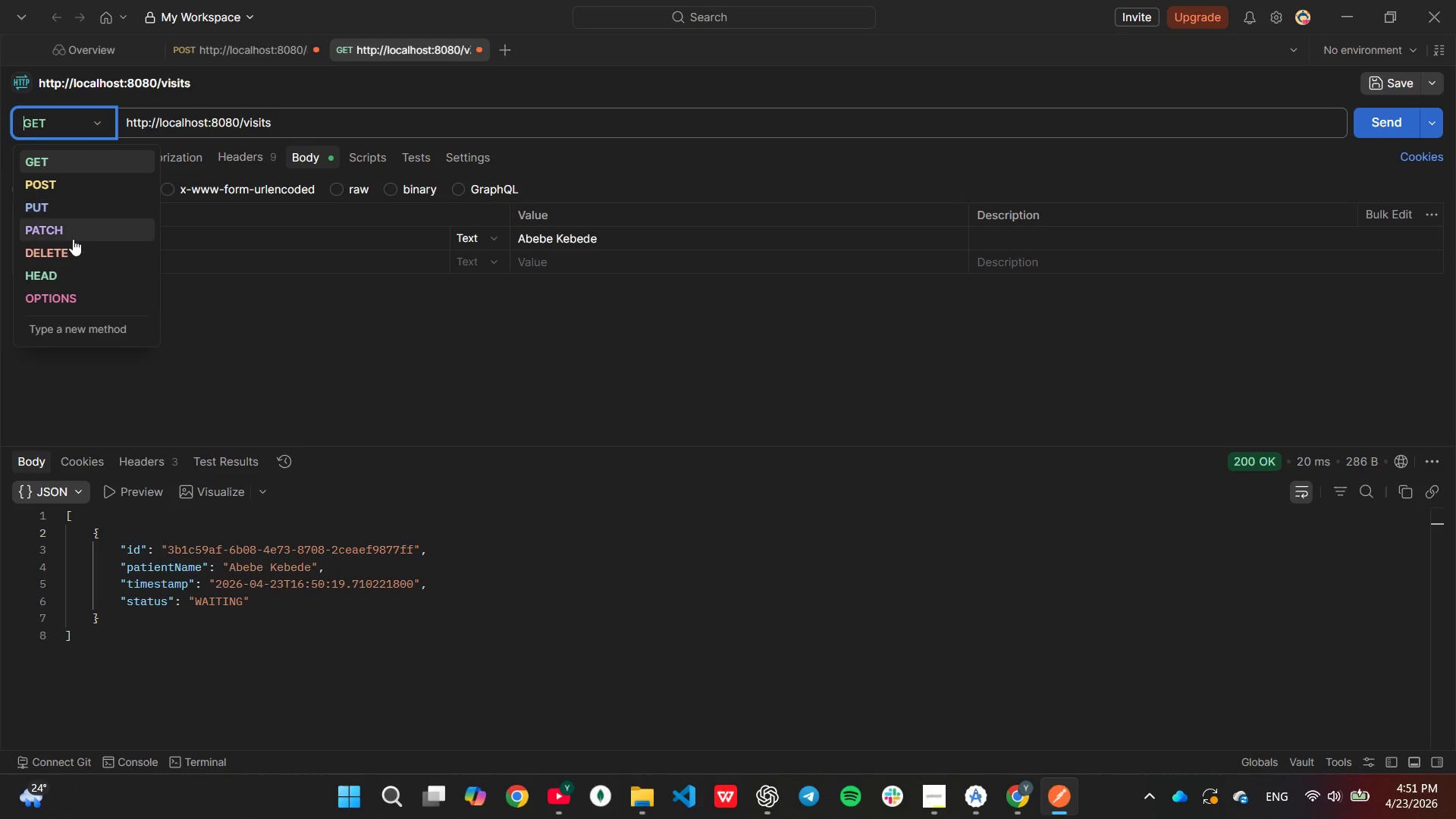 
left_click([73, 239])
 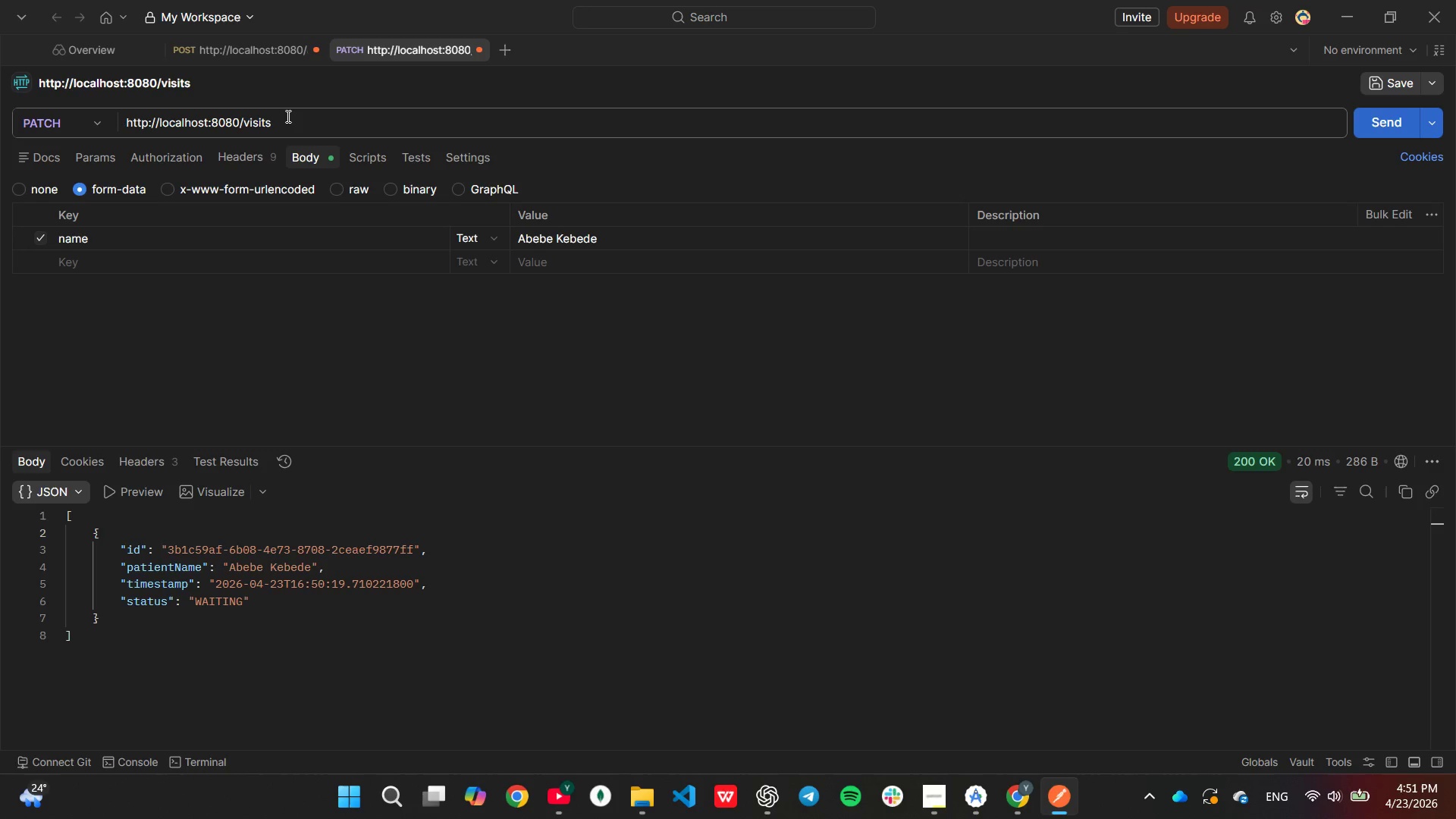 
left_click([307, 124])
 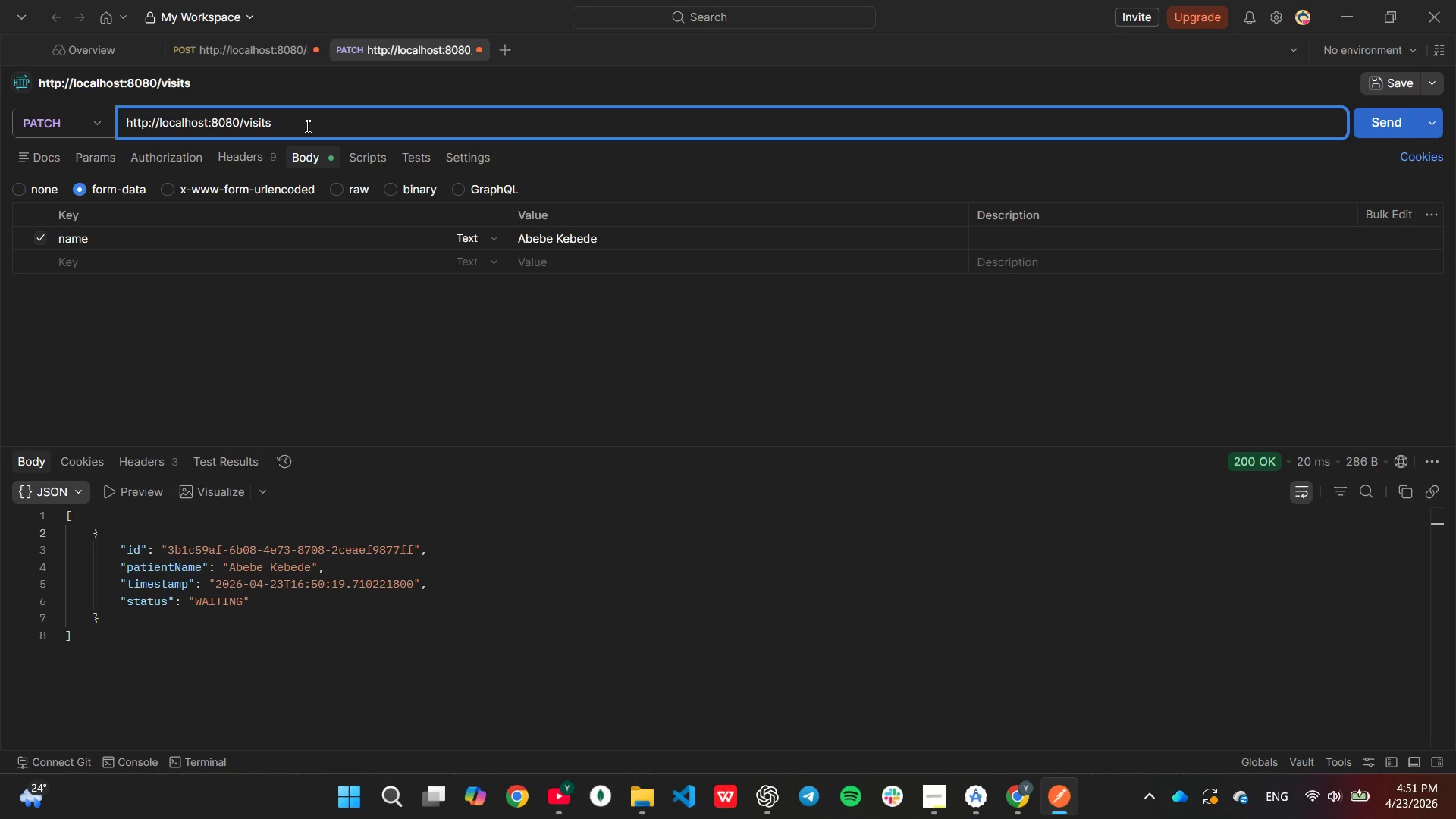 
key(Slash)
 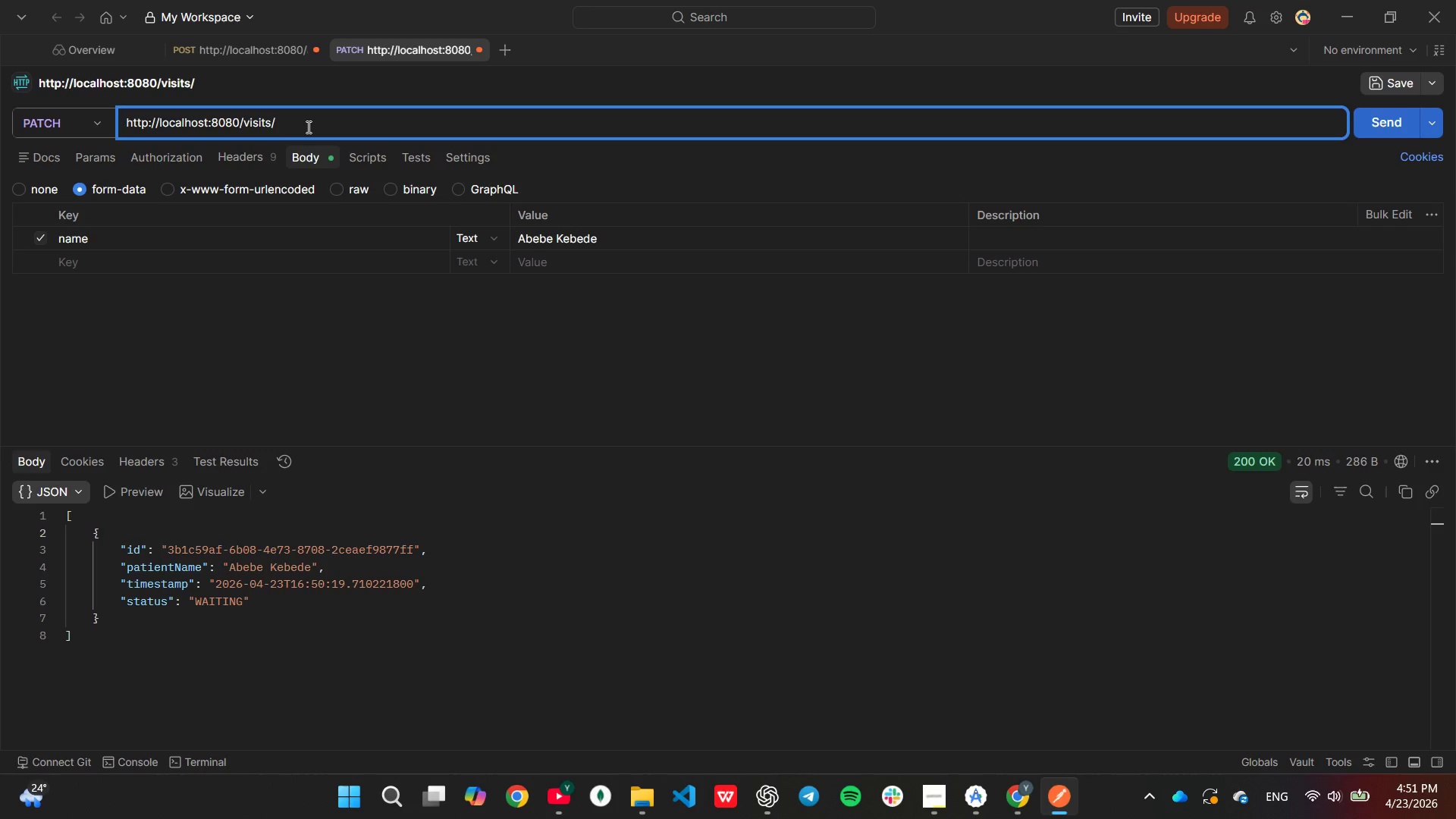 
key(Shift+ShiftLeft)
 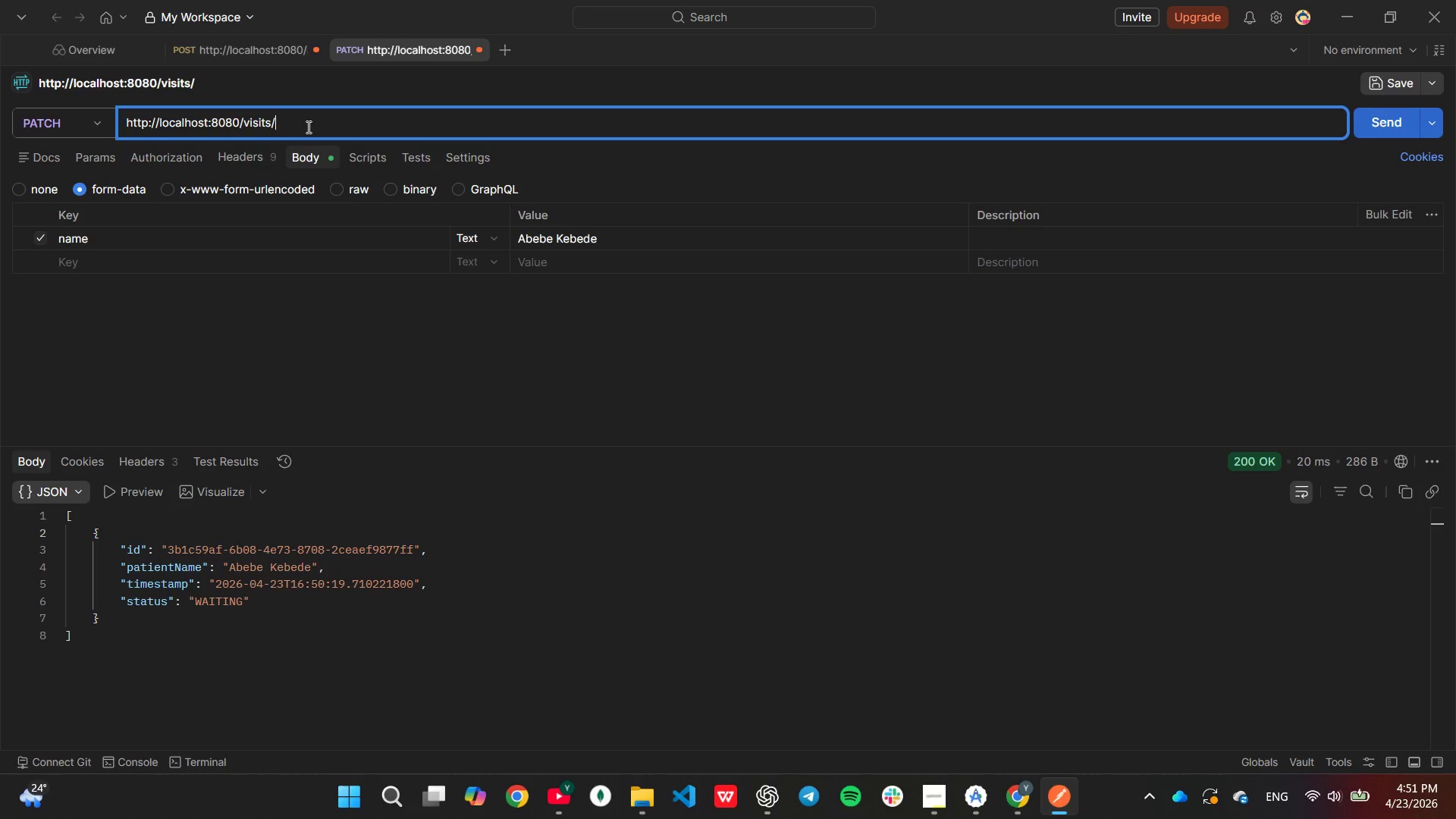 
key(Shift+BracketLeft)
 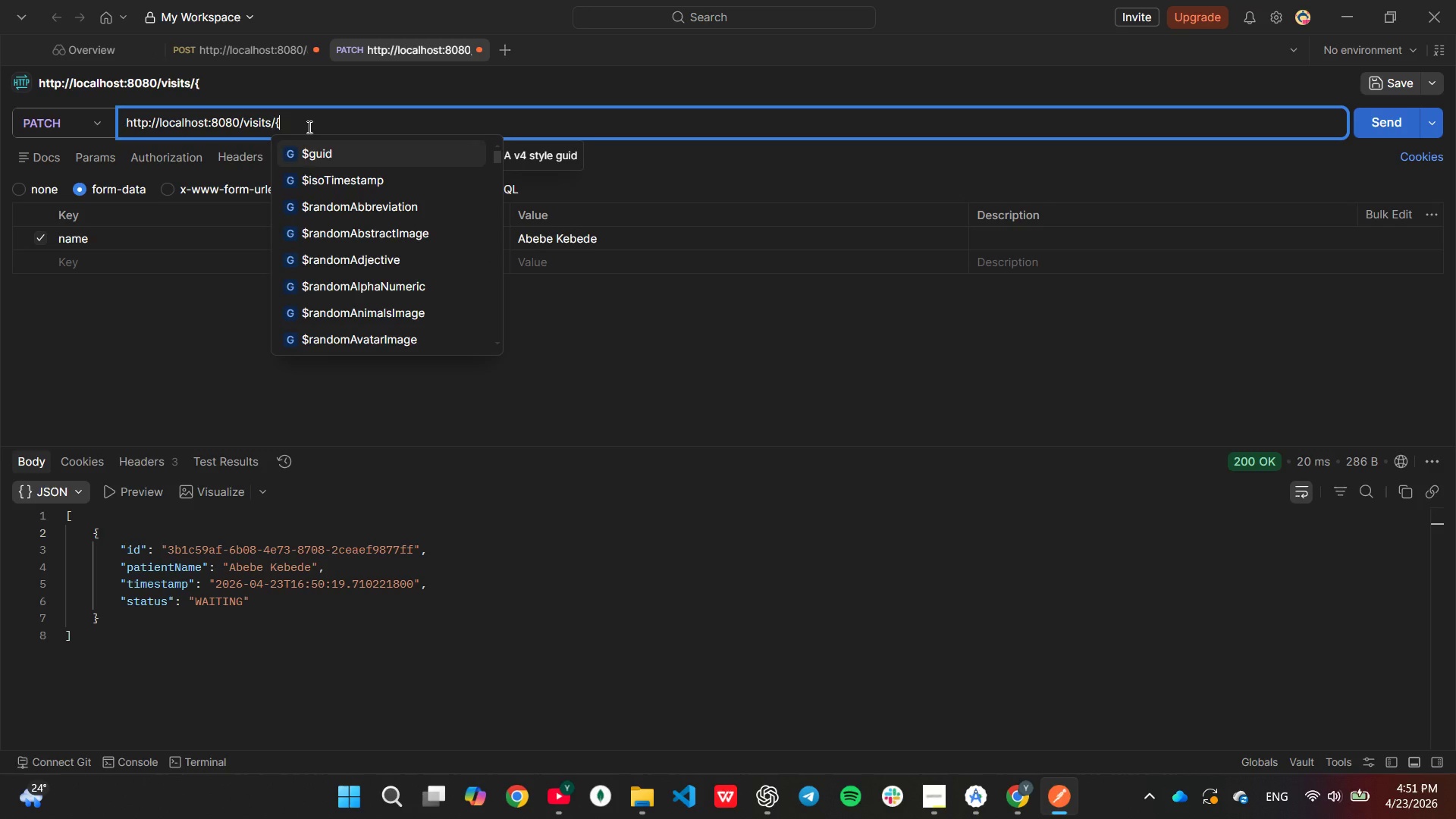 
key(Control+V)
 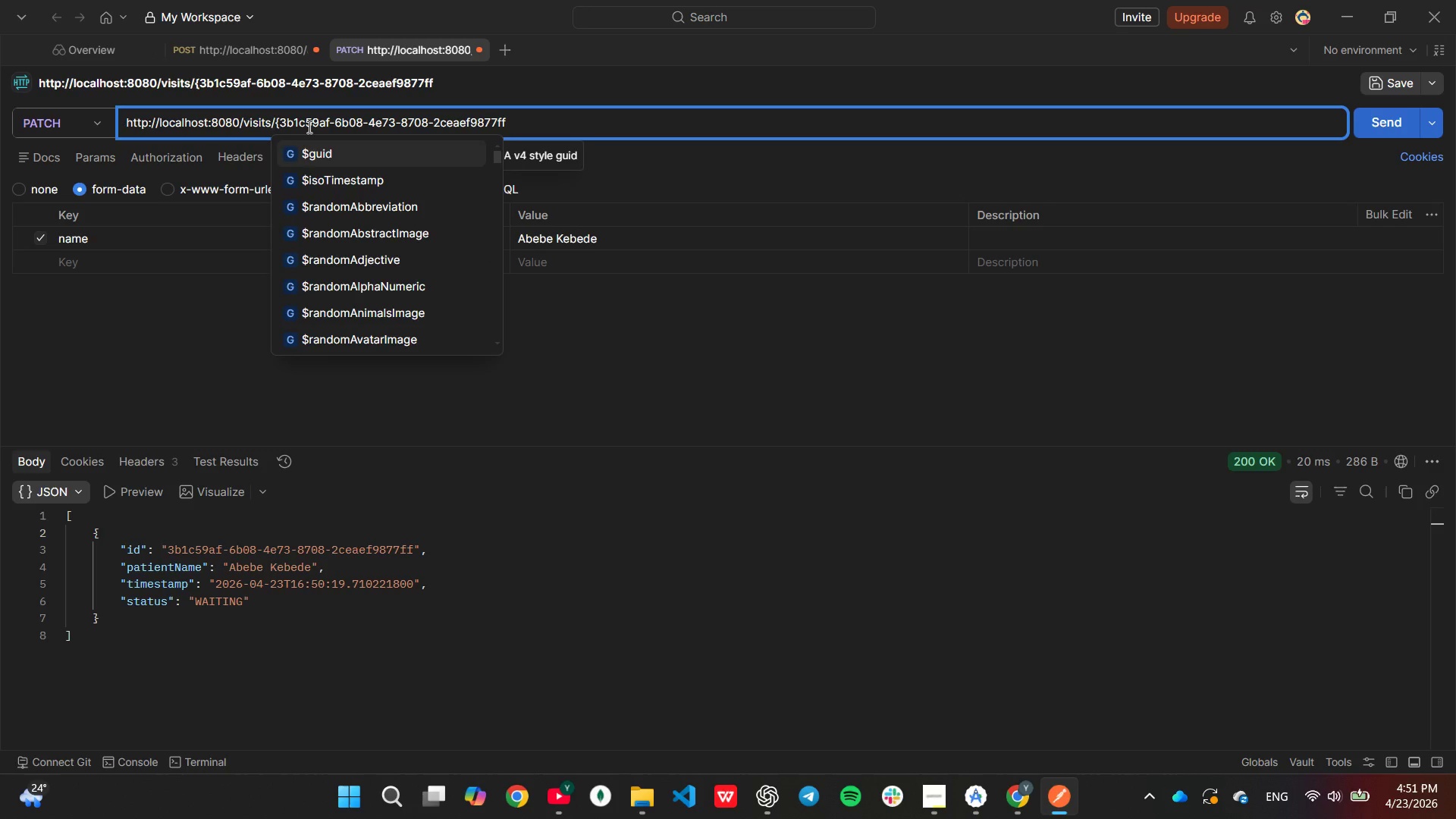 
key(Shift+BracketRight)
 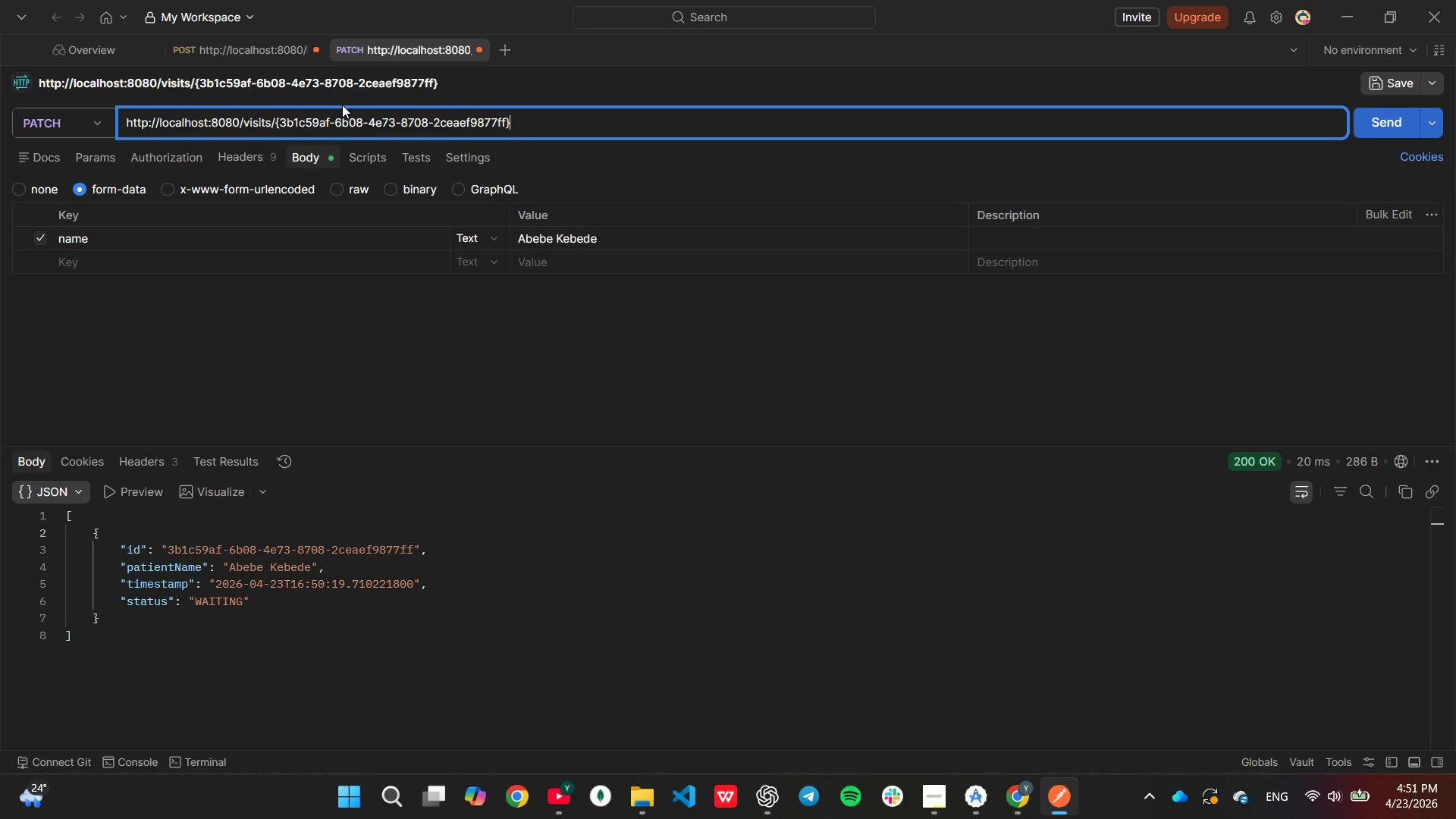 
key(Backspace)
 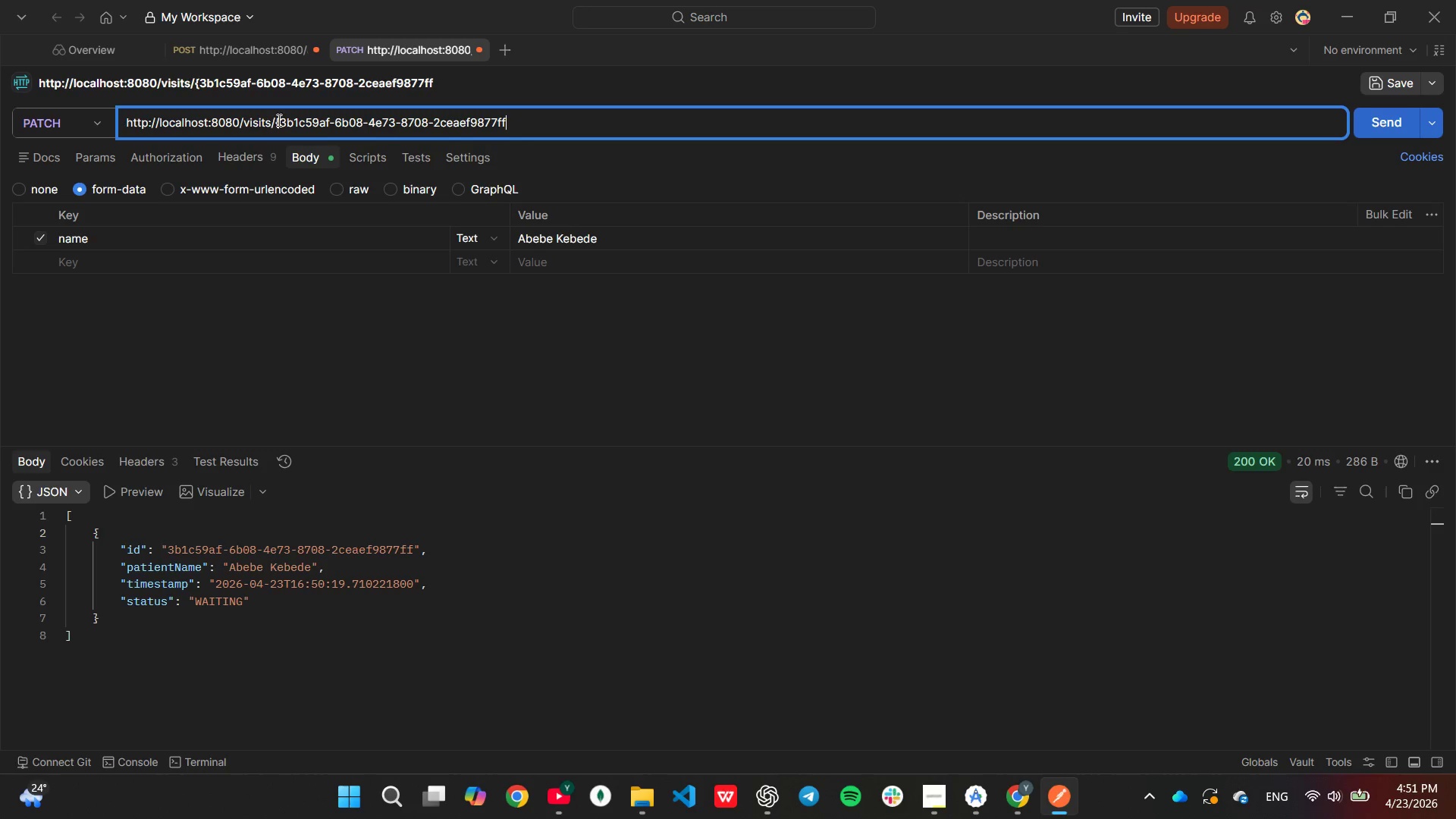 
left_click([281, 121])
 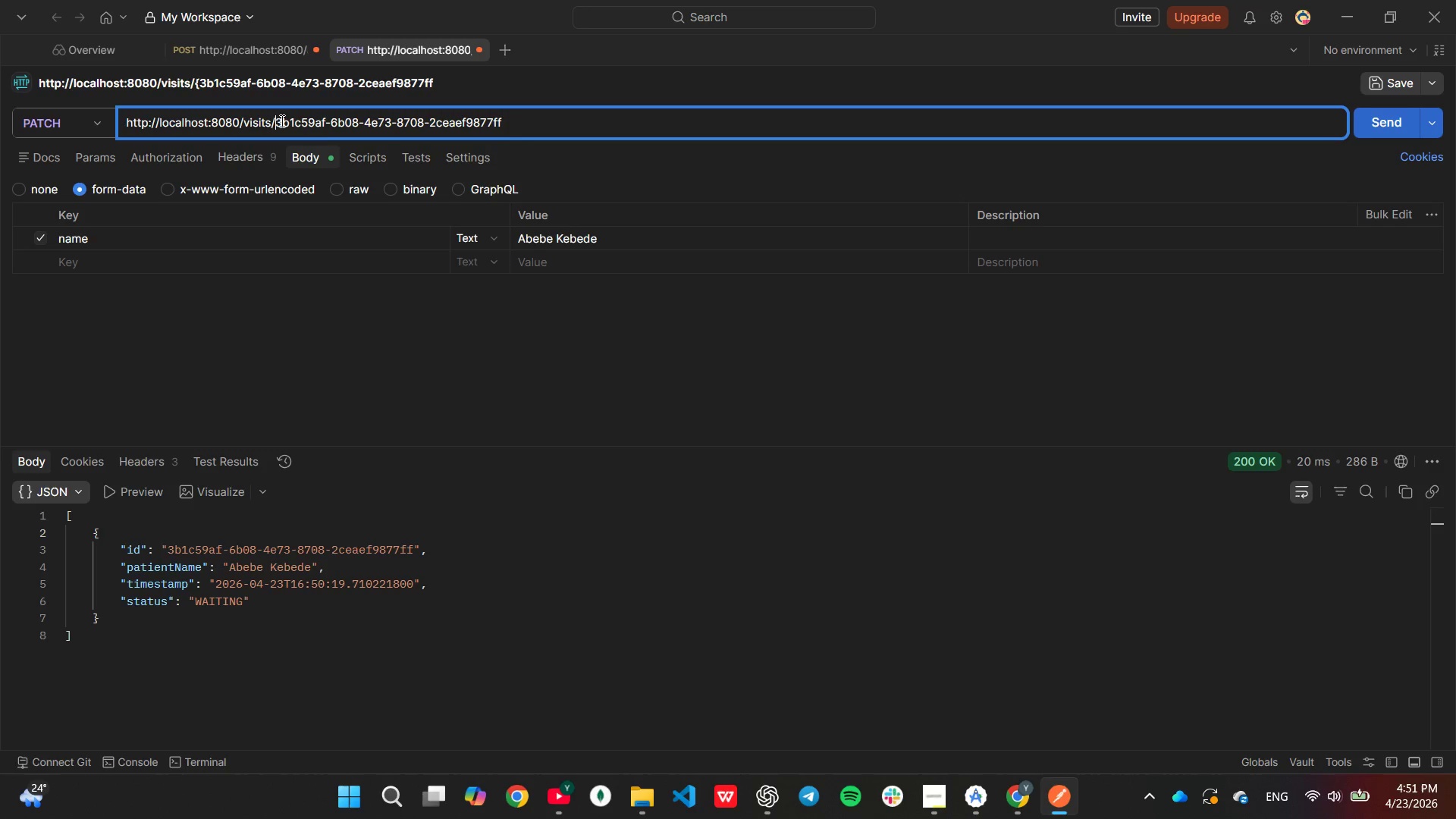 
key(Backspace)
 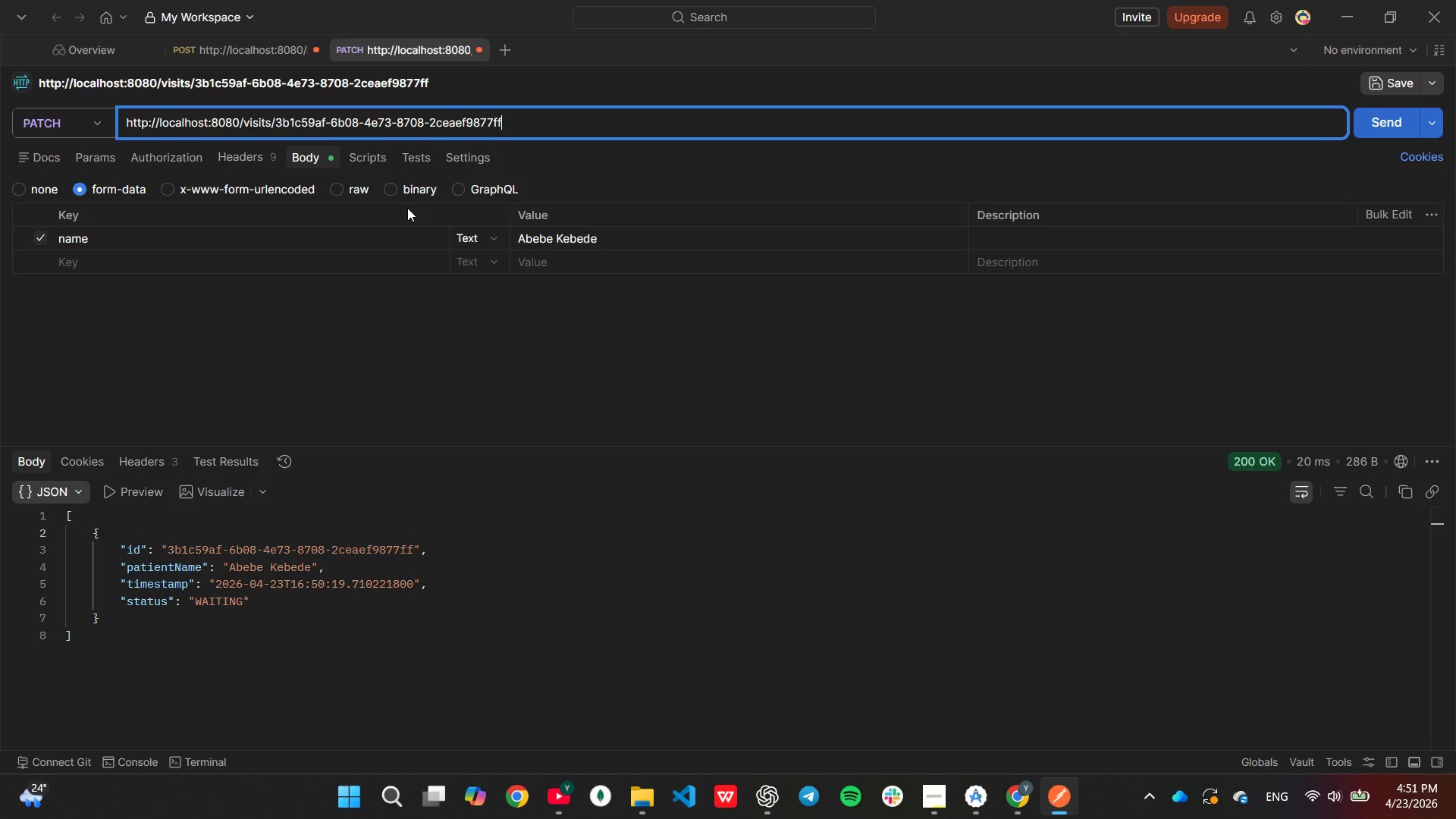 
wait(7.59)
 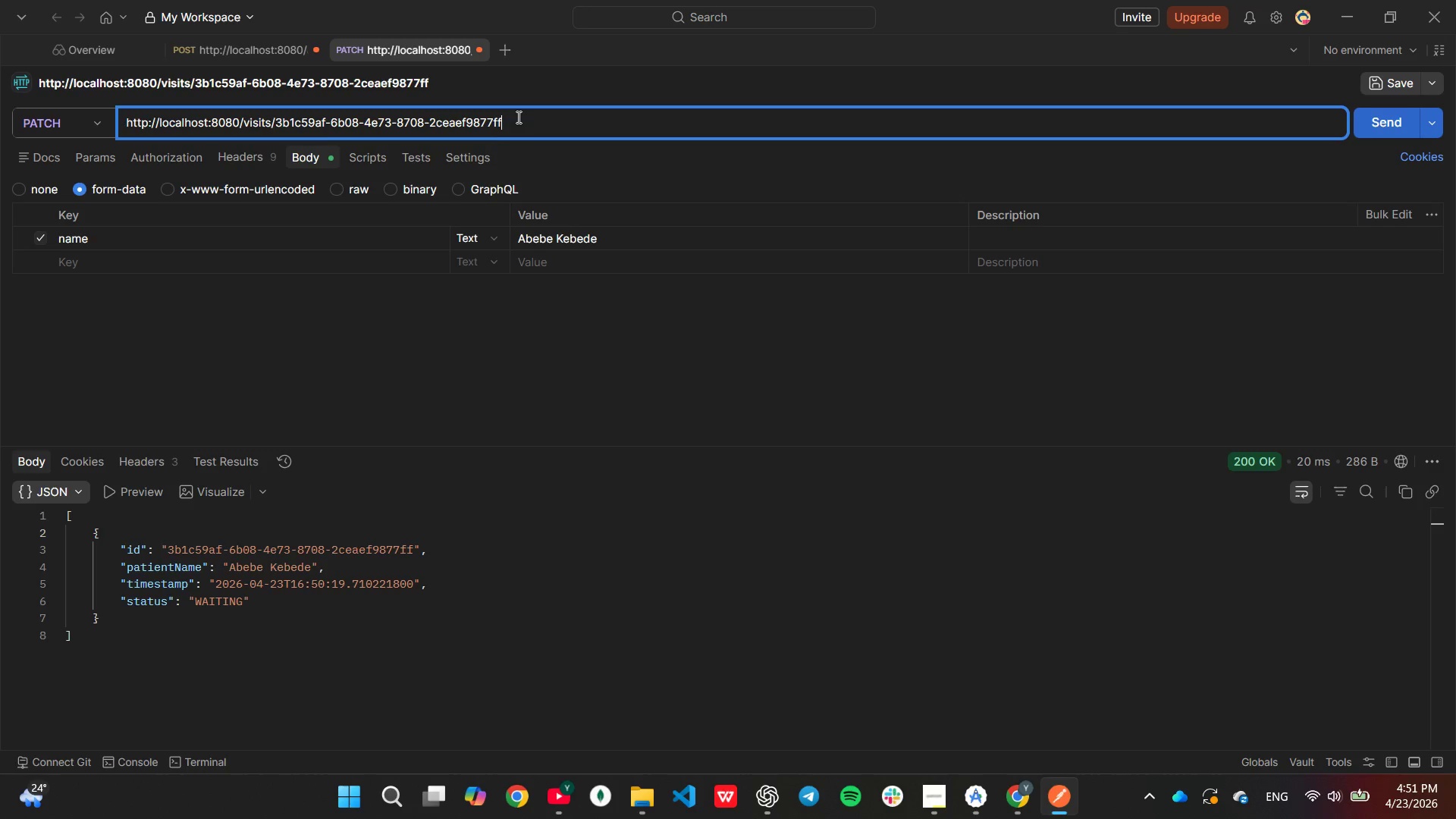 
left_click([345, 181])
 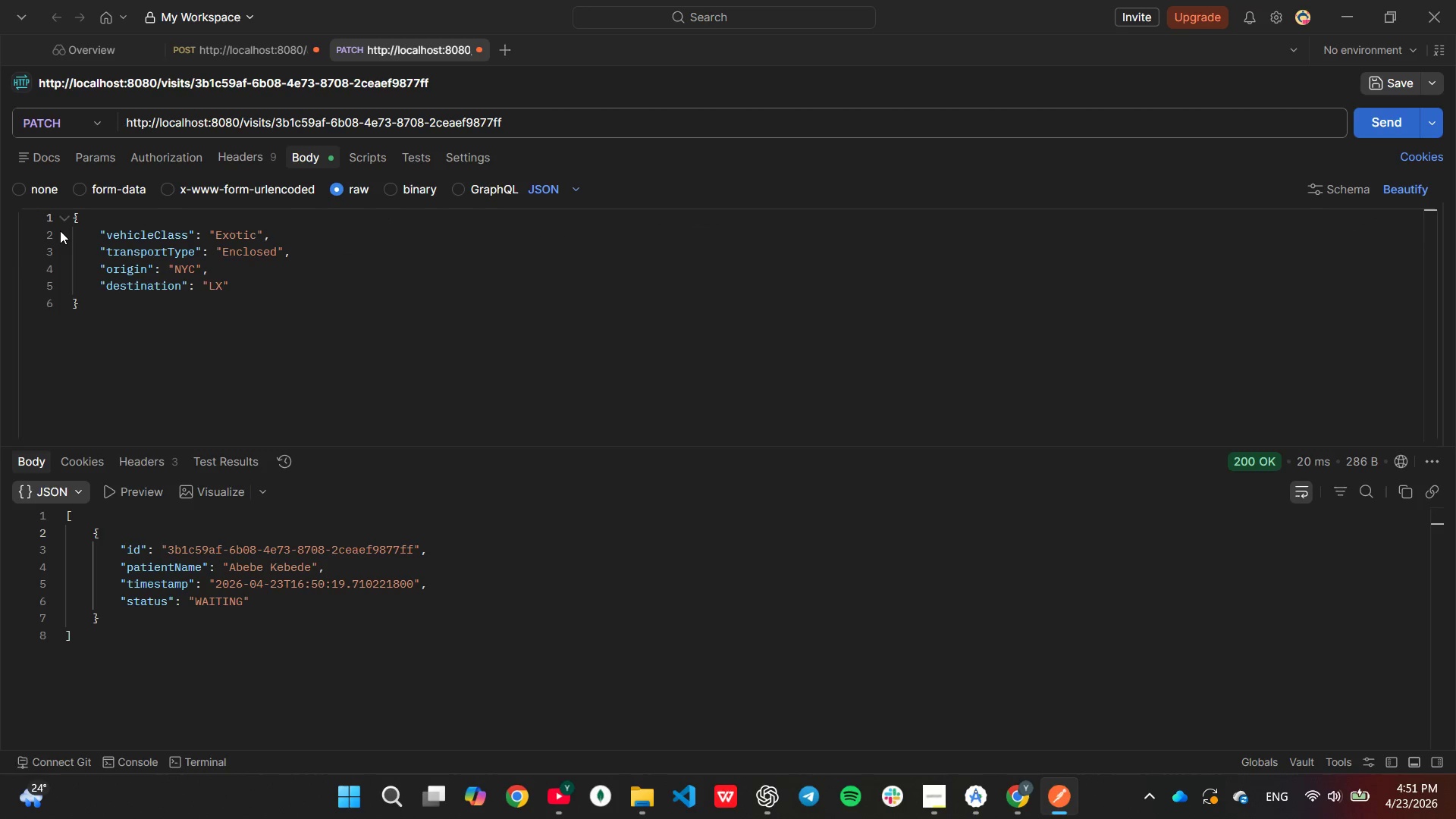 
left_click_drag(start_coordinate=[99, 234], to_coordinate=[263, 286])
 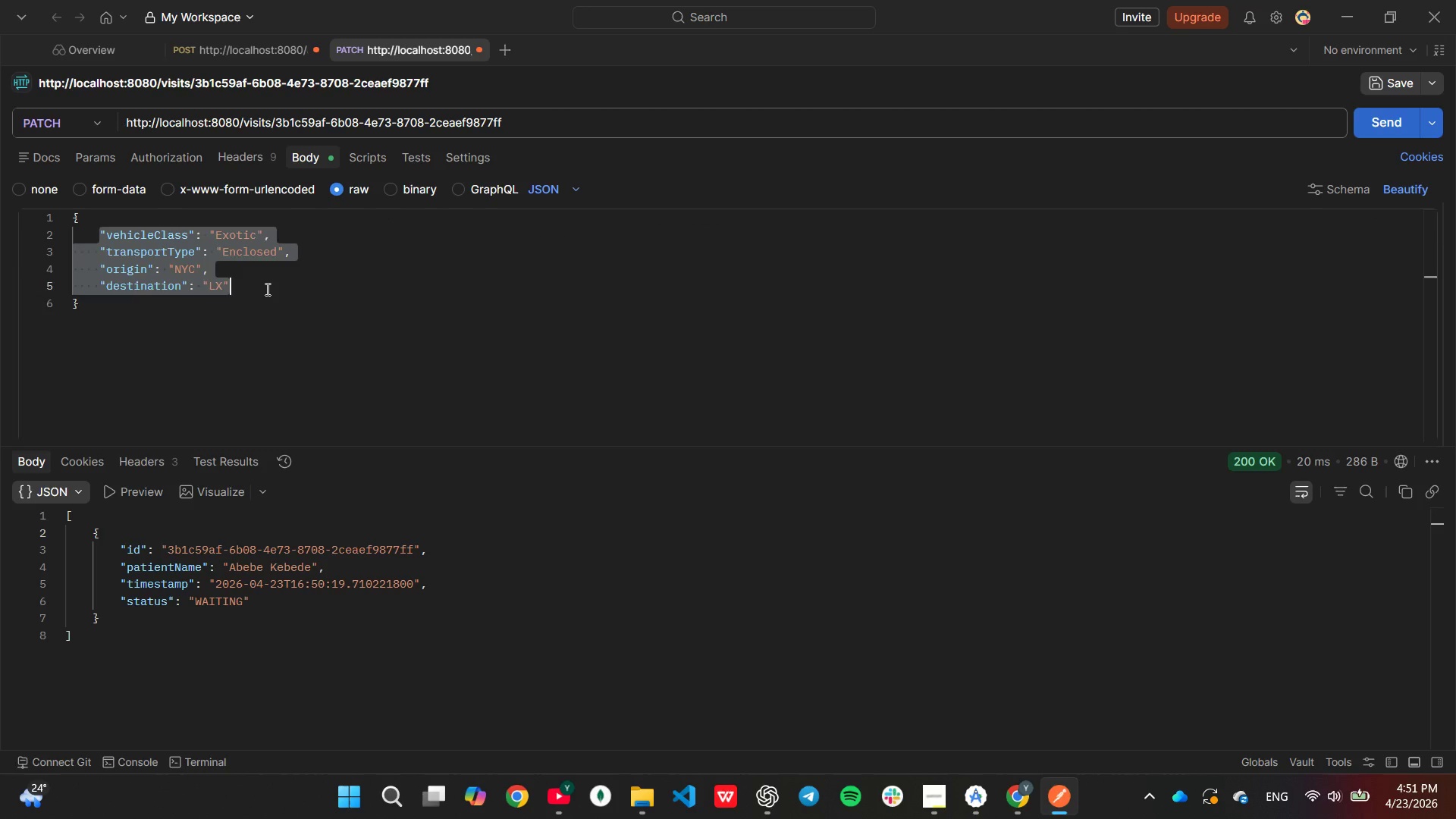 
type(status:)
key(Backspace)
key(Backspace)
type("S)
key(Backspace)
type(status)
 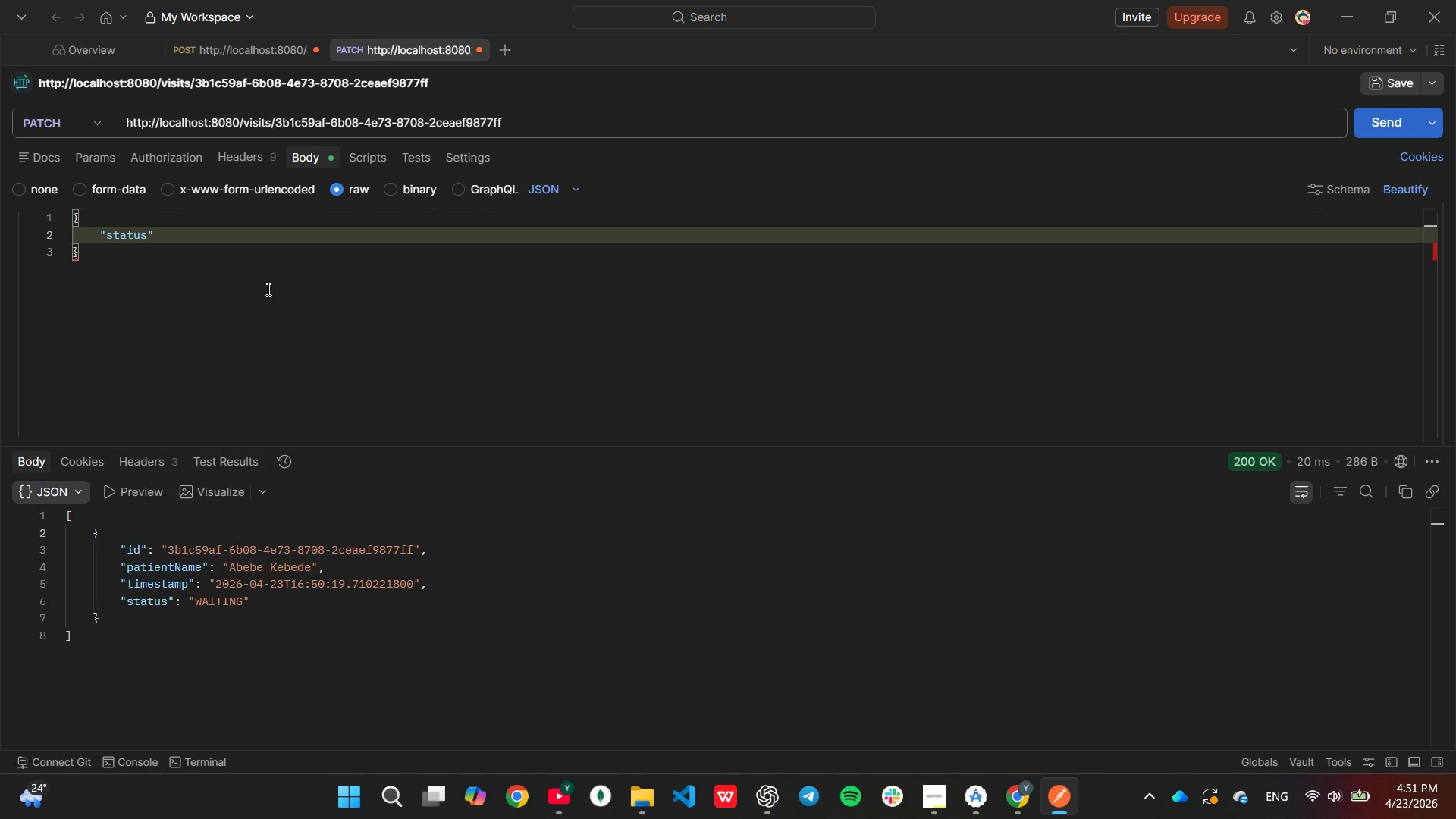 
key(ArrowRight)
 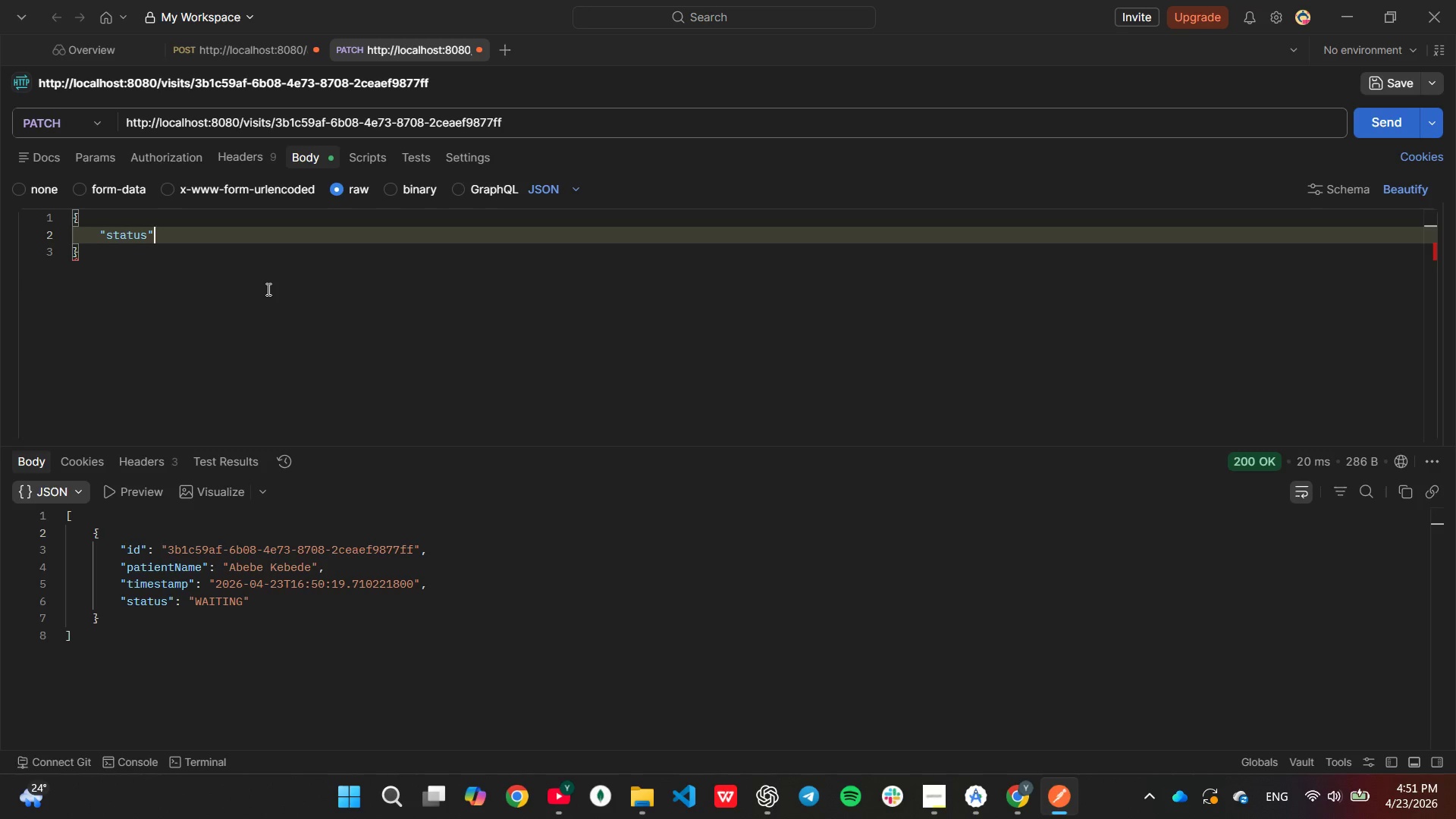 
type(: "ROOMED)
 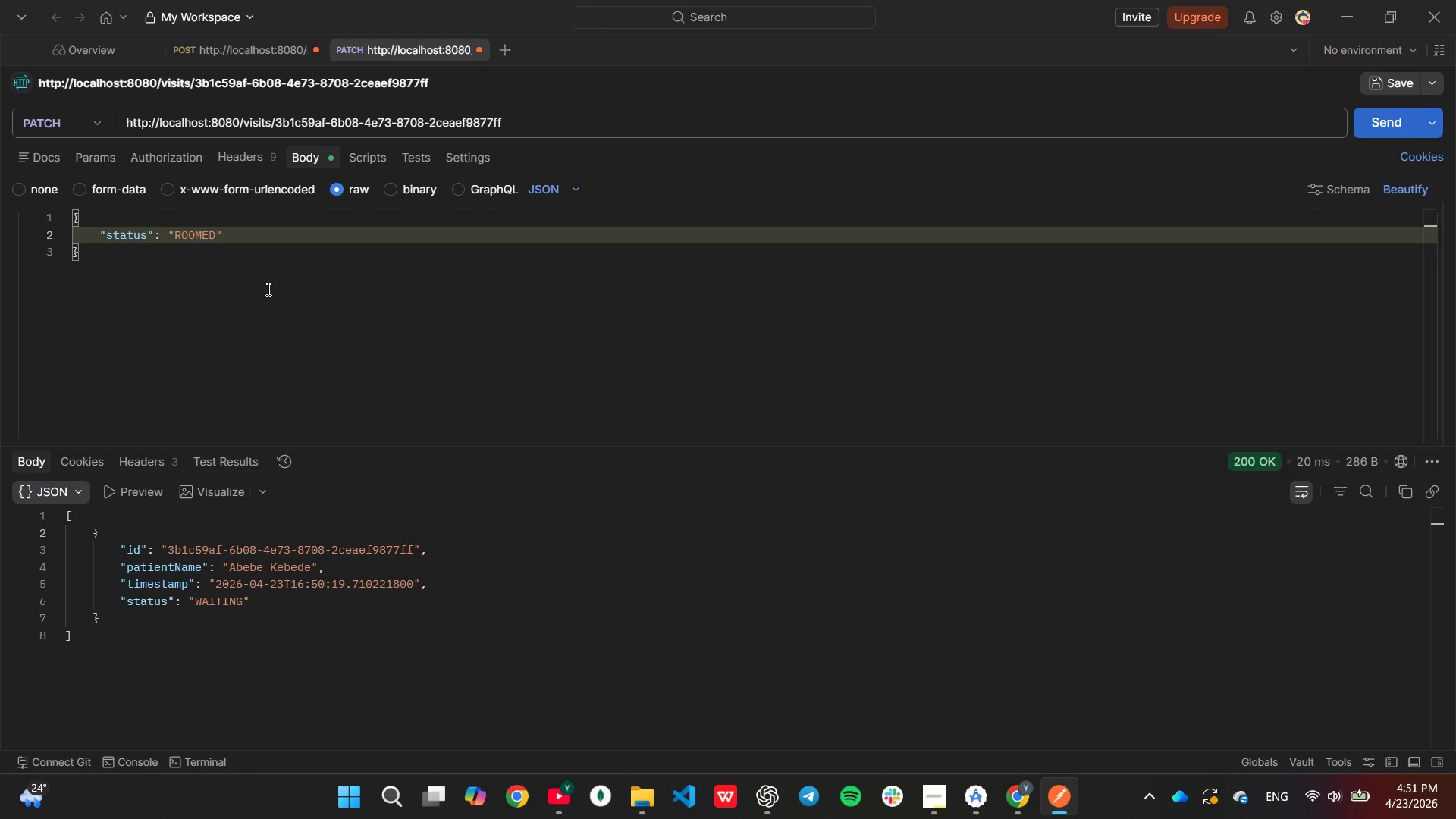 
left_click([1372, 111])
 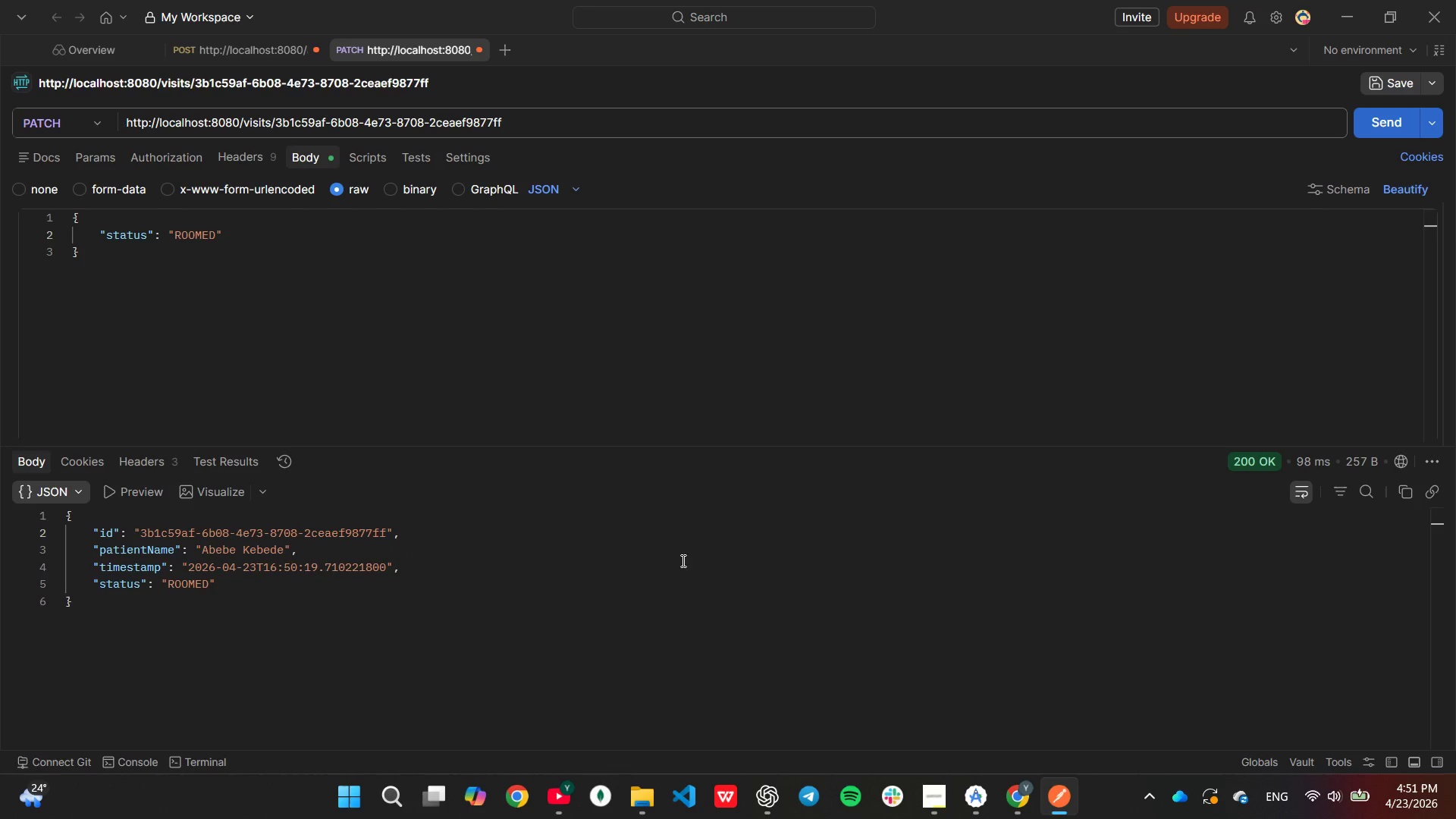 
wait(8.52)
 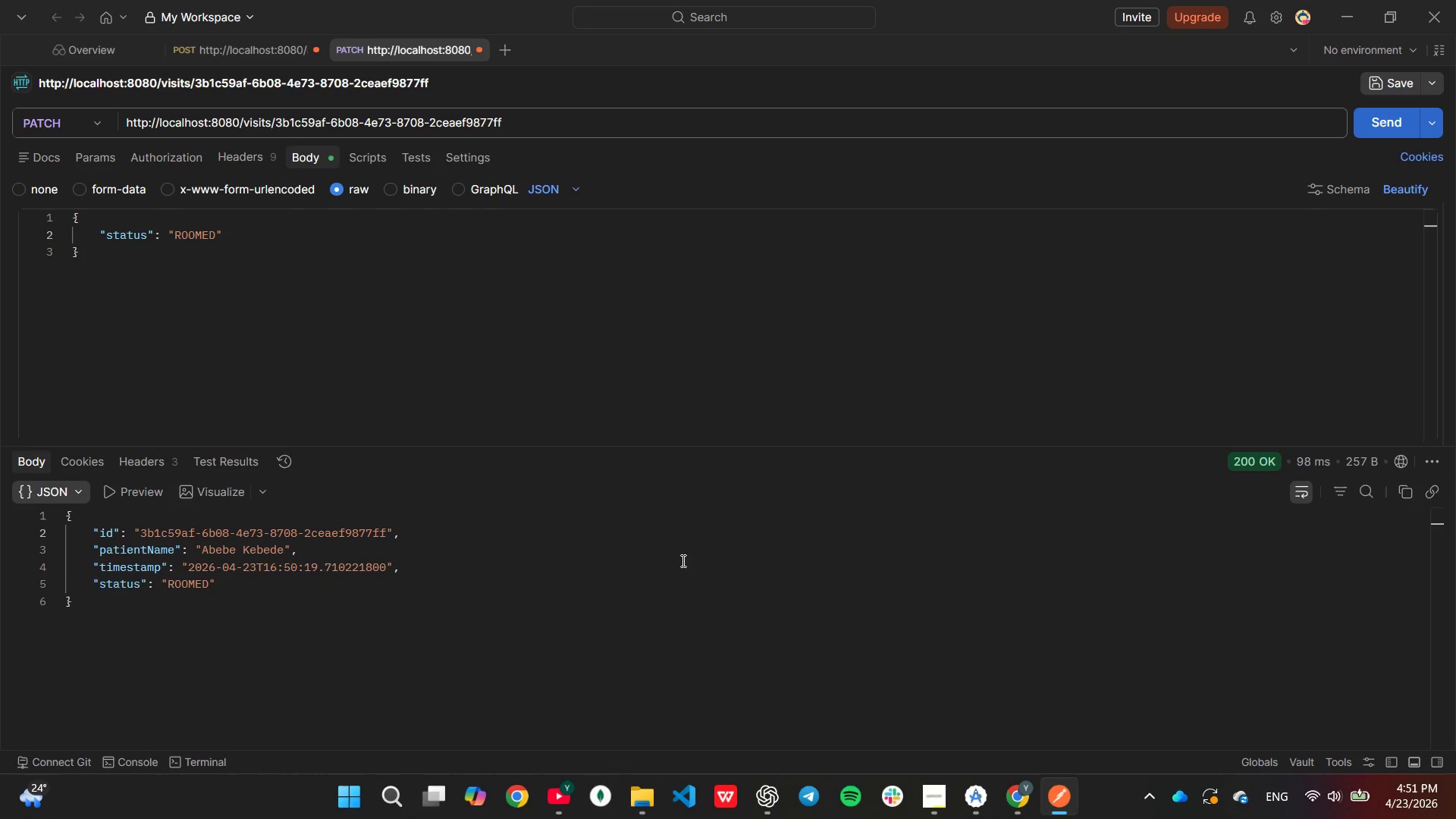 
left_click([216, 238])
 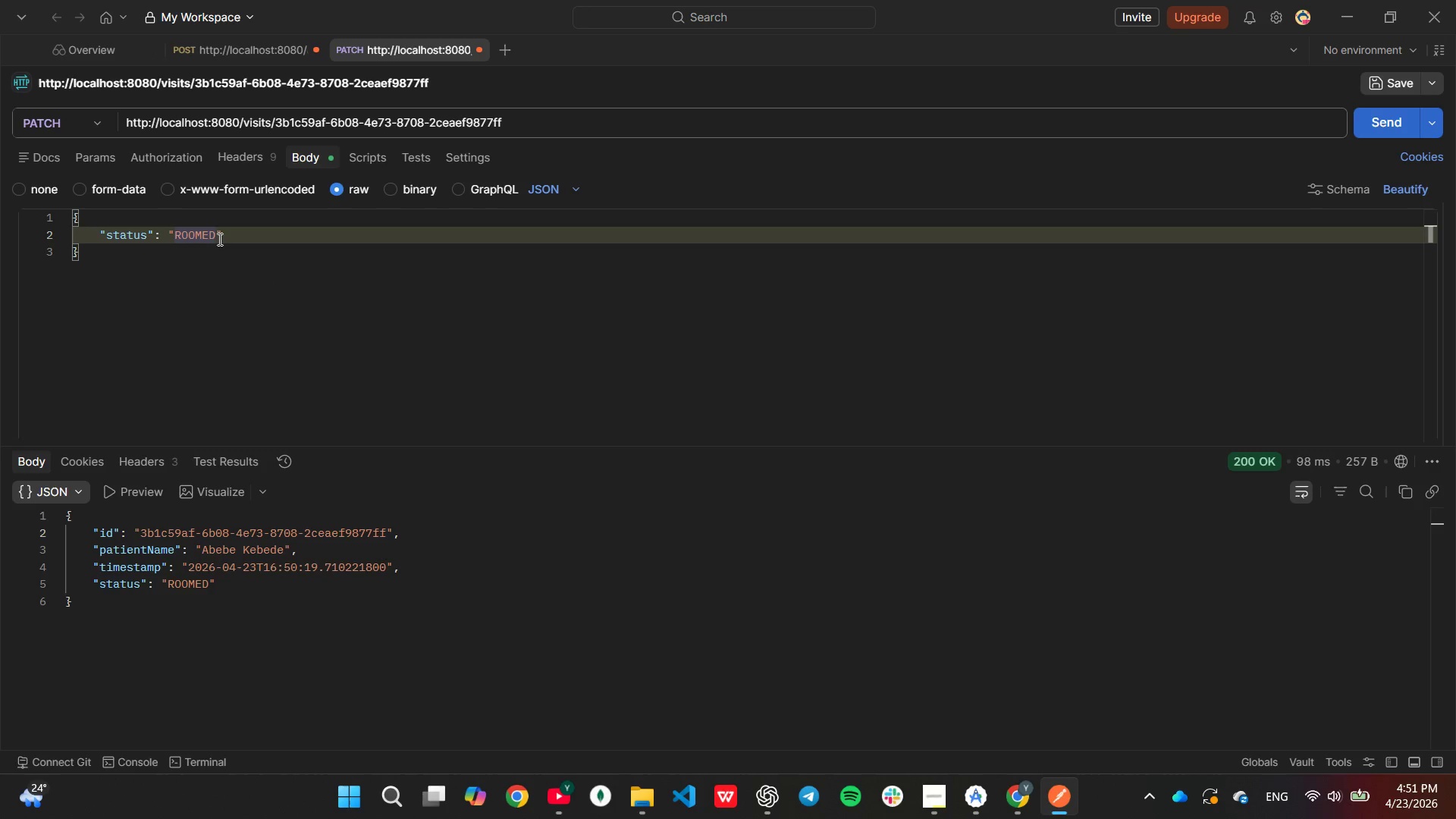 
key(Backspace)
 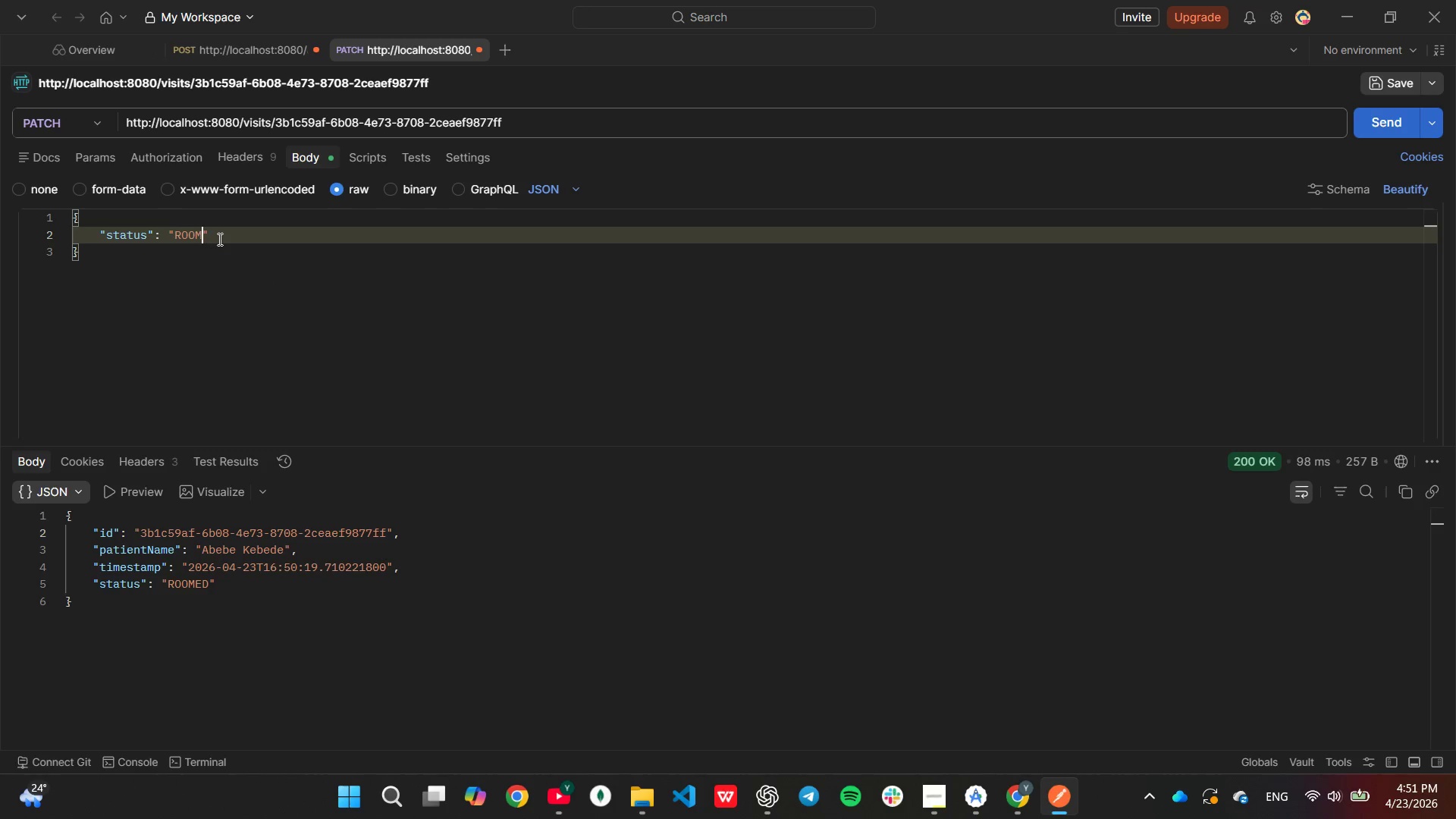 
key(Backspace)
 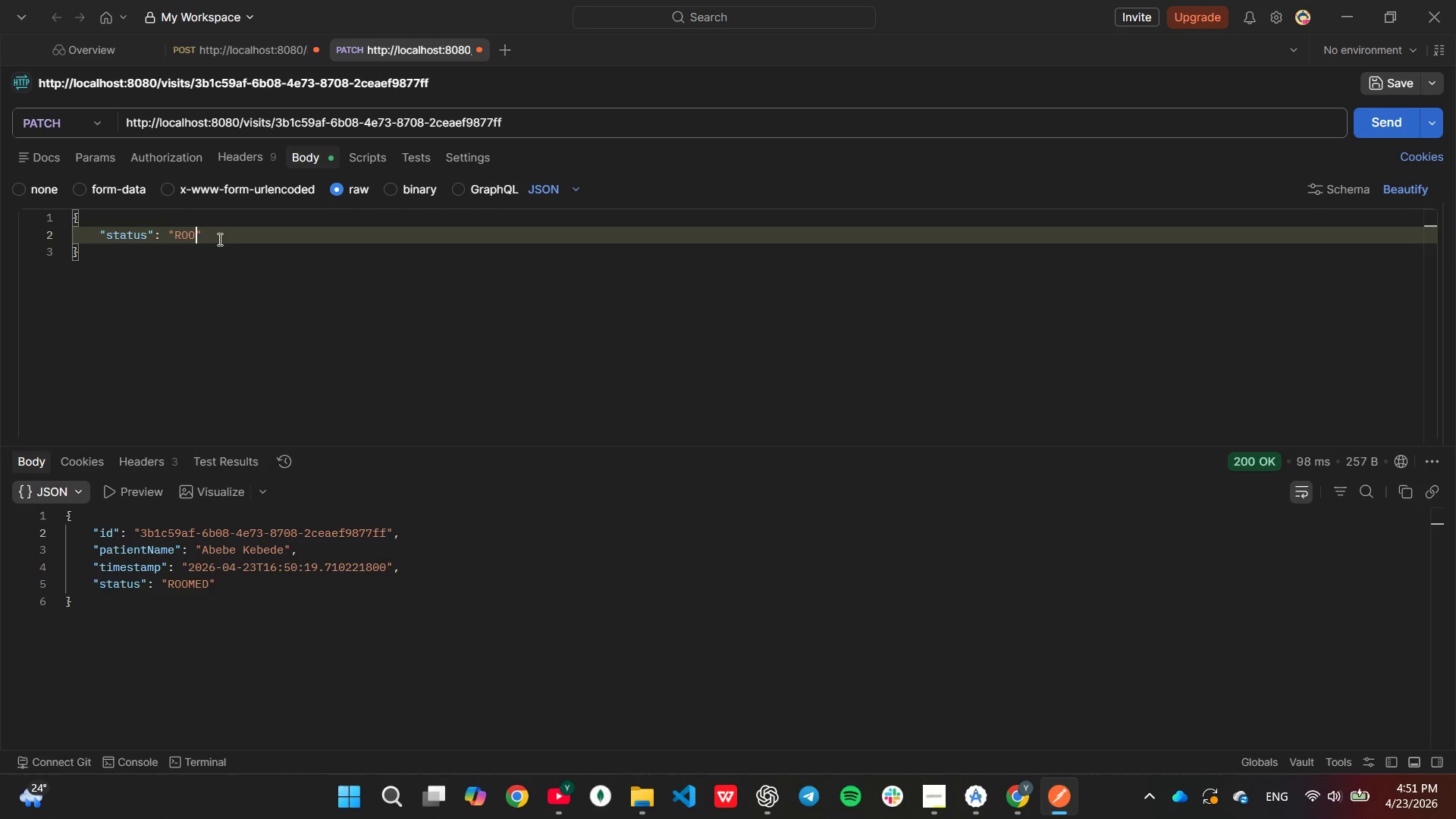 
key(Backspace)
 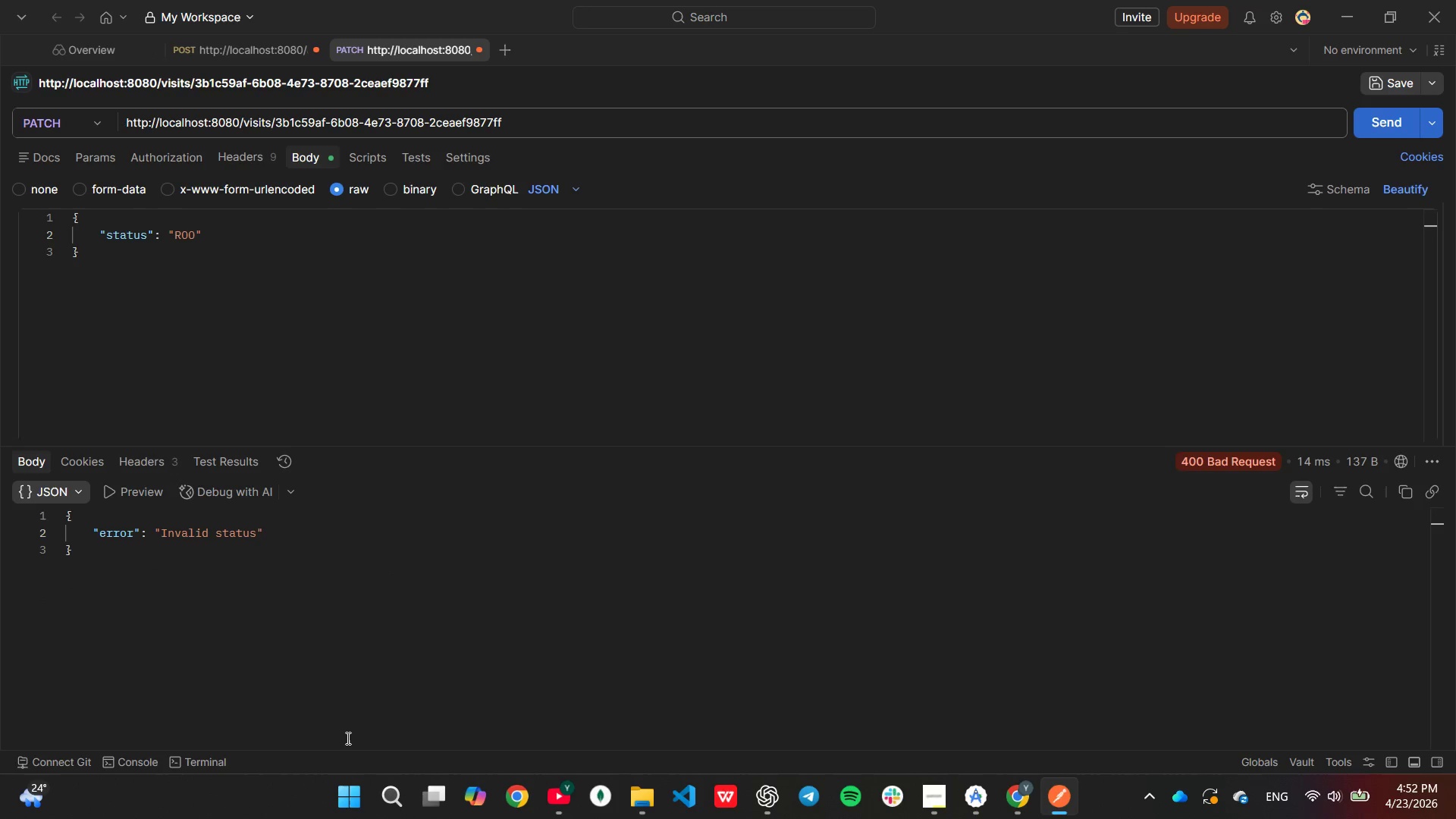 
wait(9.08)
 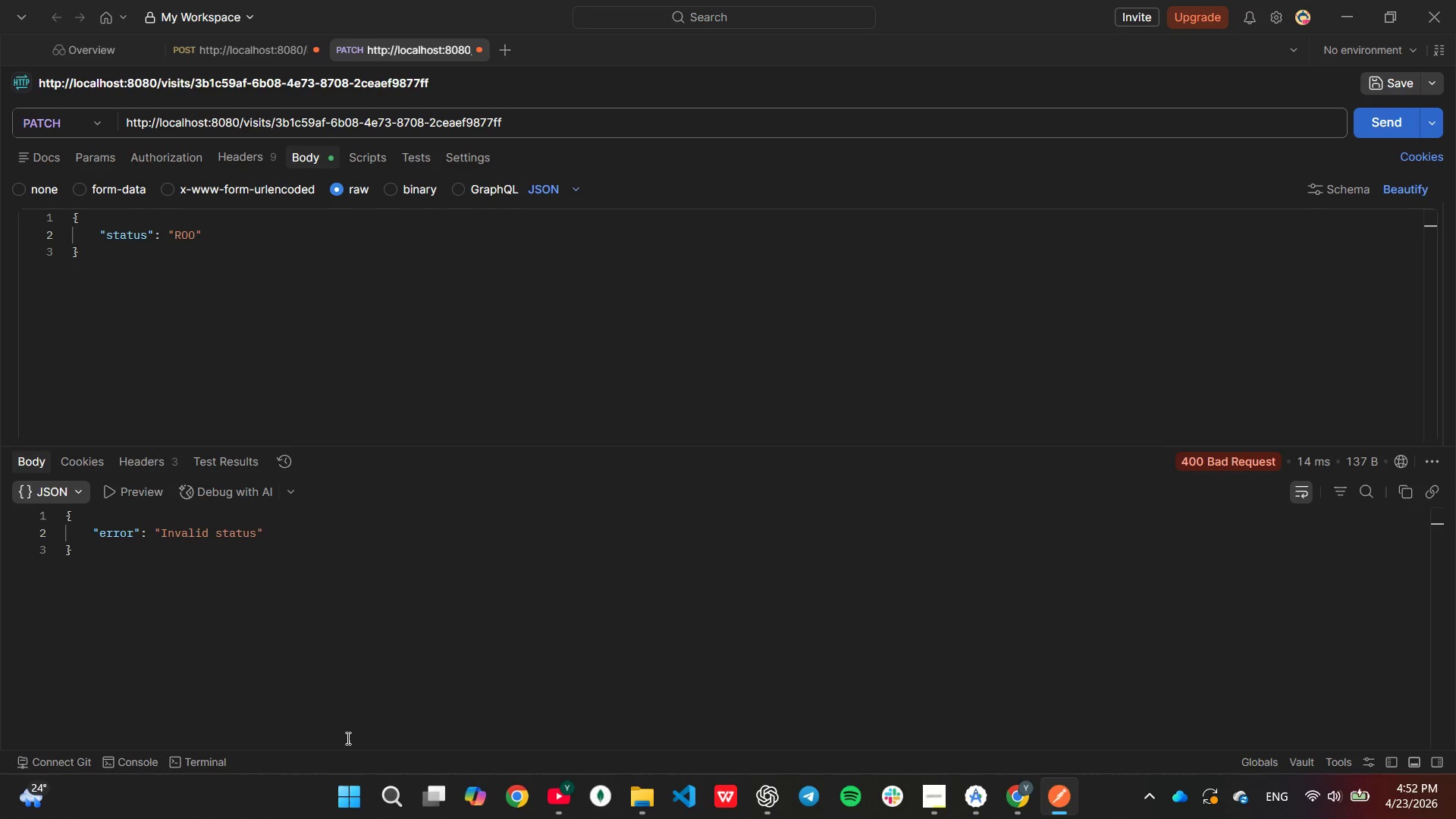 
mouse_move([956, 805])
 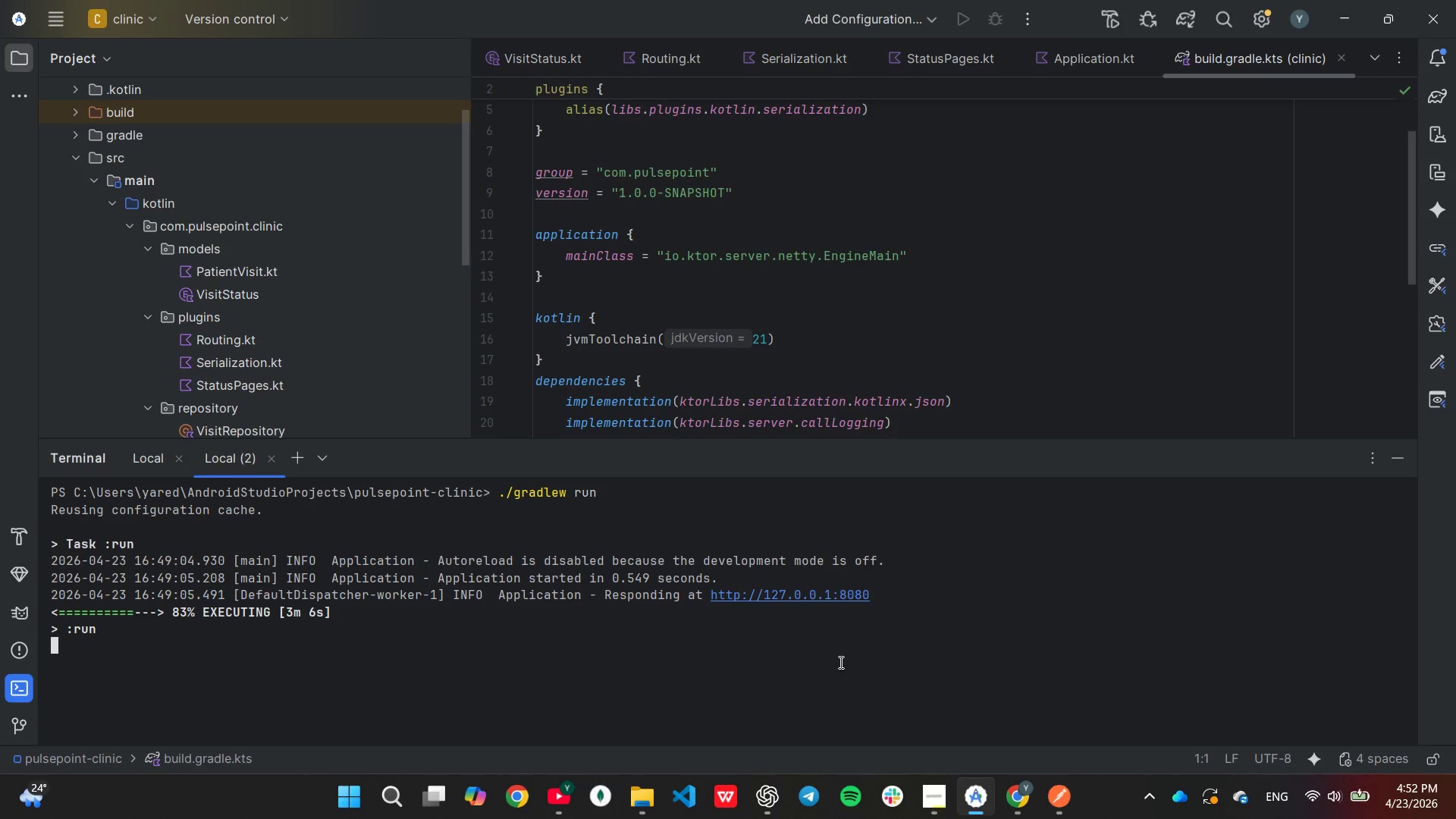 
left_click([839, 662])
 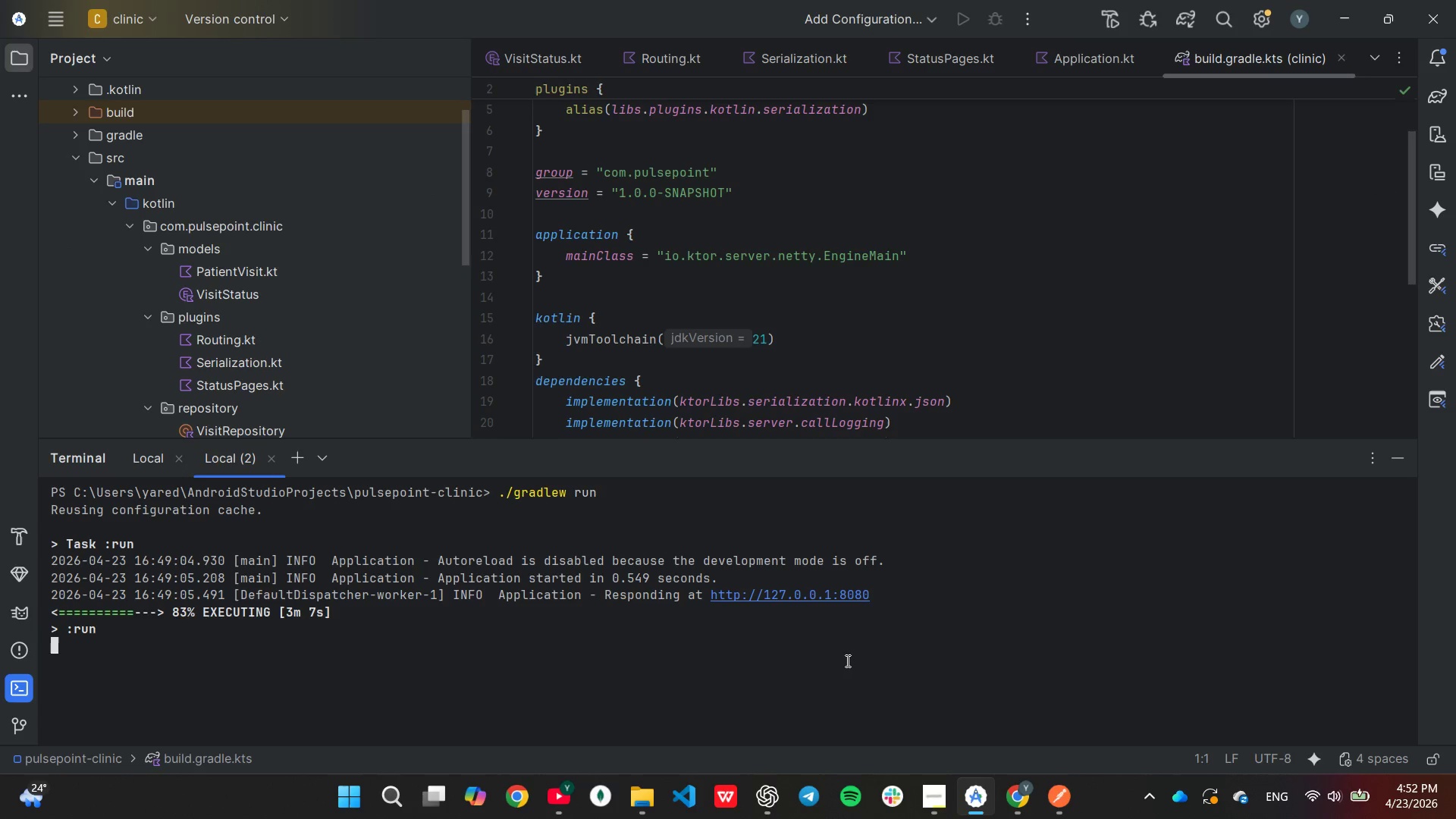 
key(Control+ControlLeft)
 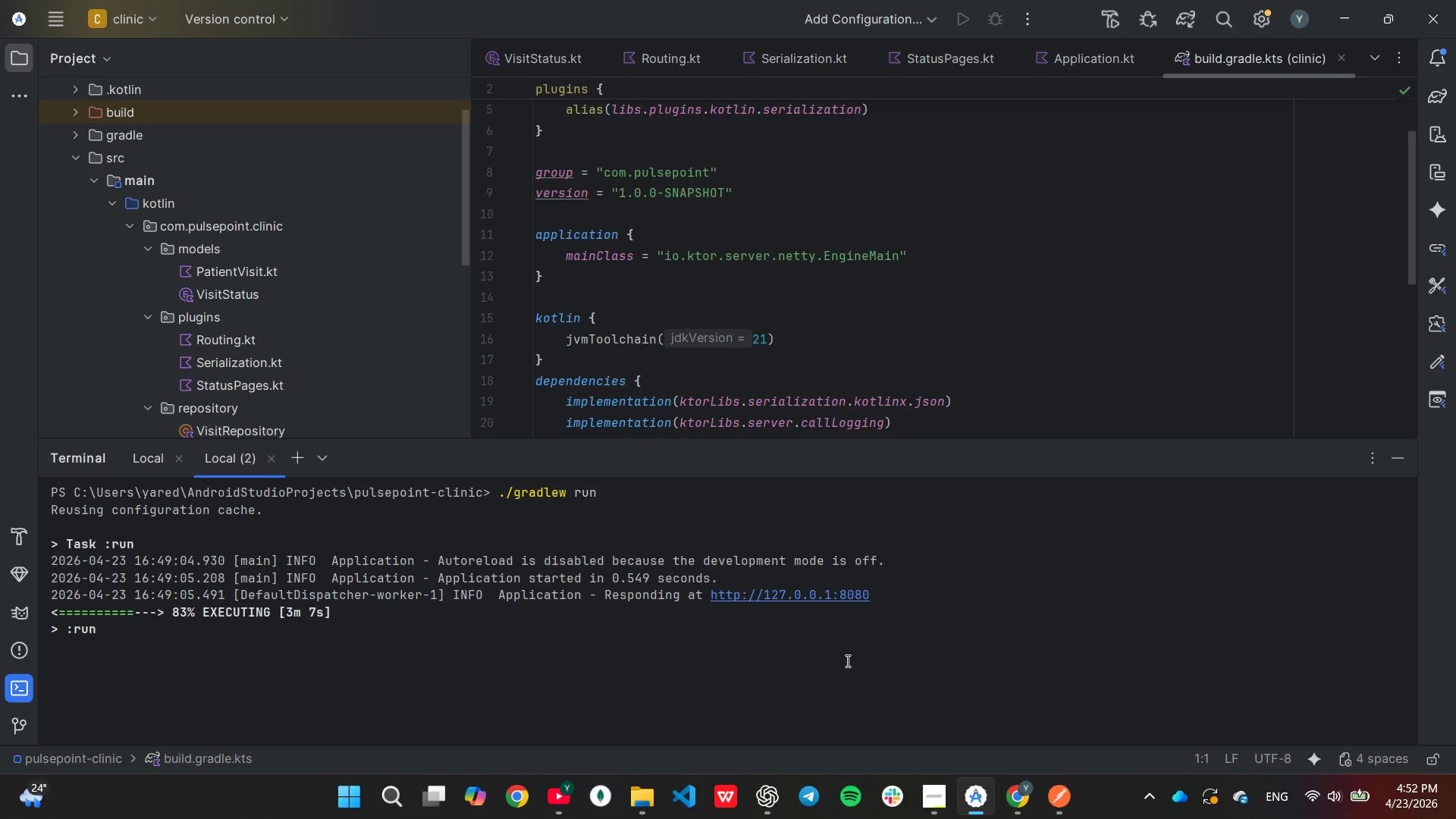 
key(Control+C)
 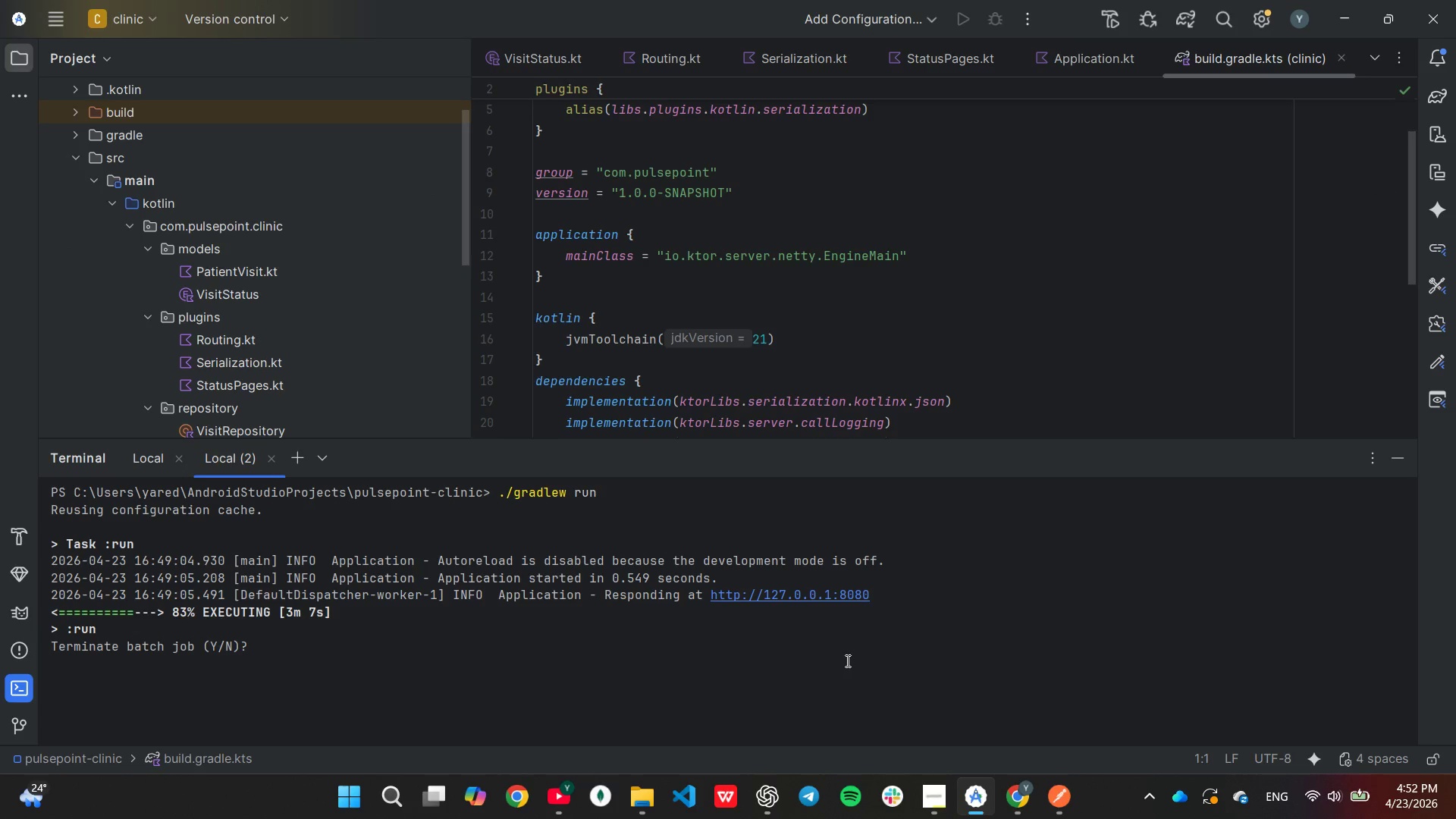 
key(Y)
 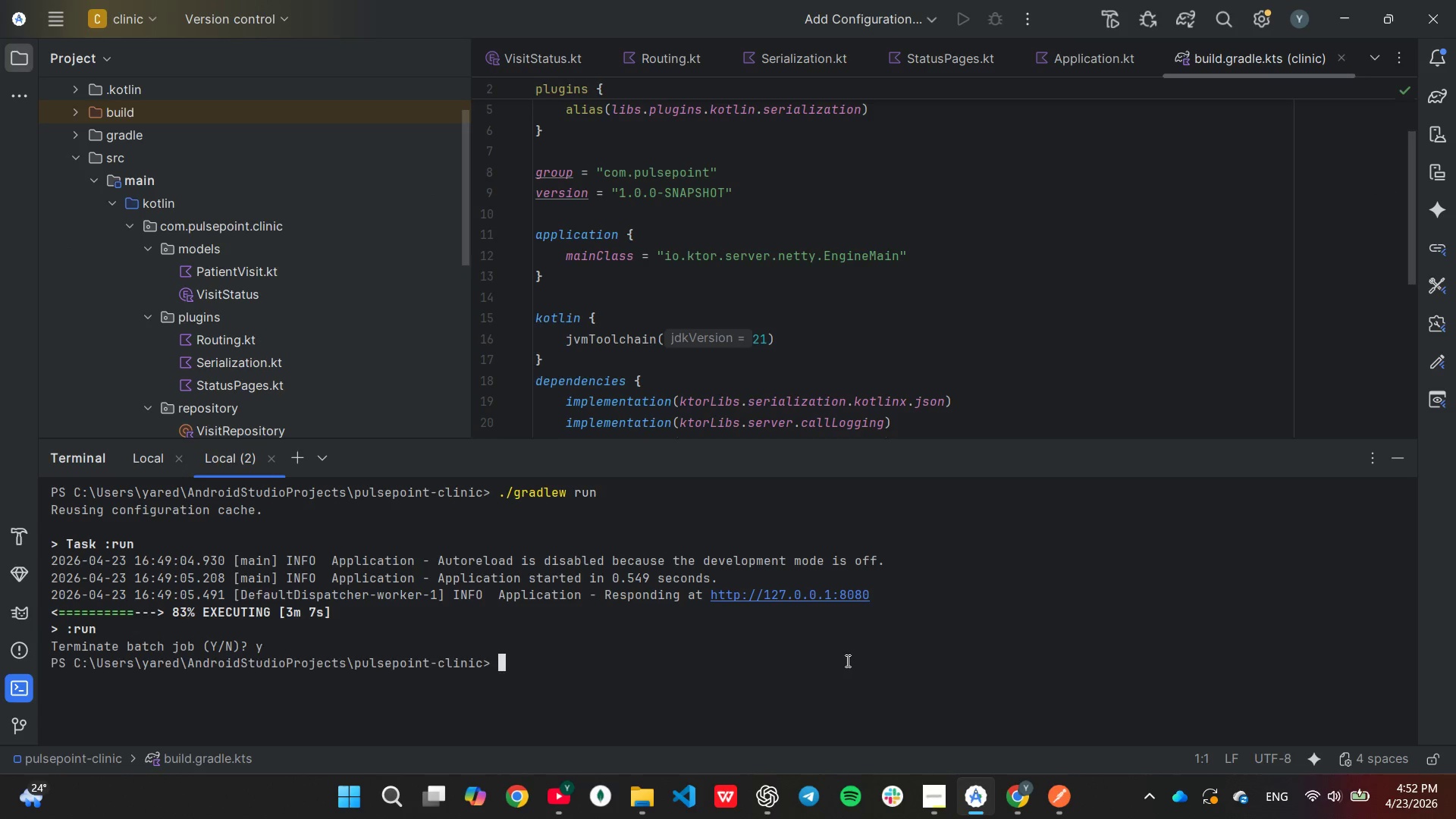 
key(Enter)
 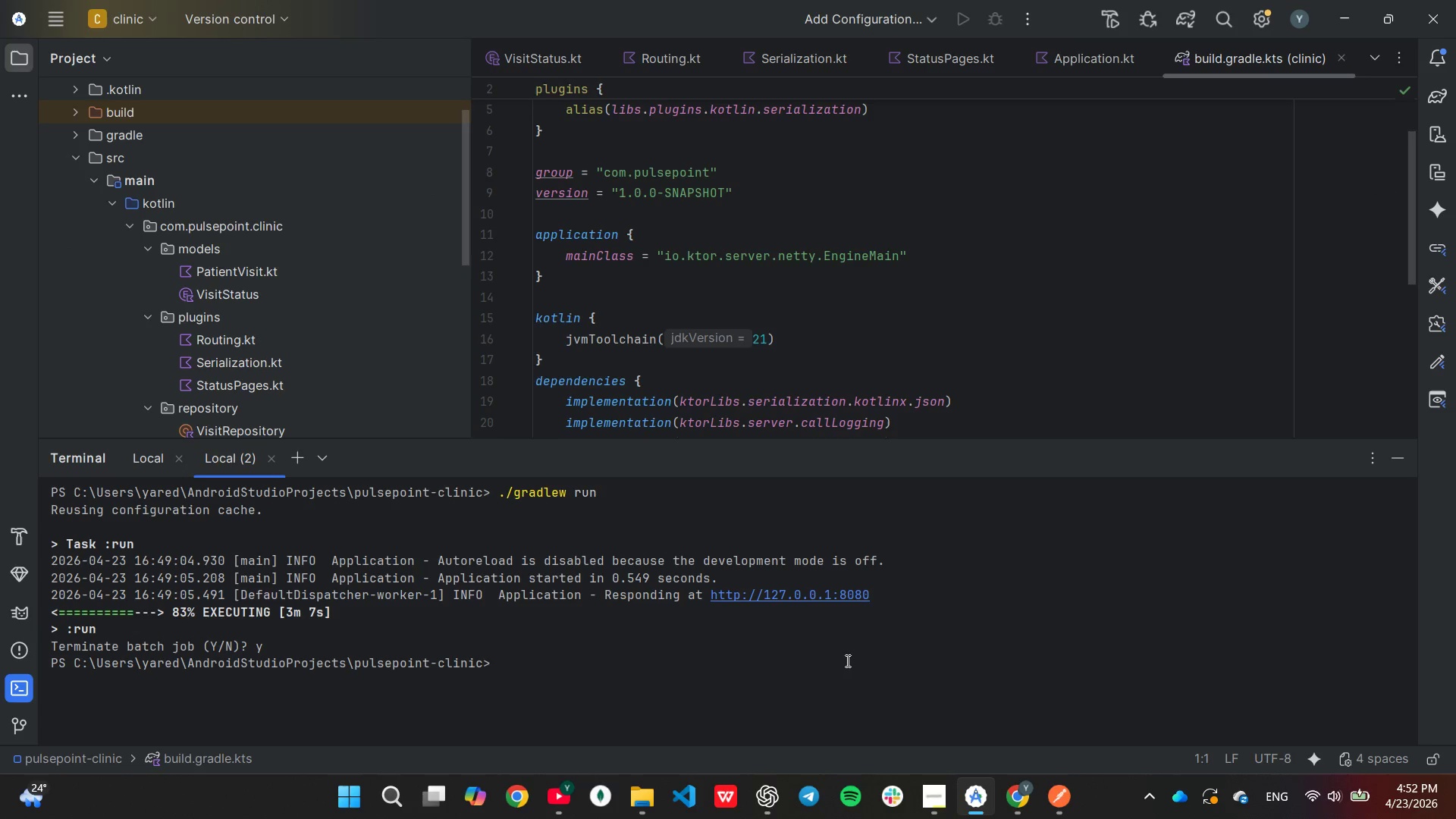 
key(ArrowUp)
 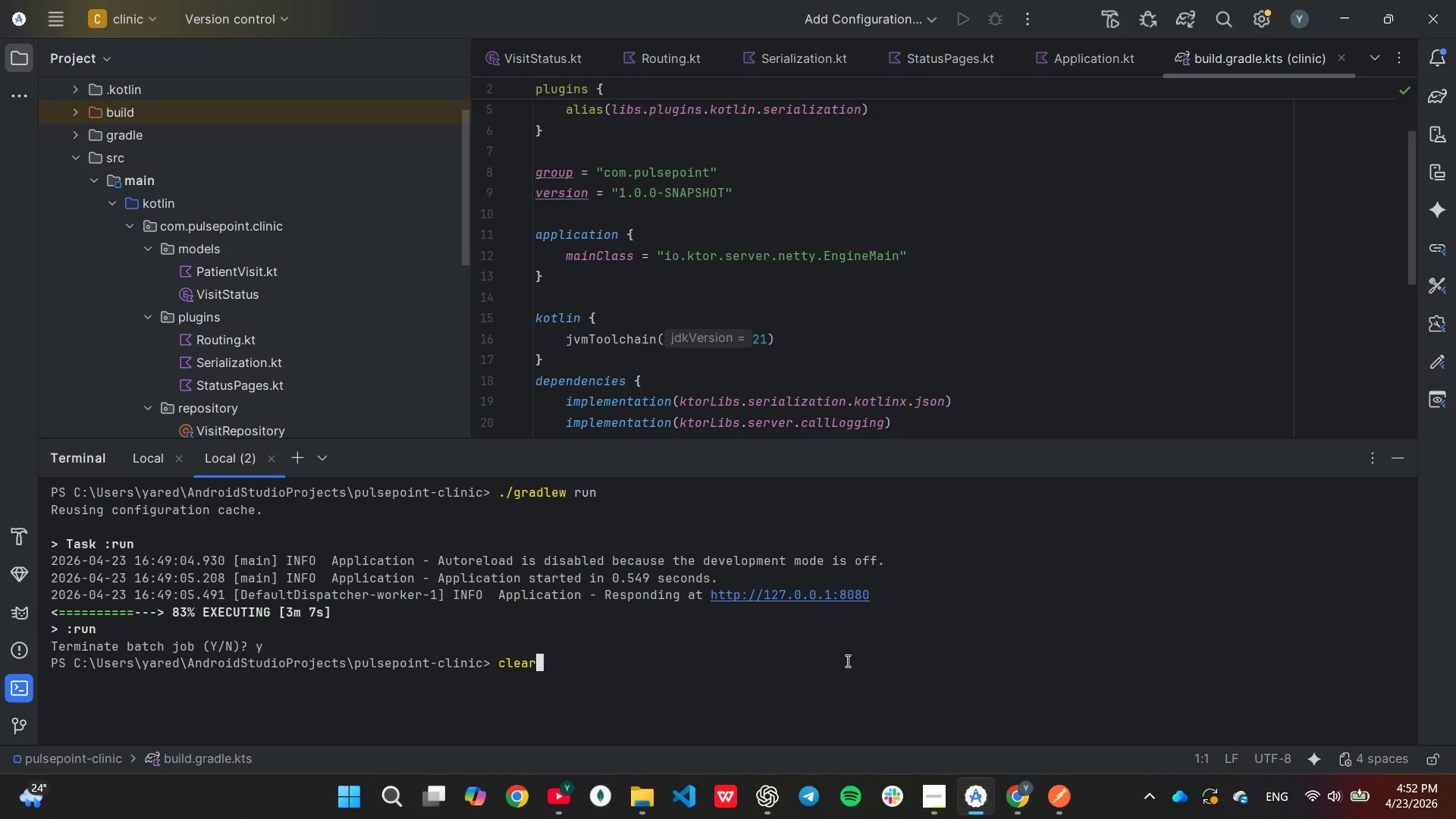 
key(ArrowUp)
 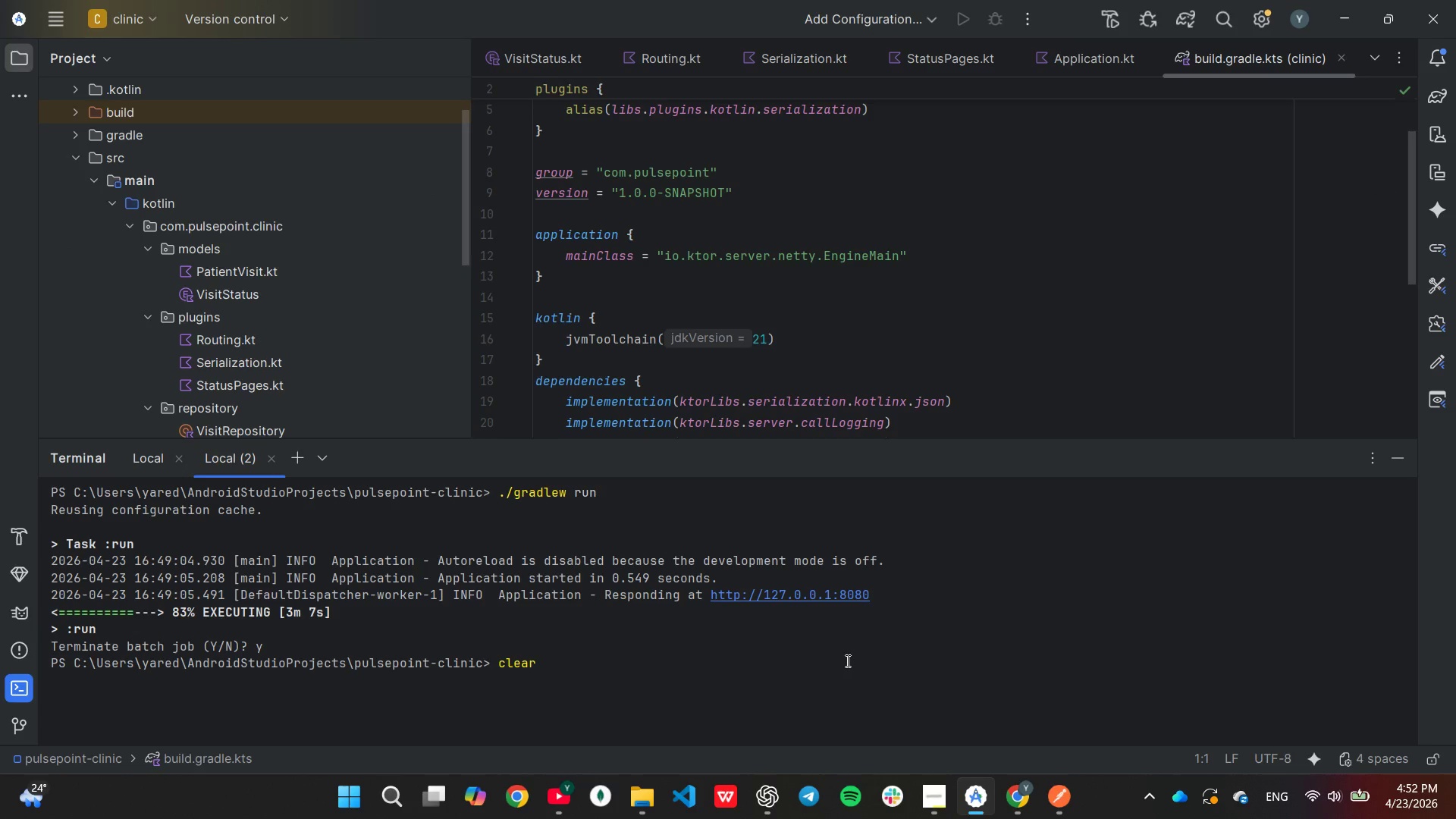 
key(Enter)
 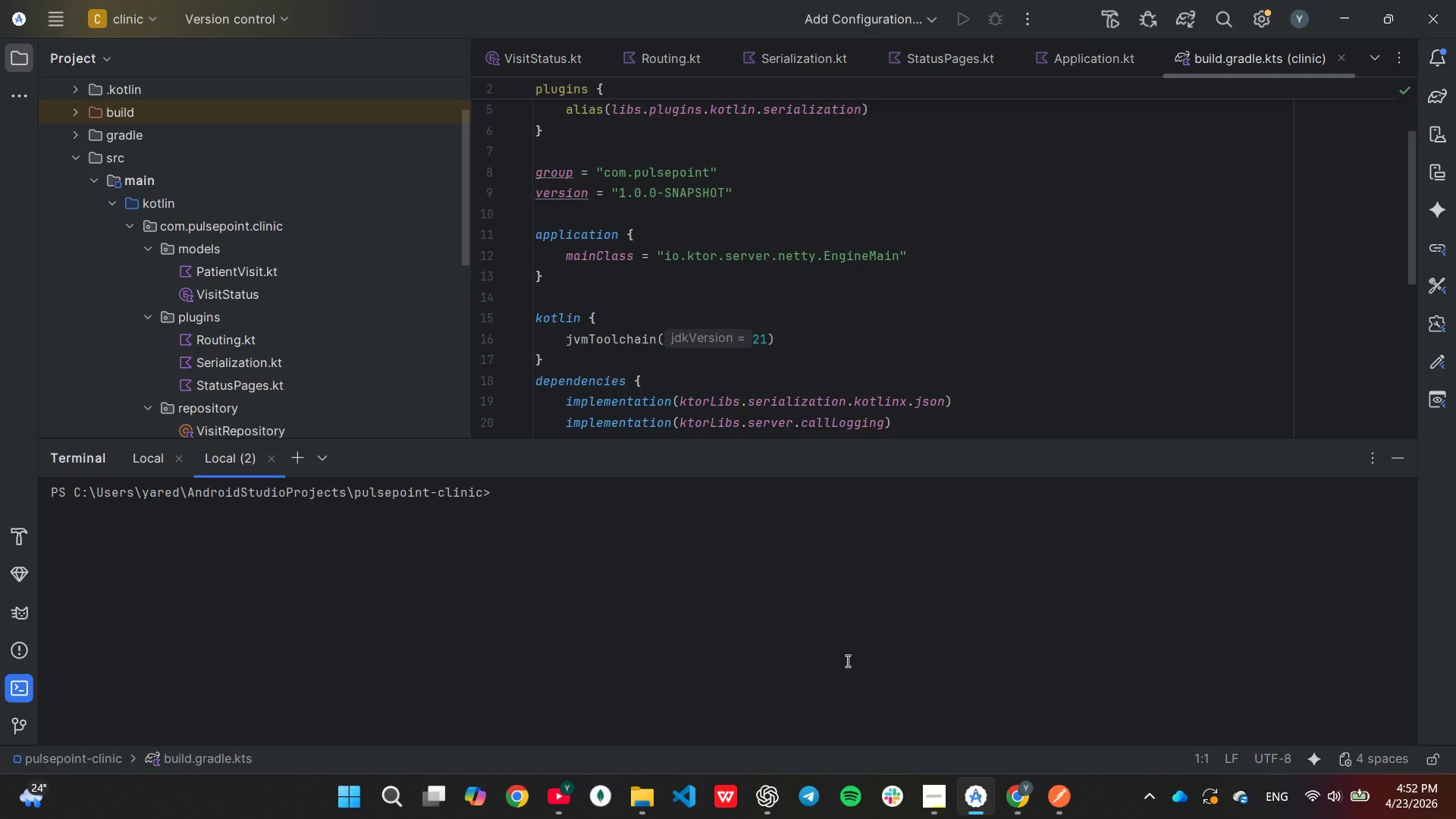 
key(ArrowUp)
 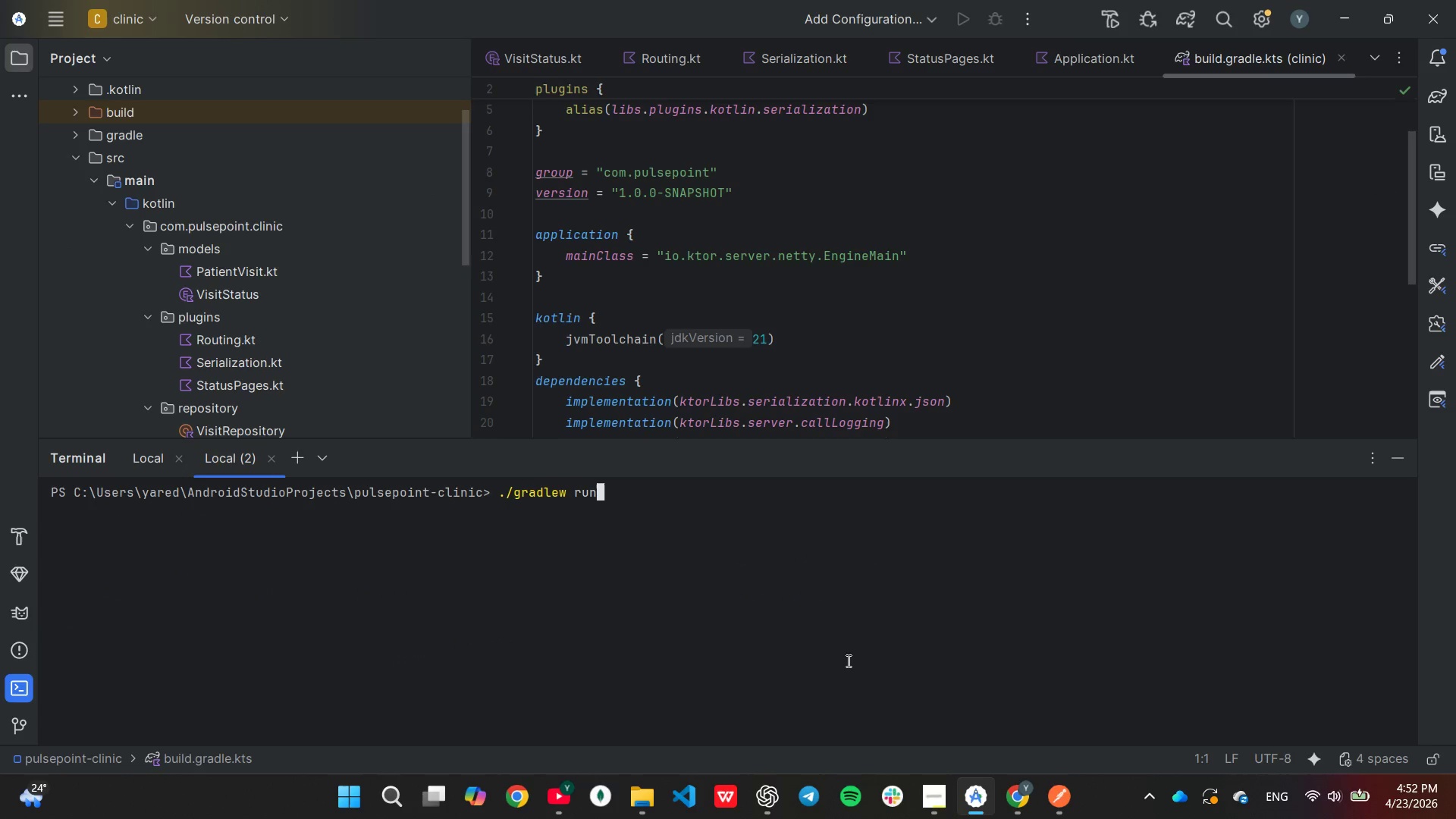 
key(ArrowUp)
 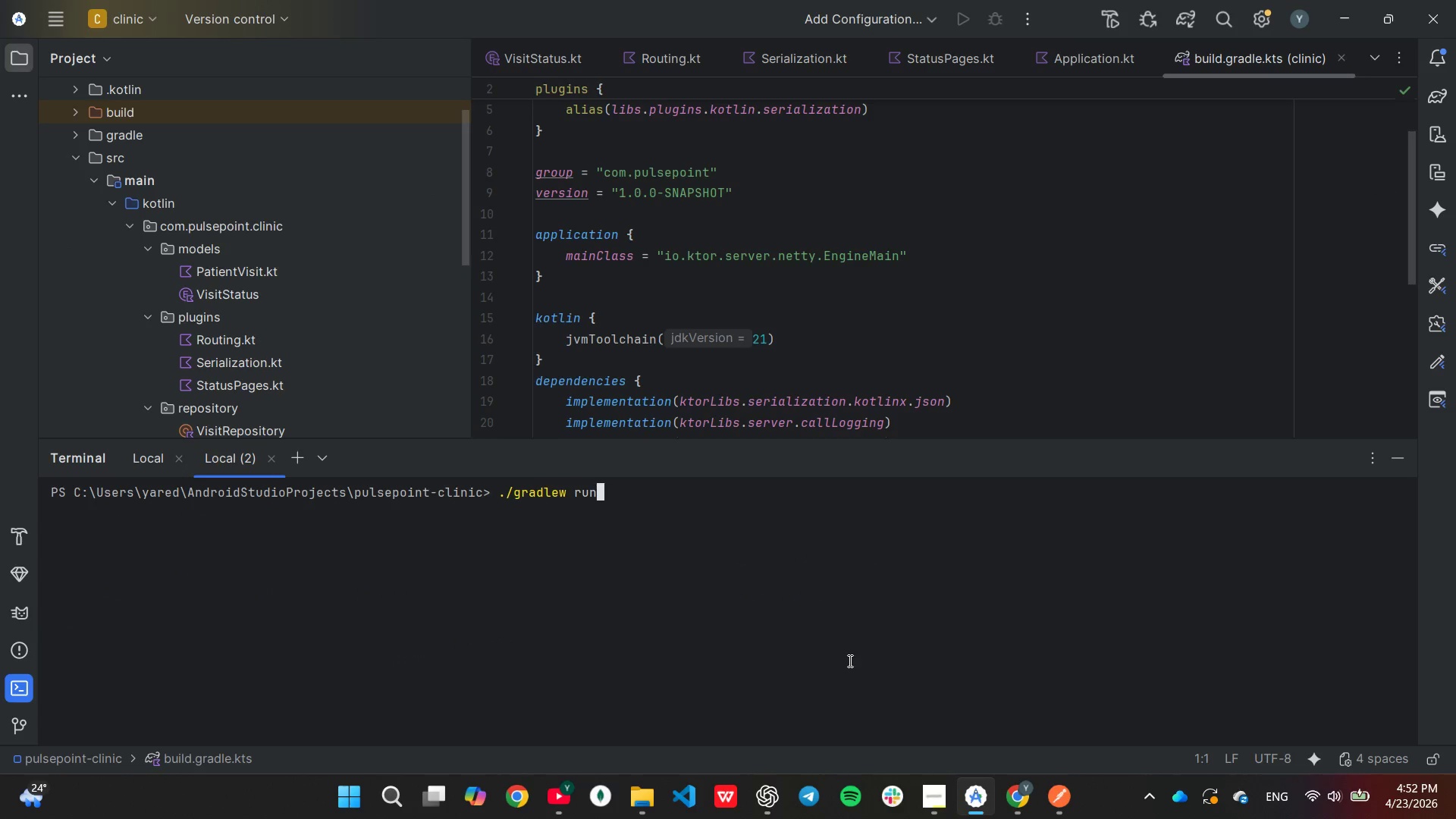 
key(Enter)
 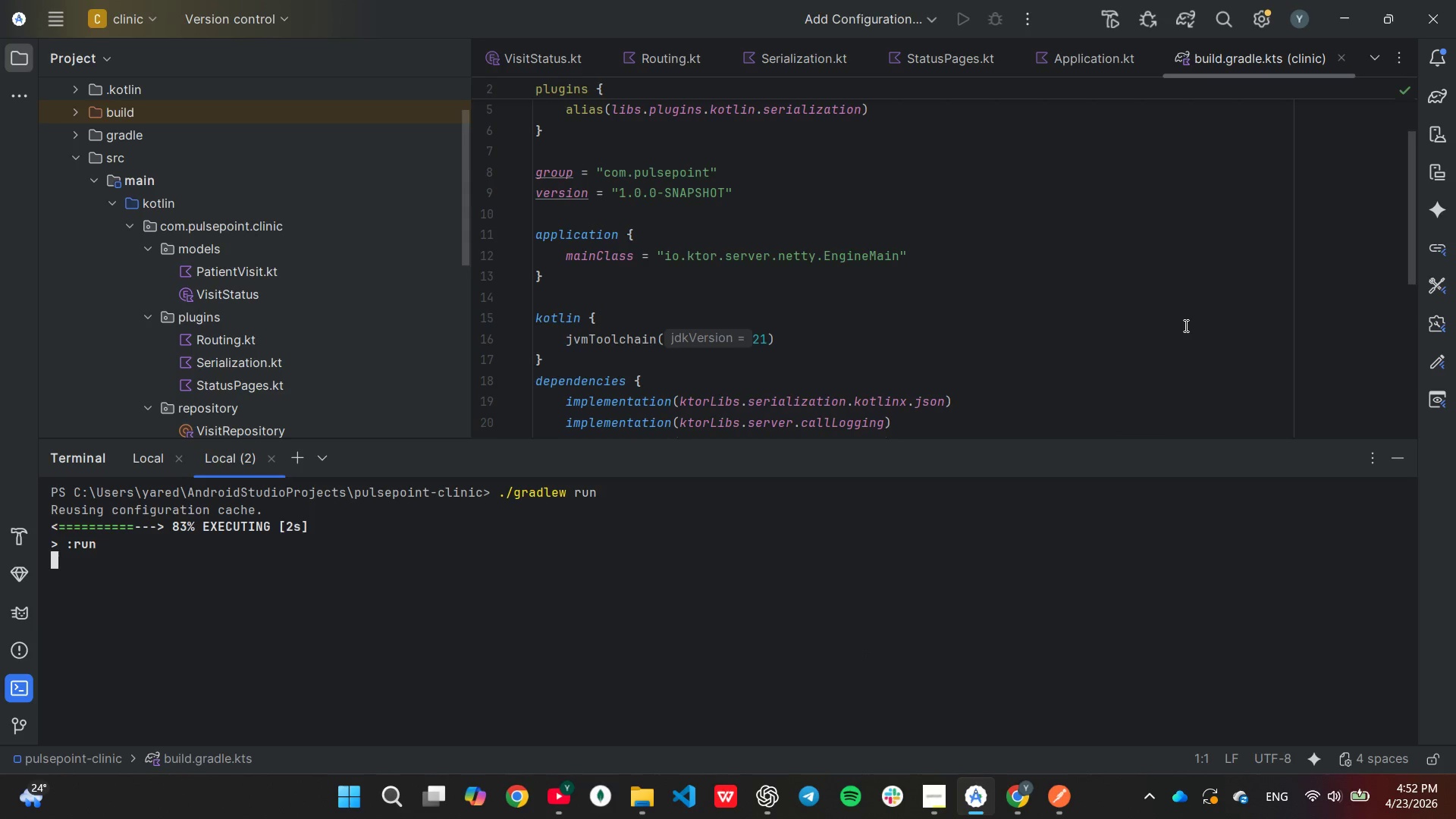 
wait(7.14)
 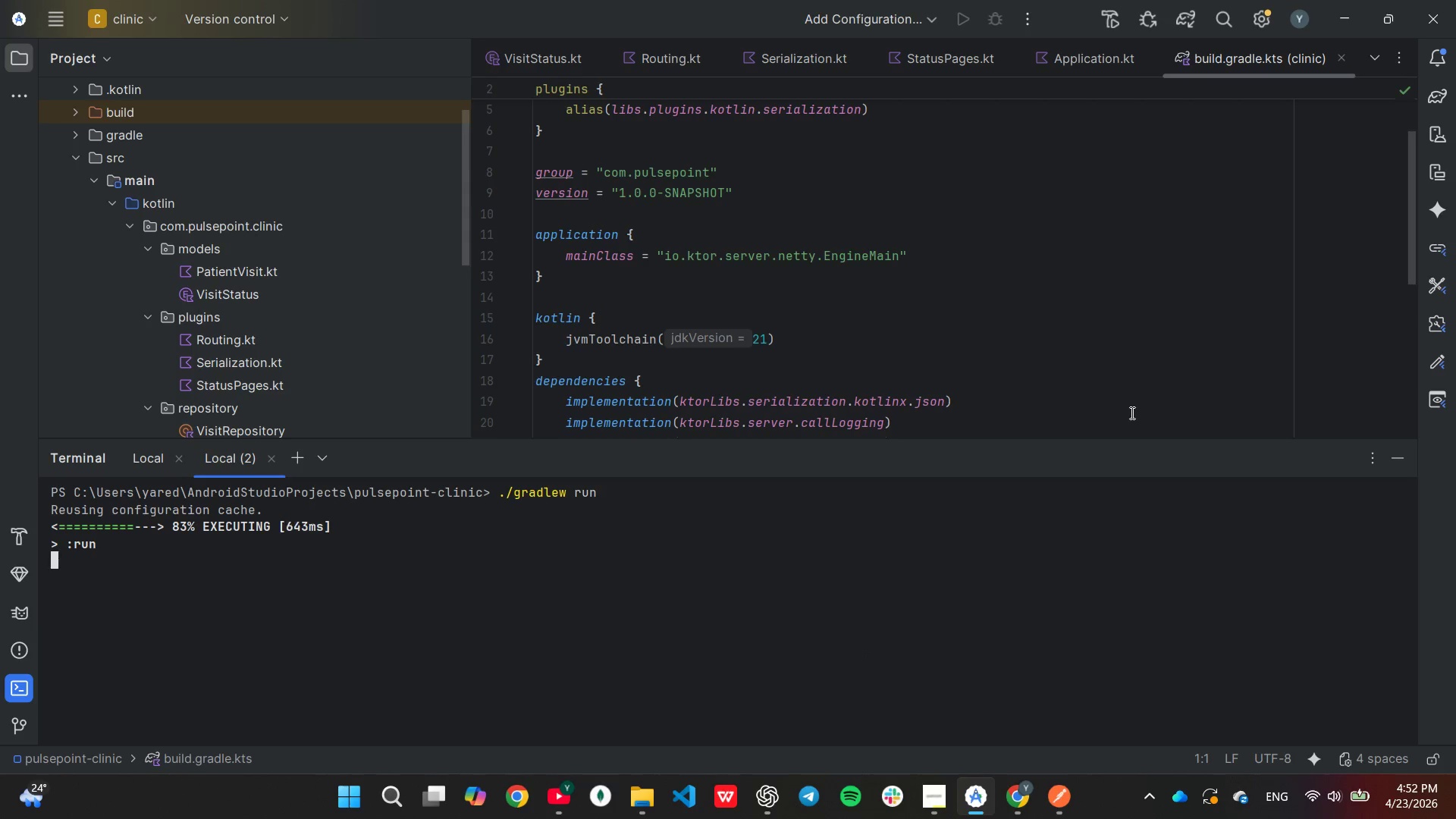 
left_click([634, 33])
 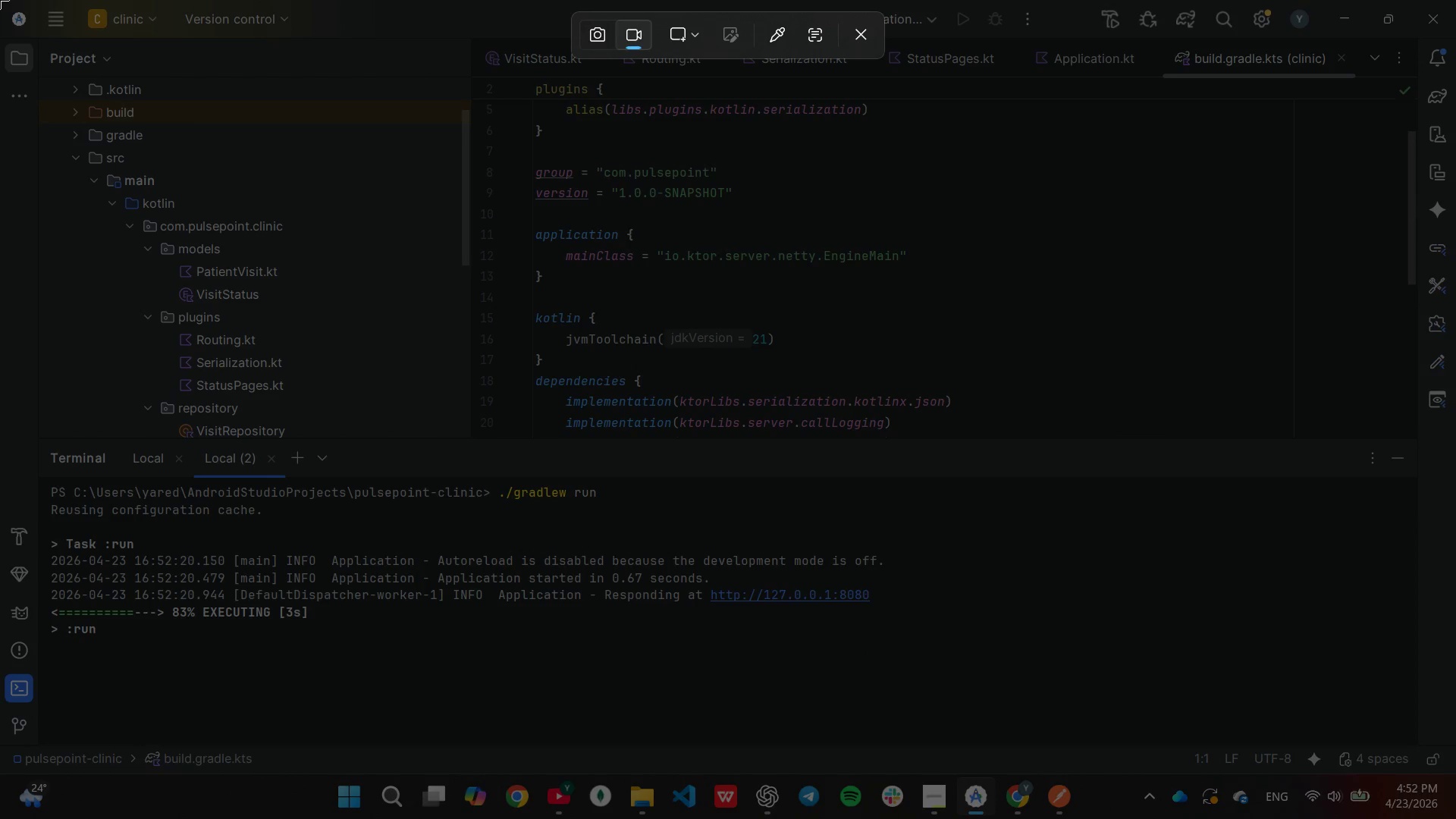 
left_click_drag(start_coordinate=[0, 0], to_coordinate=[1455, 776])
 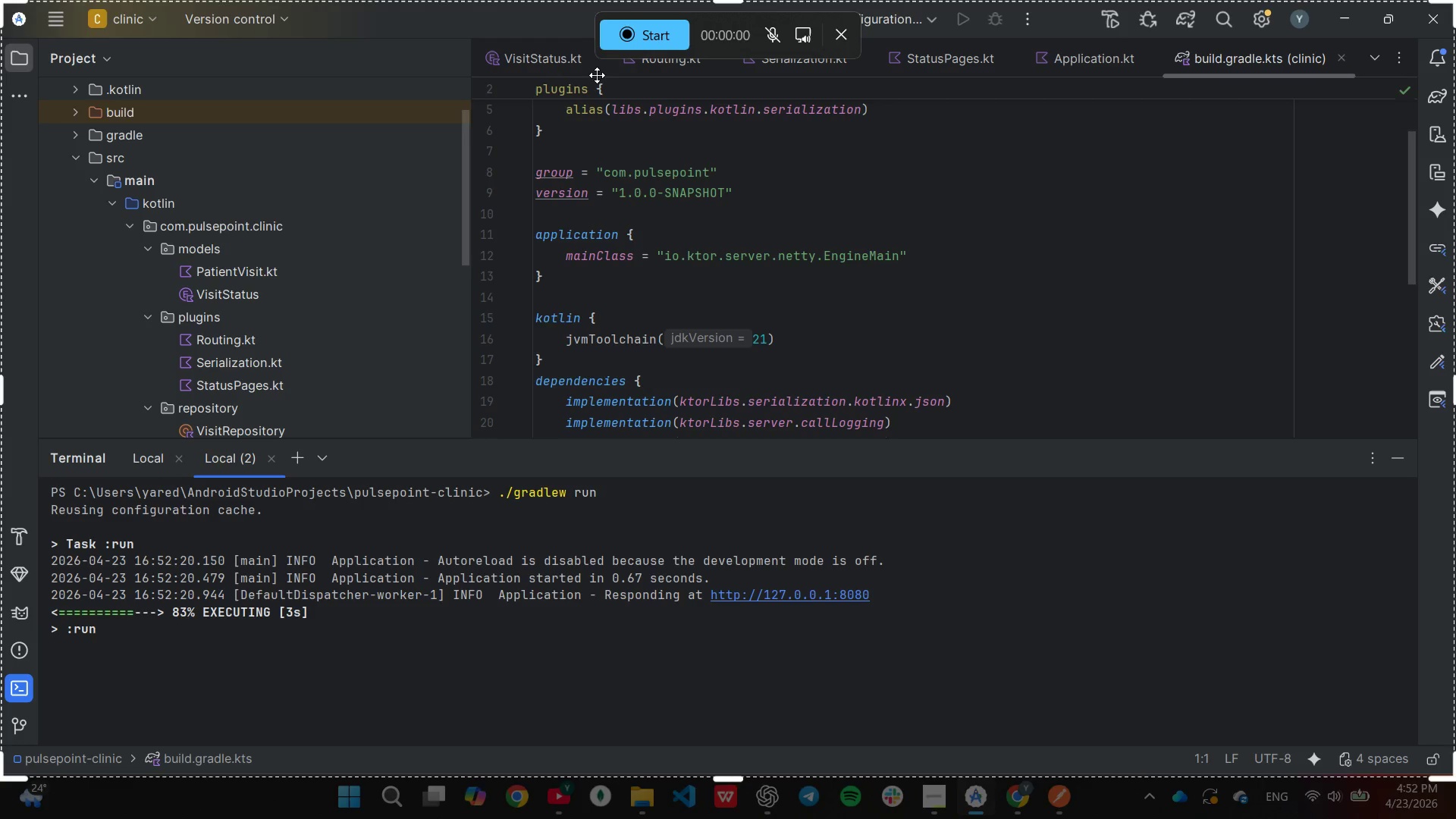 
left_click([620, 40])
 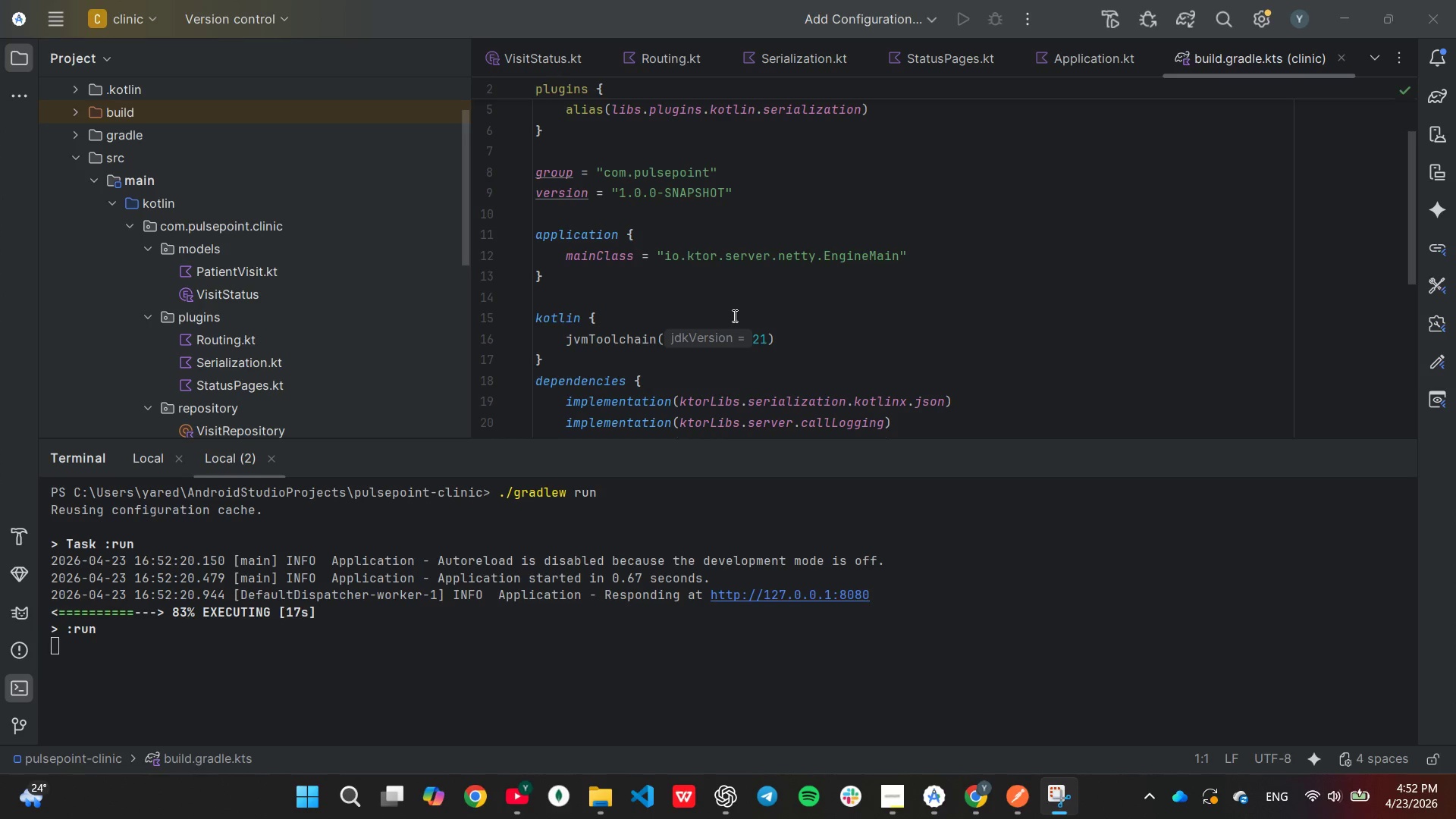 
scroll: coordinate [745, 602], scroll_direction: up, amount: 2.0
 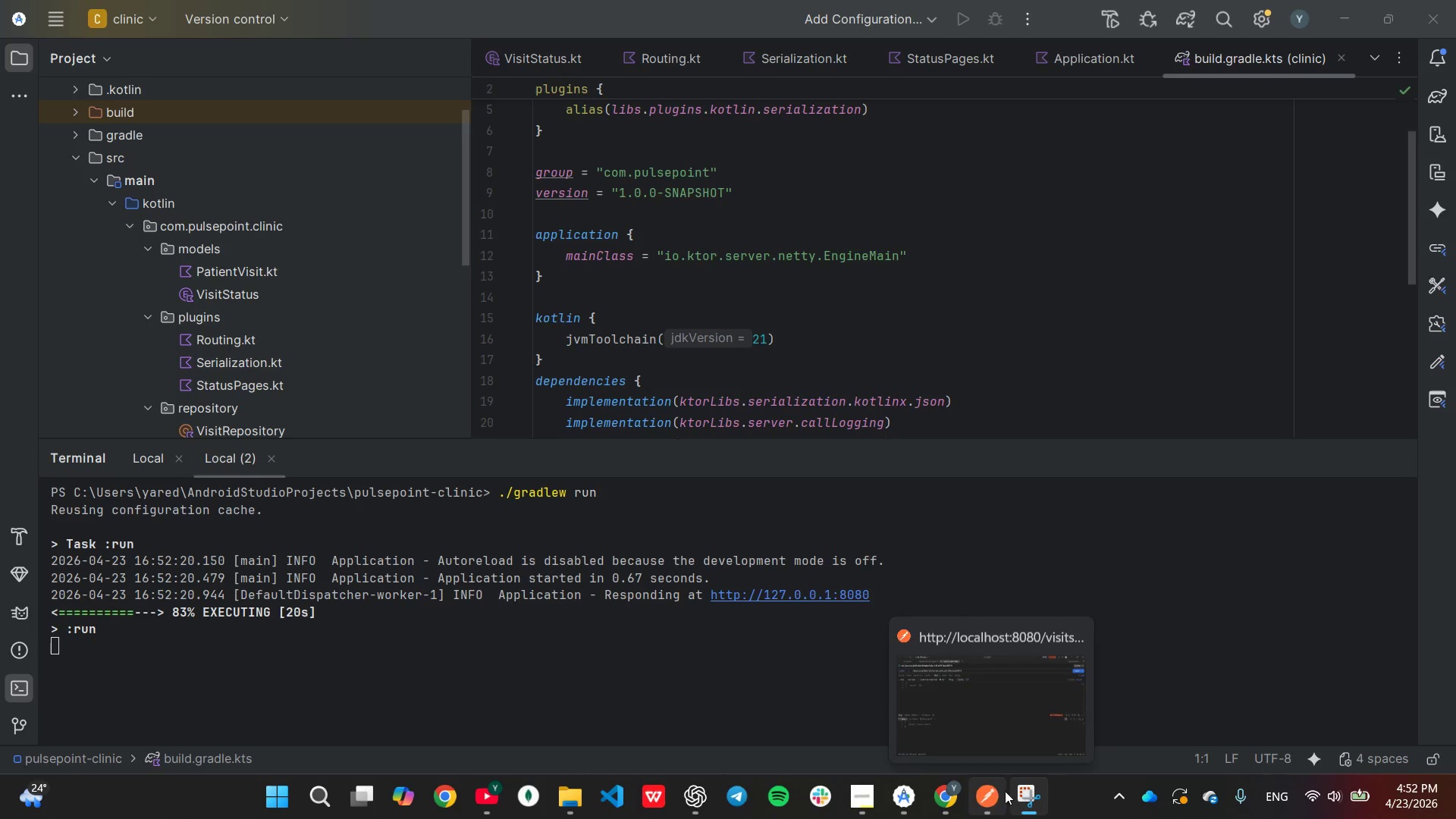 
left_click([989, 799])
 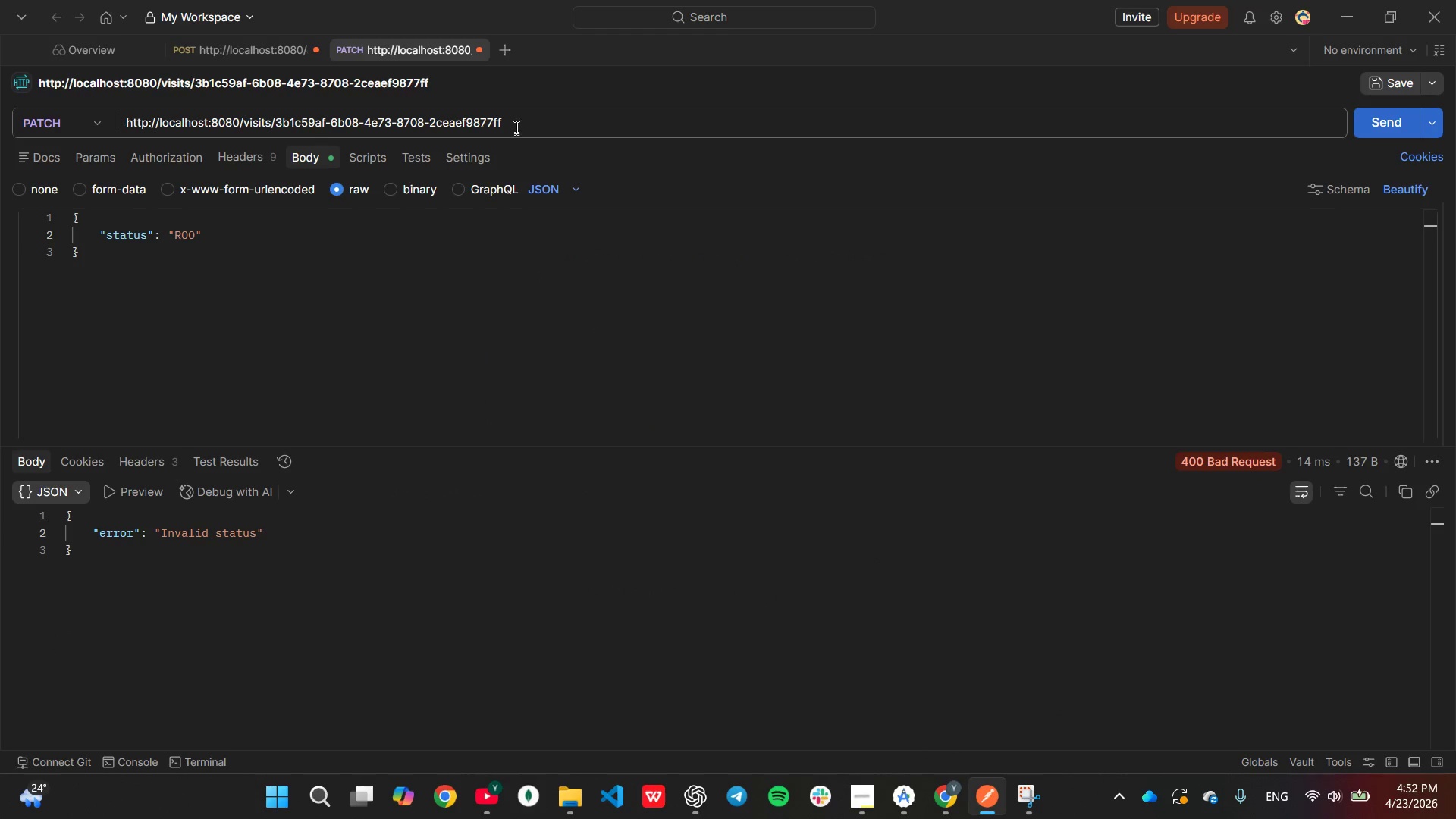 
left_click([513, 115])
 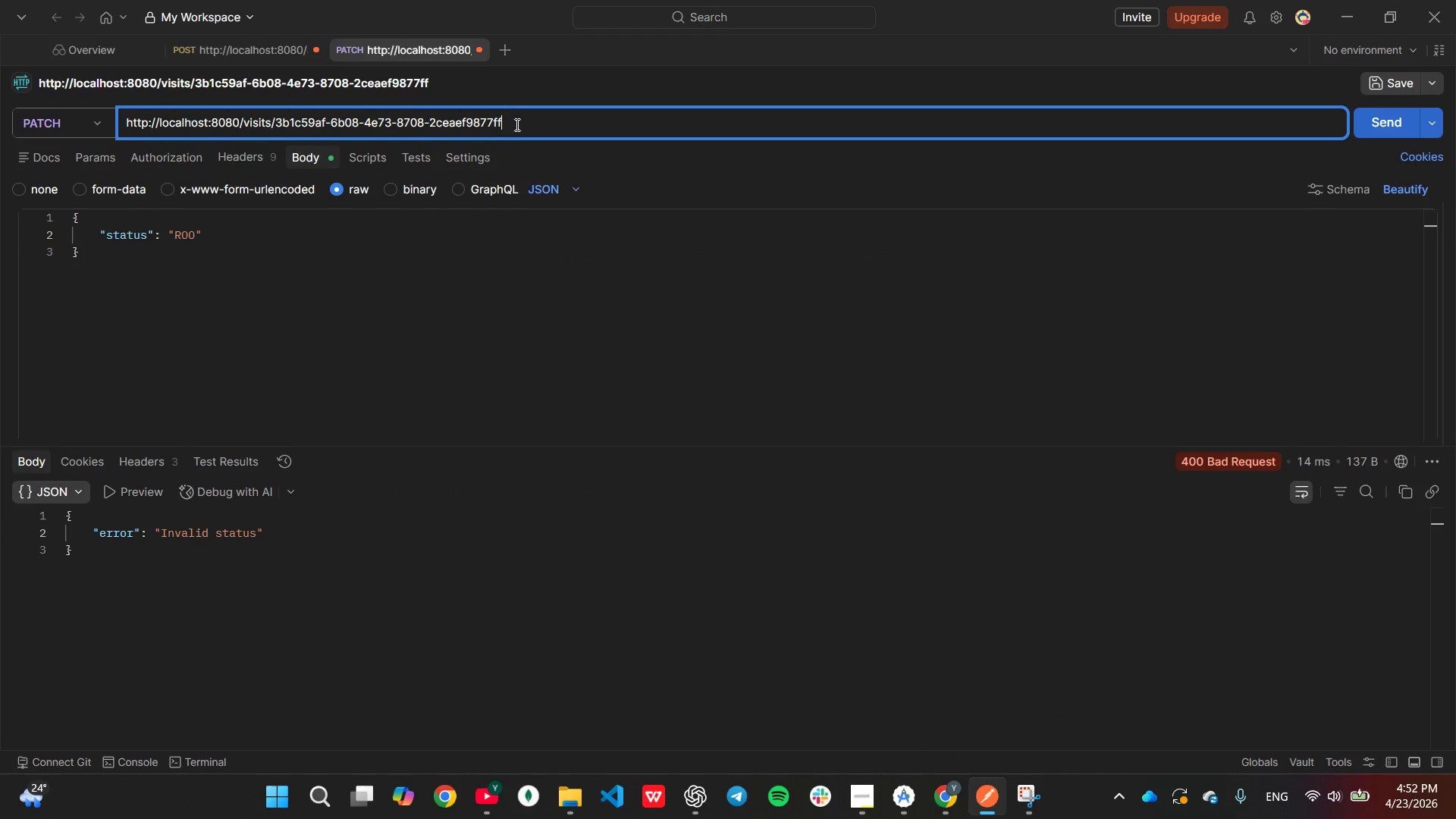 
hold_key(key=Backspace, duration=1.49)
 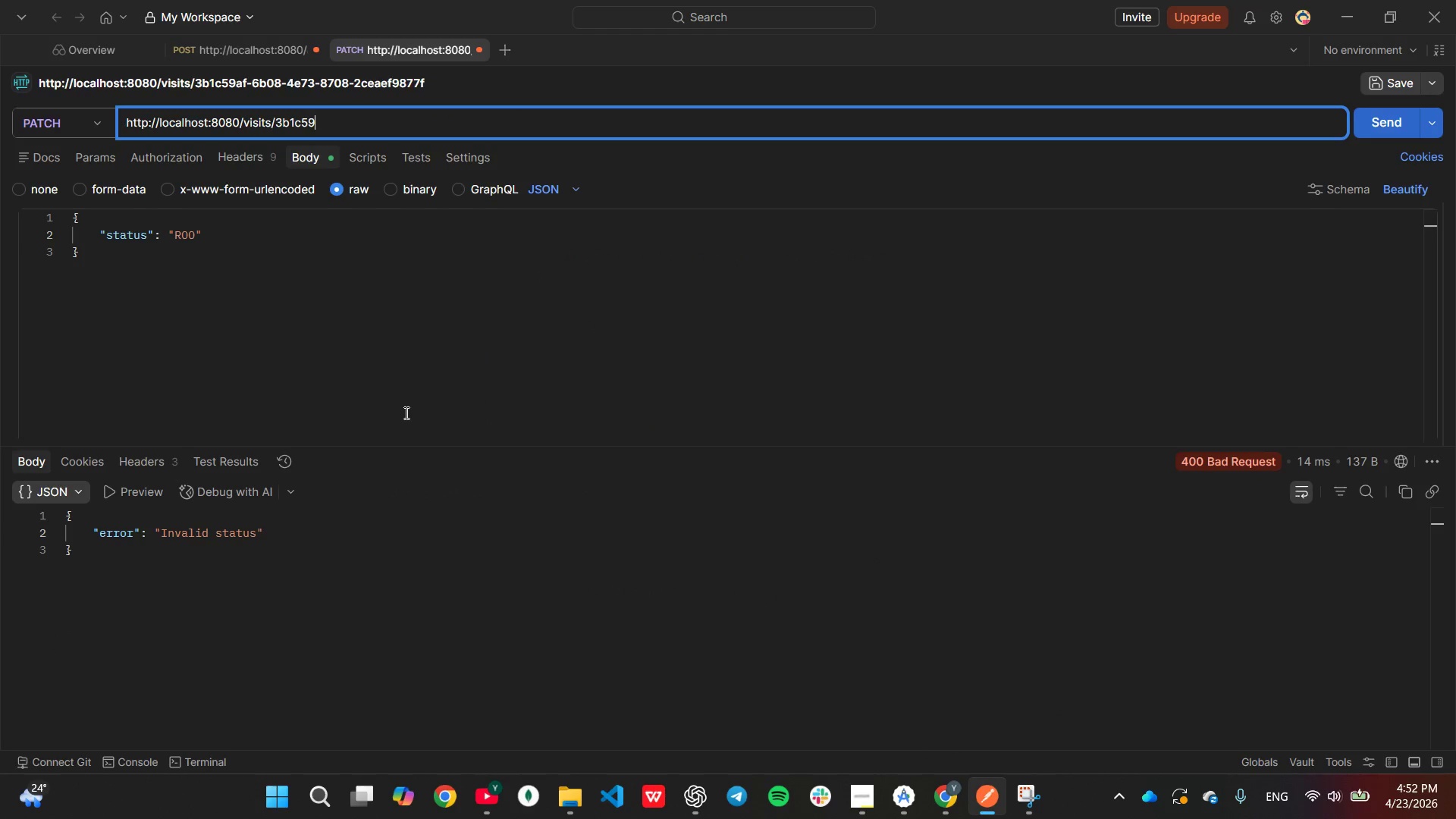 
key(Backspace)
 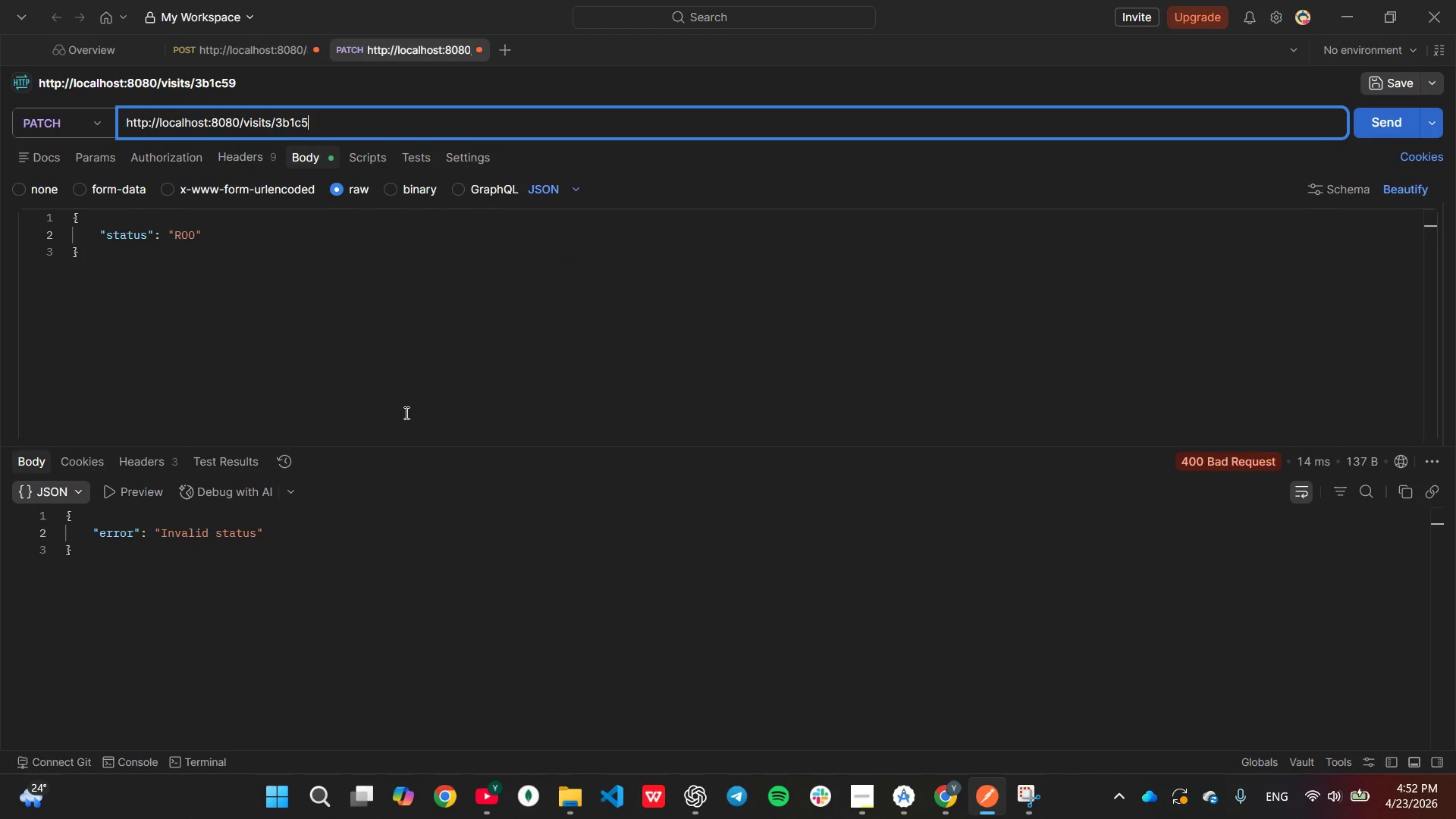 
key(Backspace)
 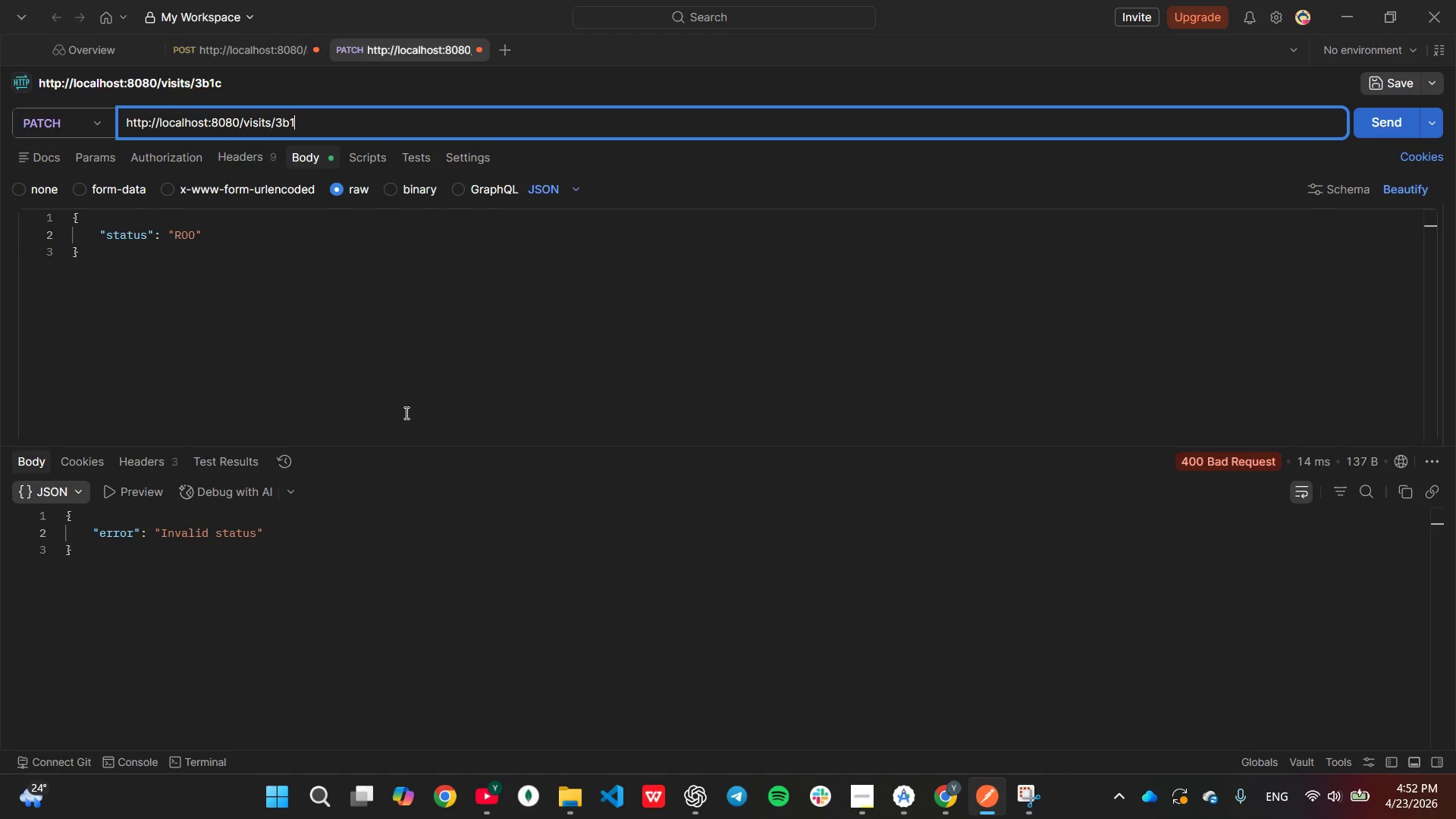 
key(Backspace)
 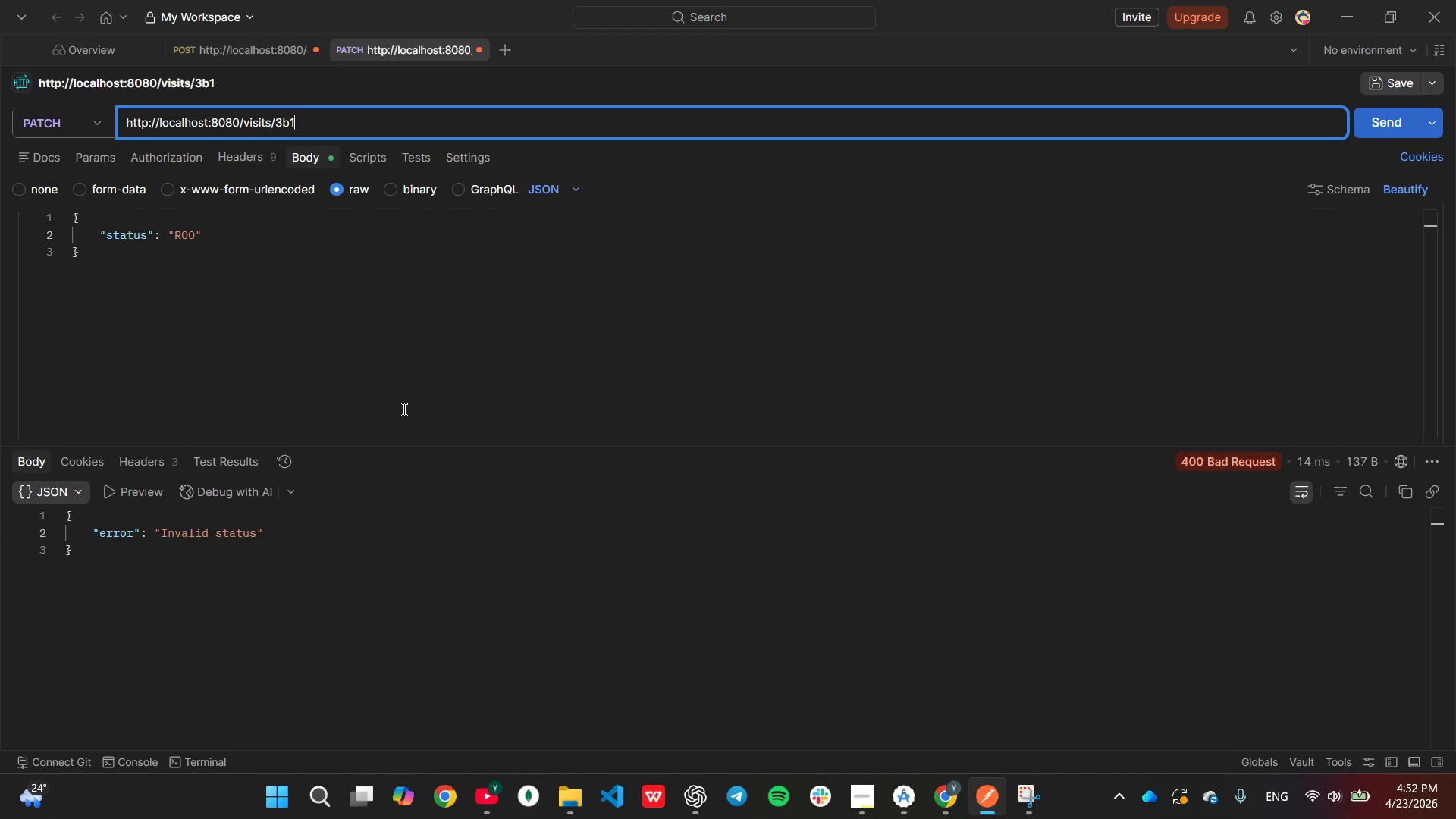 
key(Backspace)
 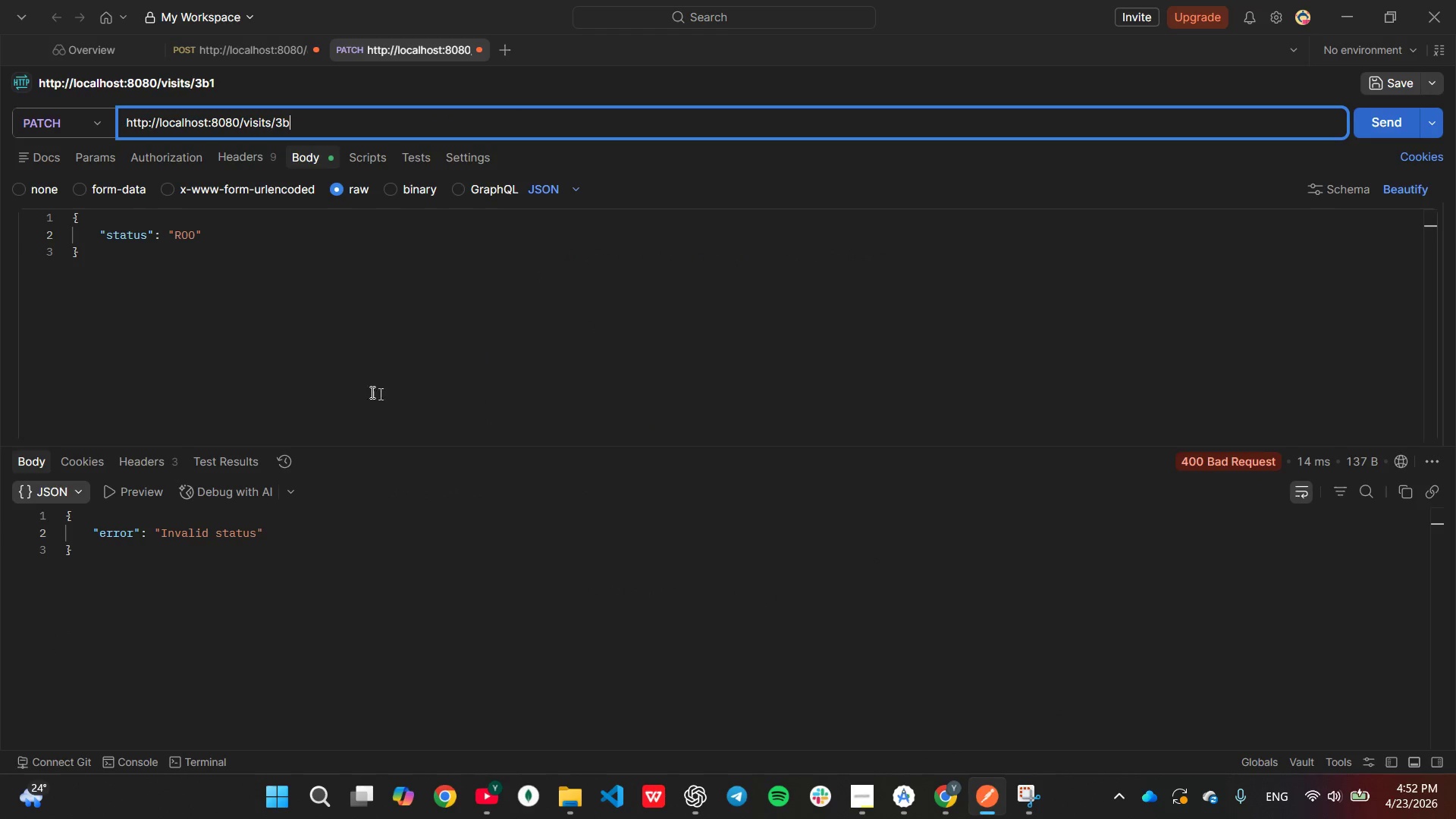 
key(Backspace)
 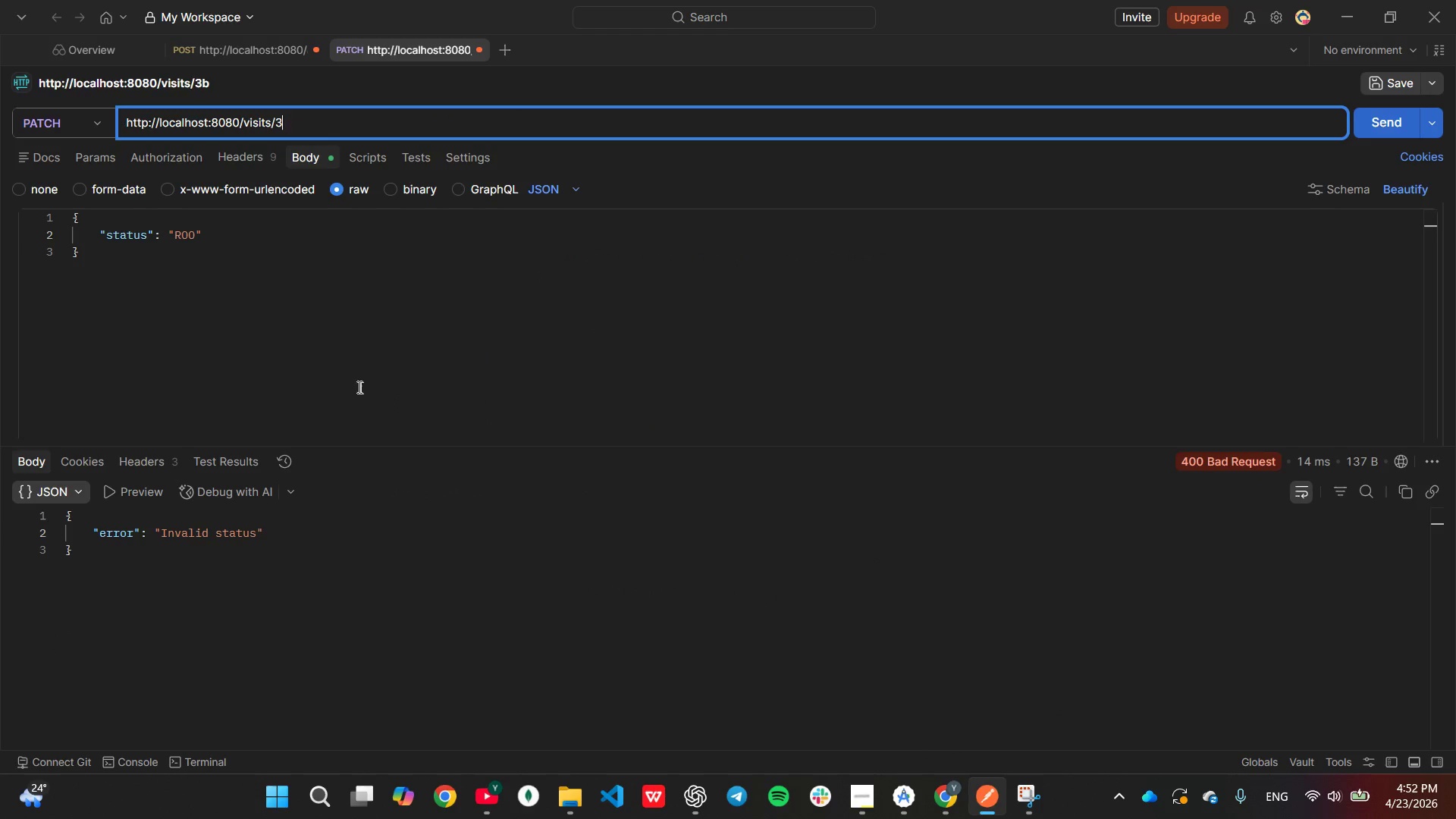 
key(Backspace)
 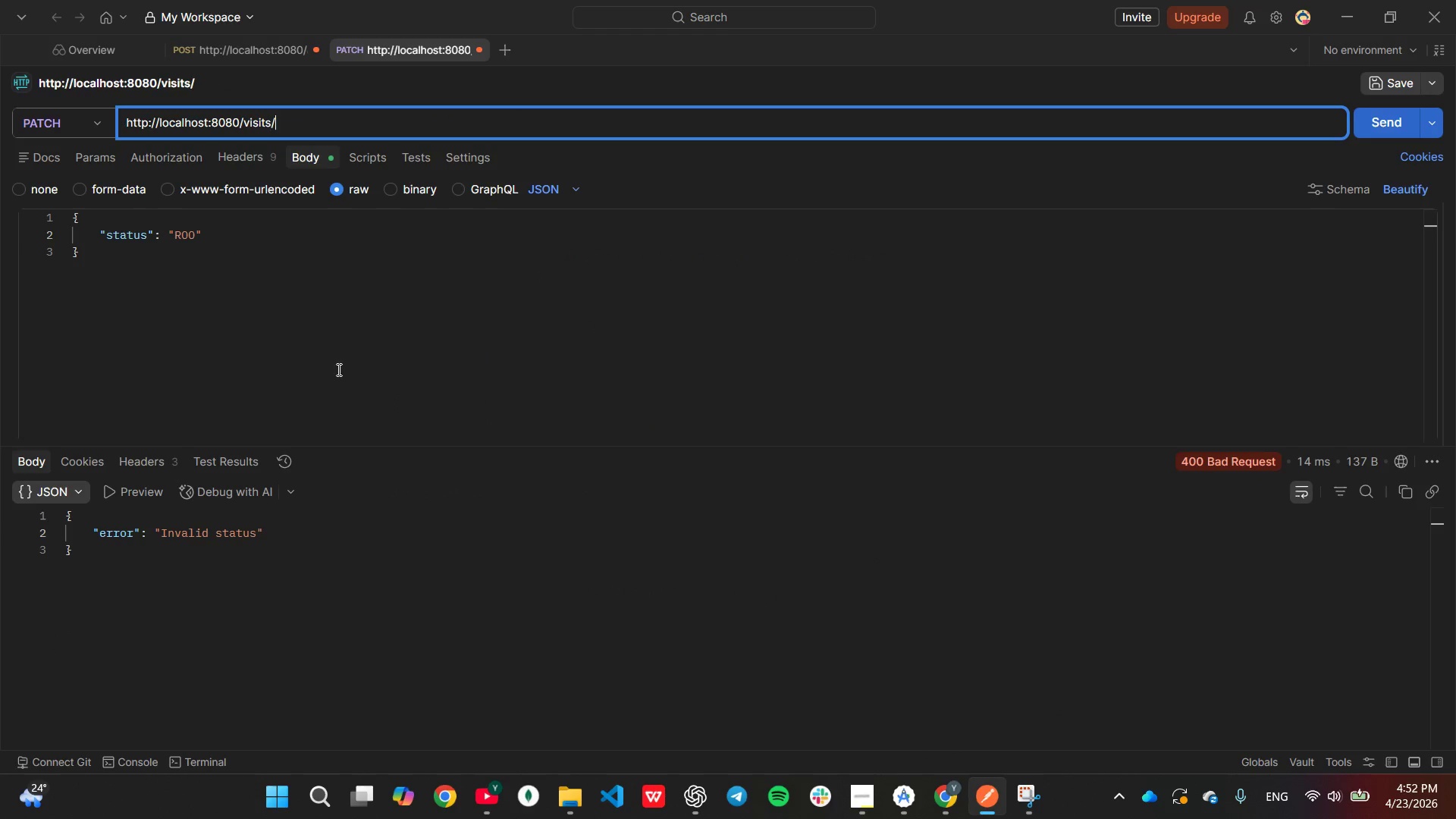 
key(Backspace)
 